 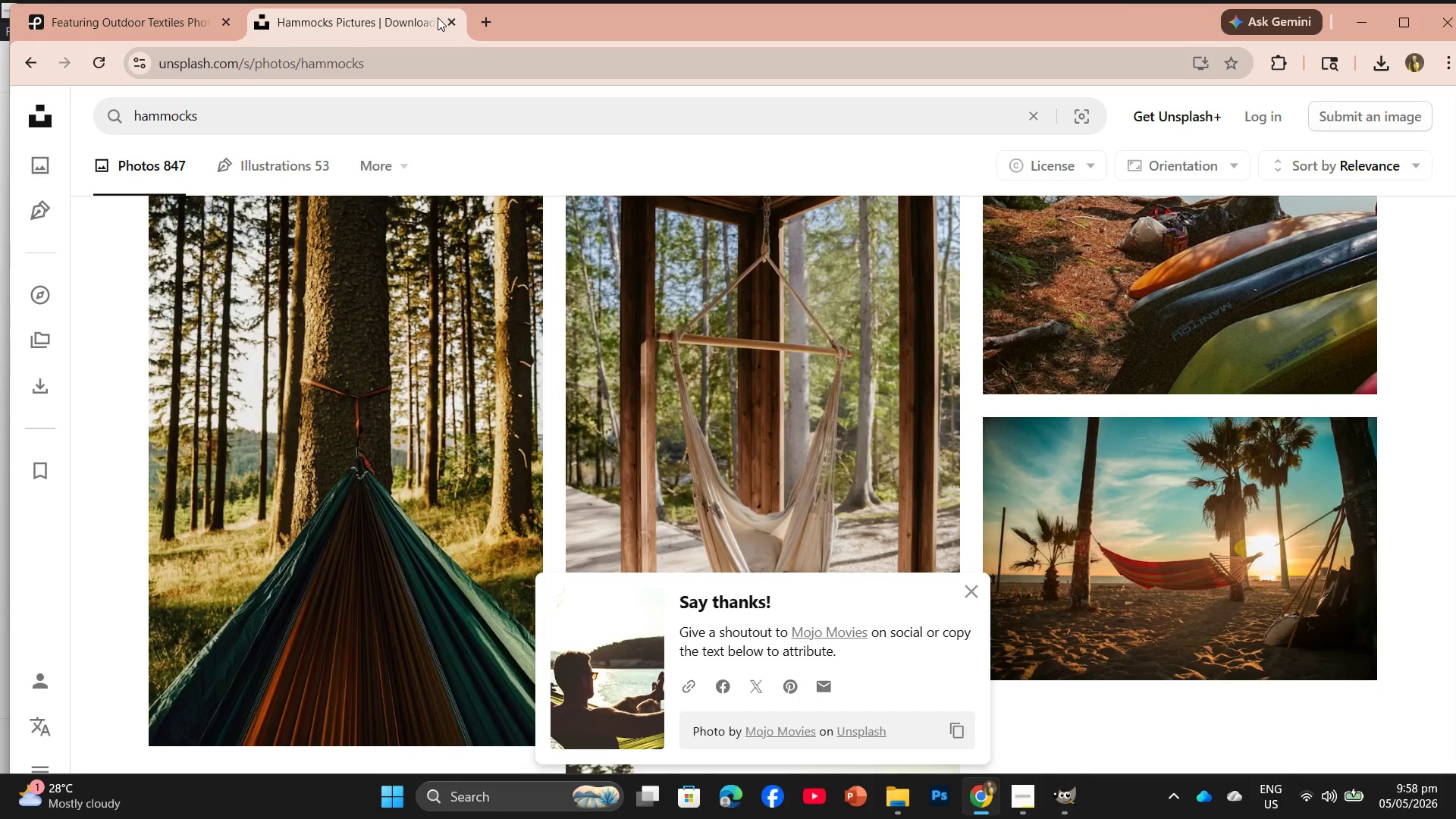 
left_click_drag(start_coordinate=[259, 127], to_coordinate=[77, 125])
 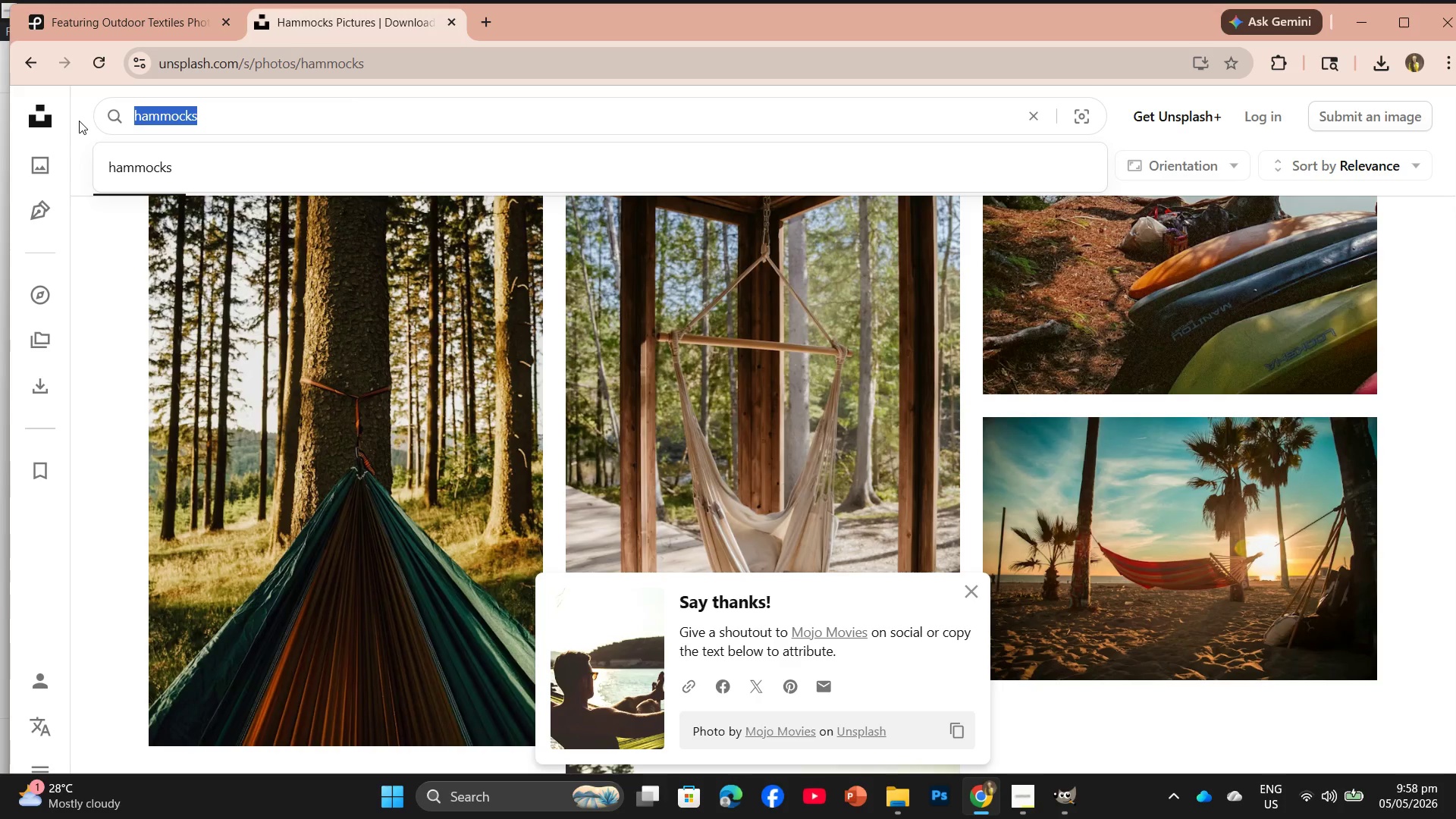 
key(Control+V)
 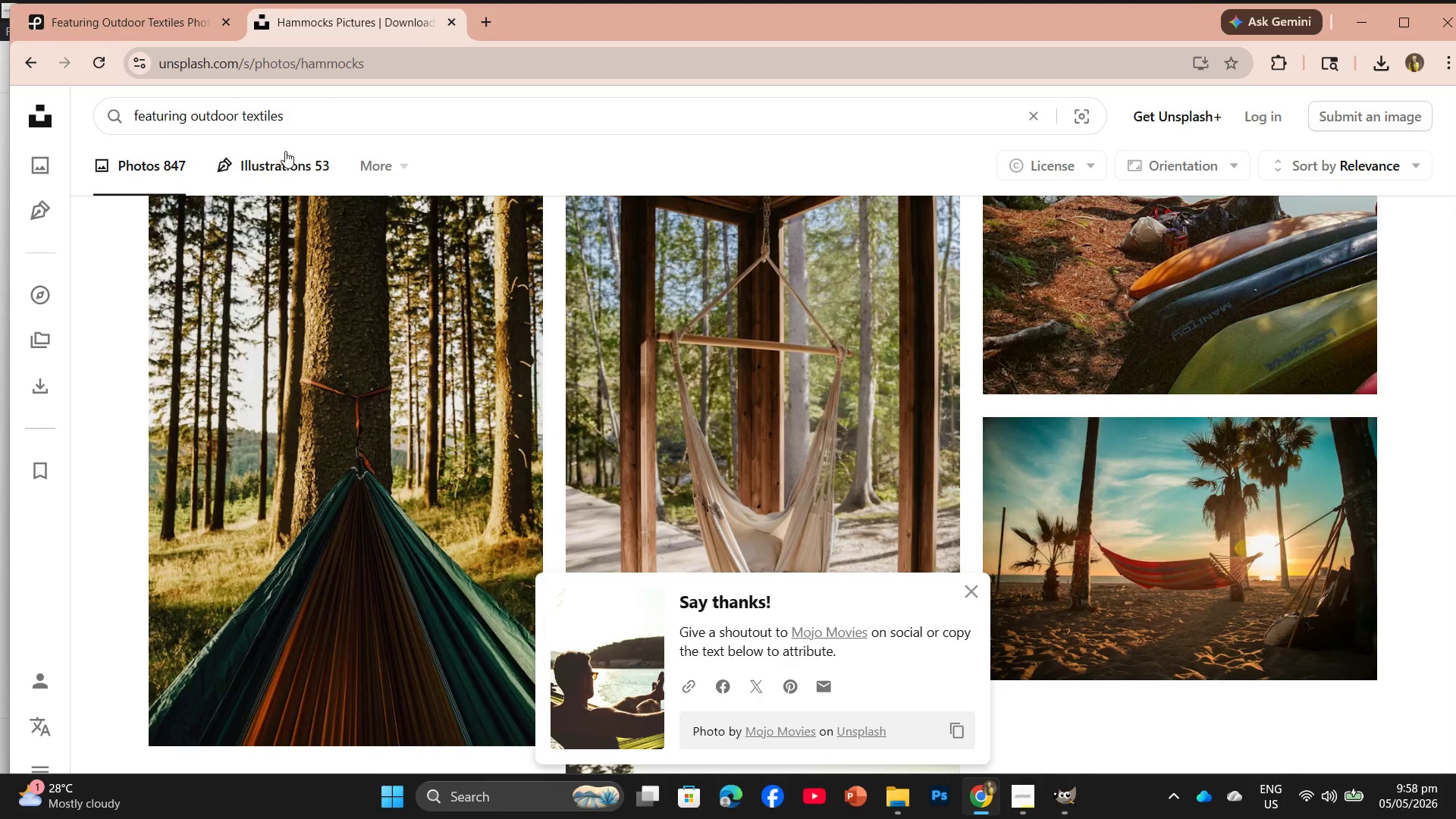 
key(Enter)
 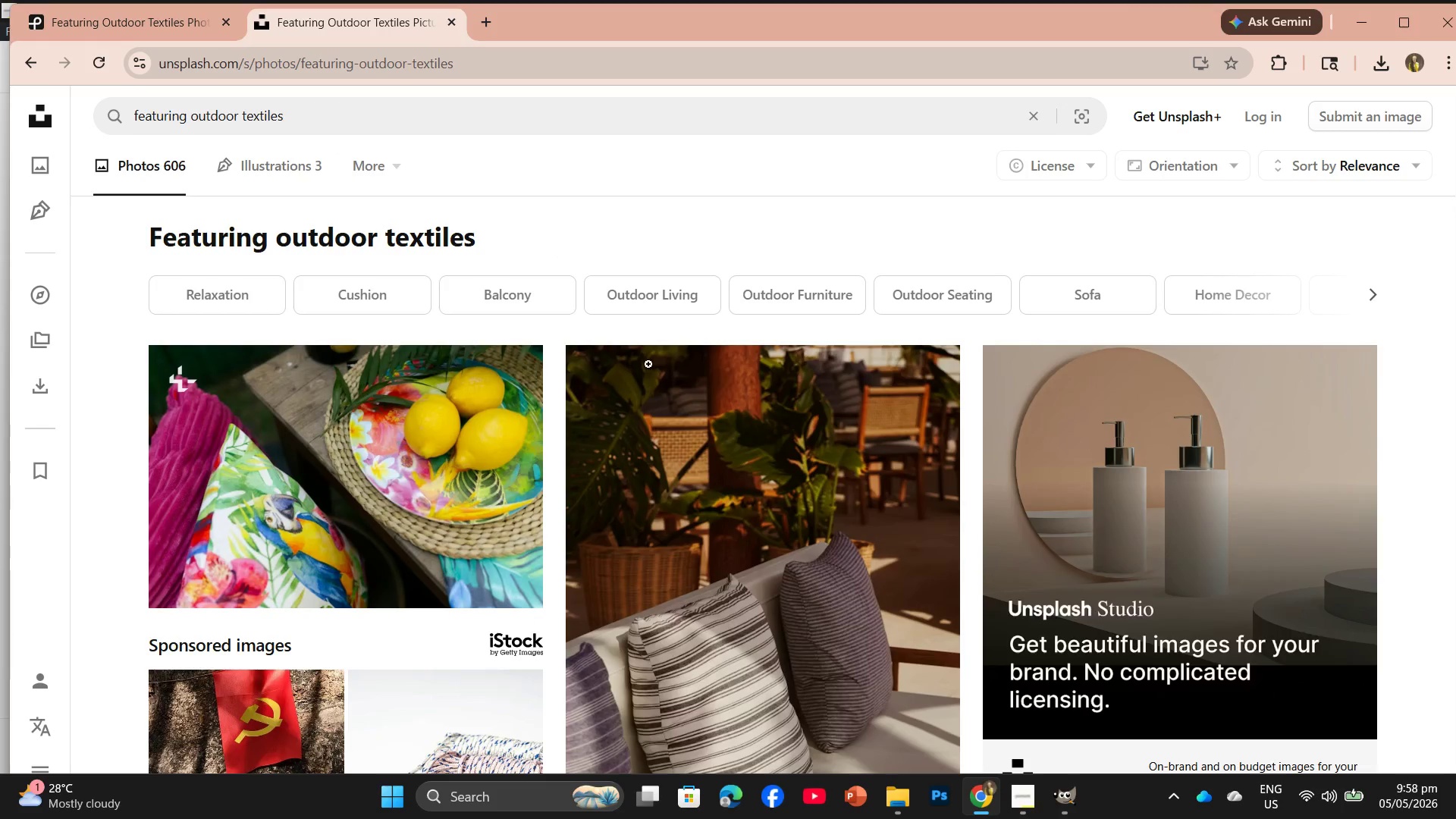 
scroll: coordinate [927, 579], scroll_direction: down, amount: 13.0
 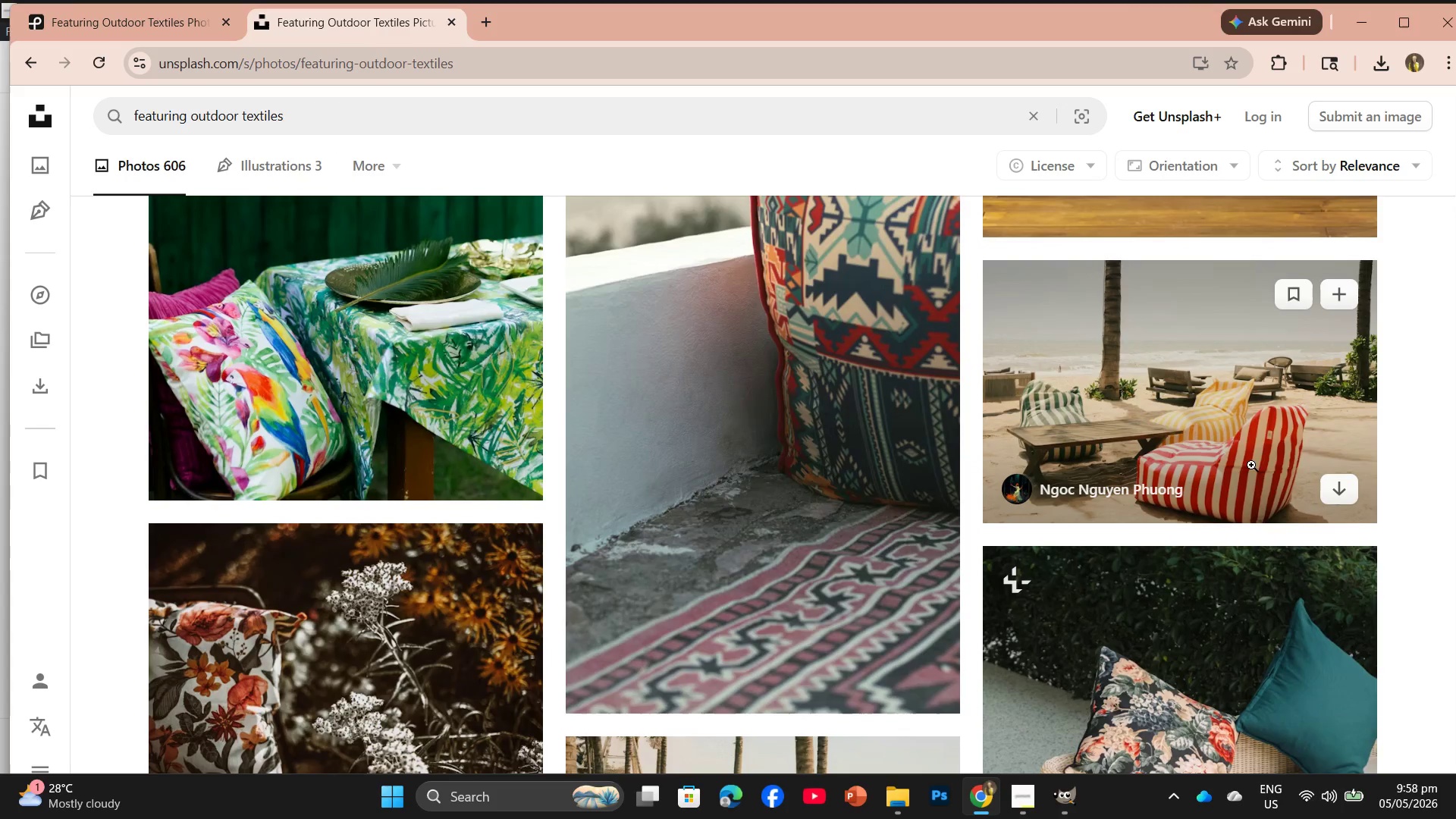 
left_click([1333, 478])
 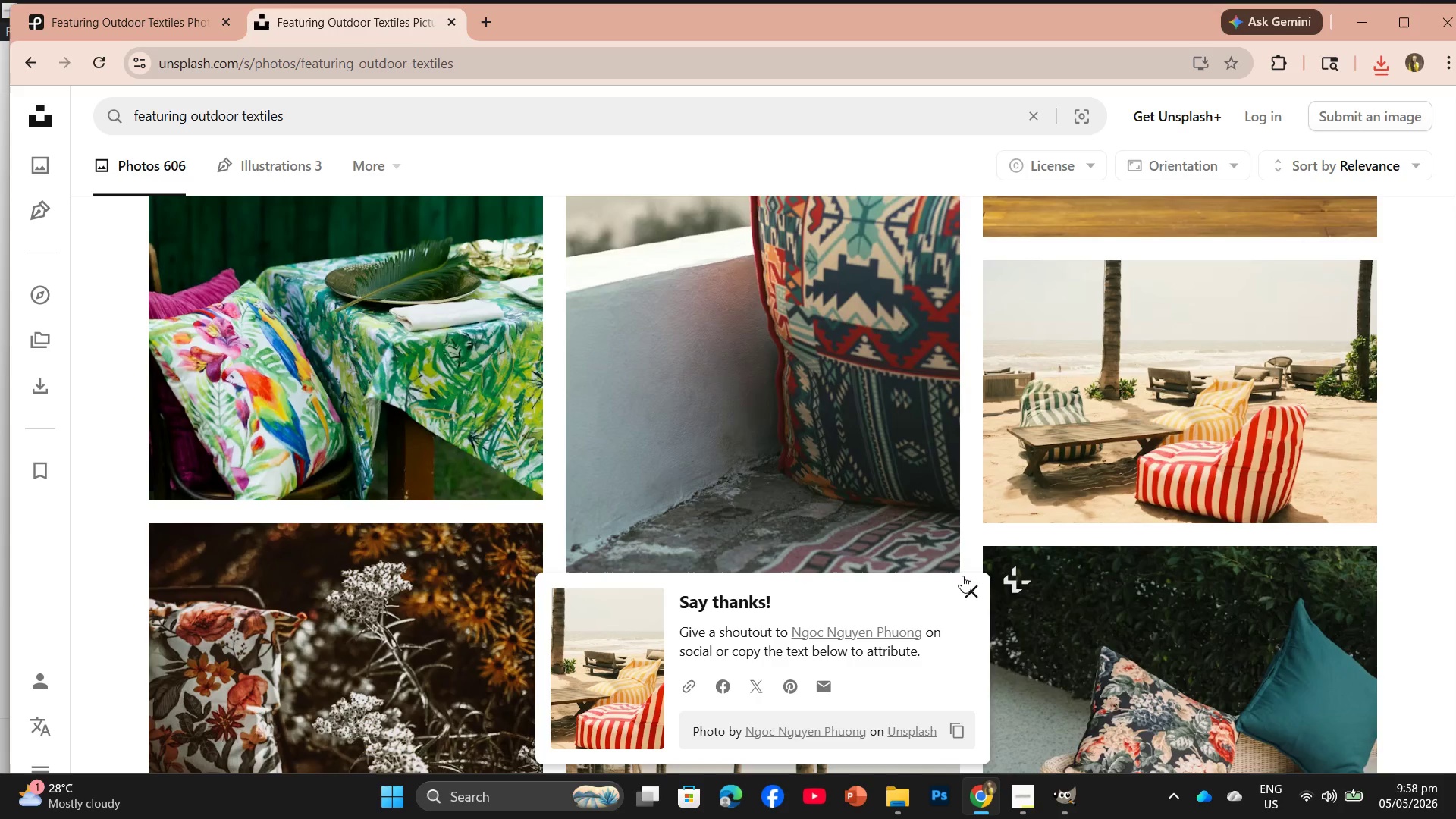 
wait(20.7)
 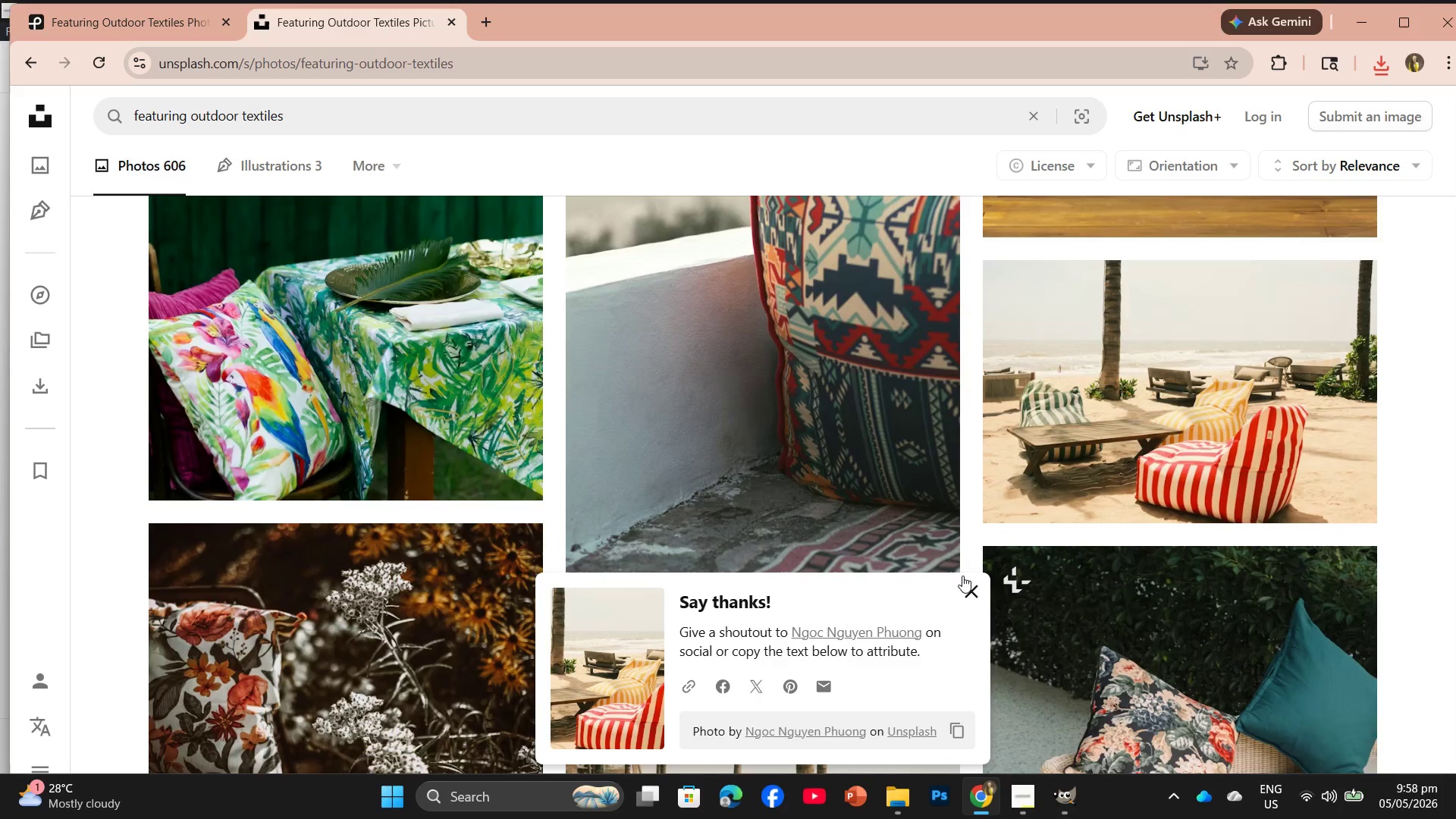 
scroll: coordinate [962, 576], scroll_direction: down, amount: 2.0
 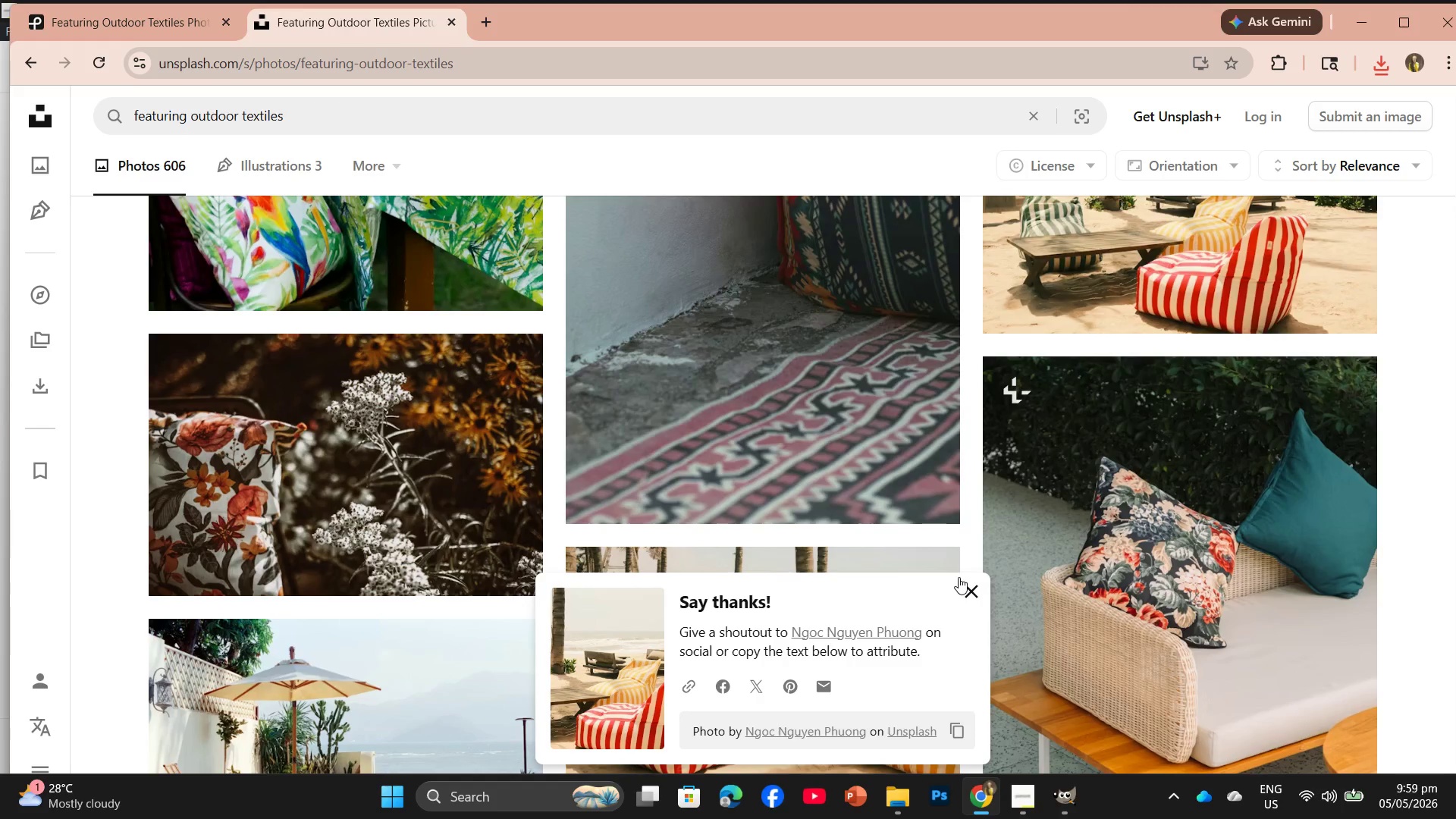 
wait(15.94)
 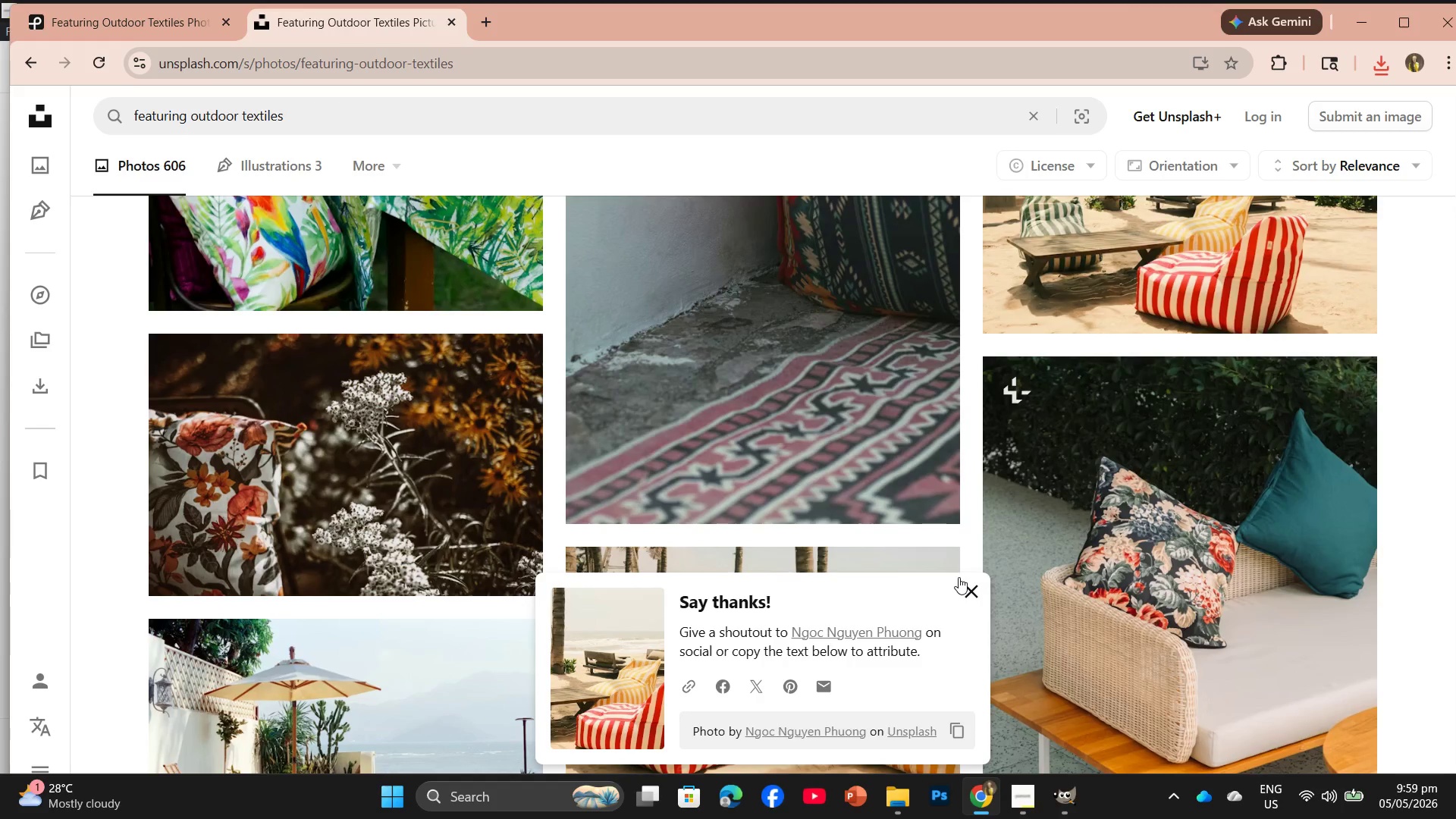 
left_click([894, 810])
 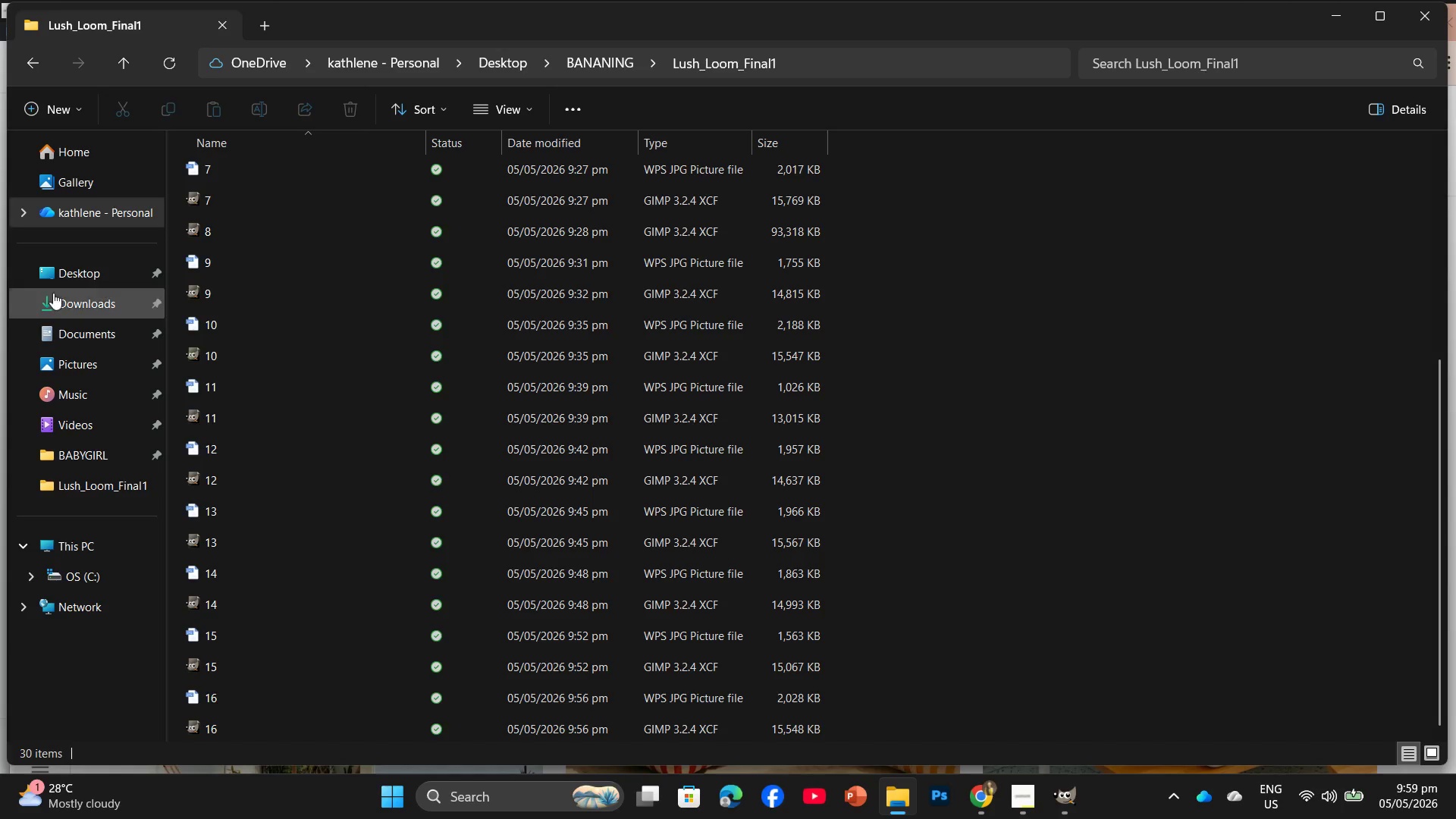 
left_click_drag(start_coordinate=[89, 306], to_coordinate=[92, 311])
 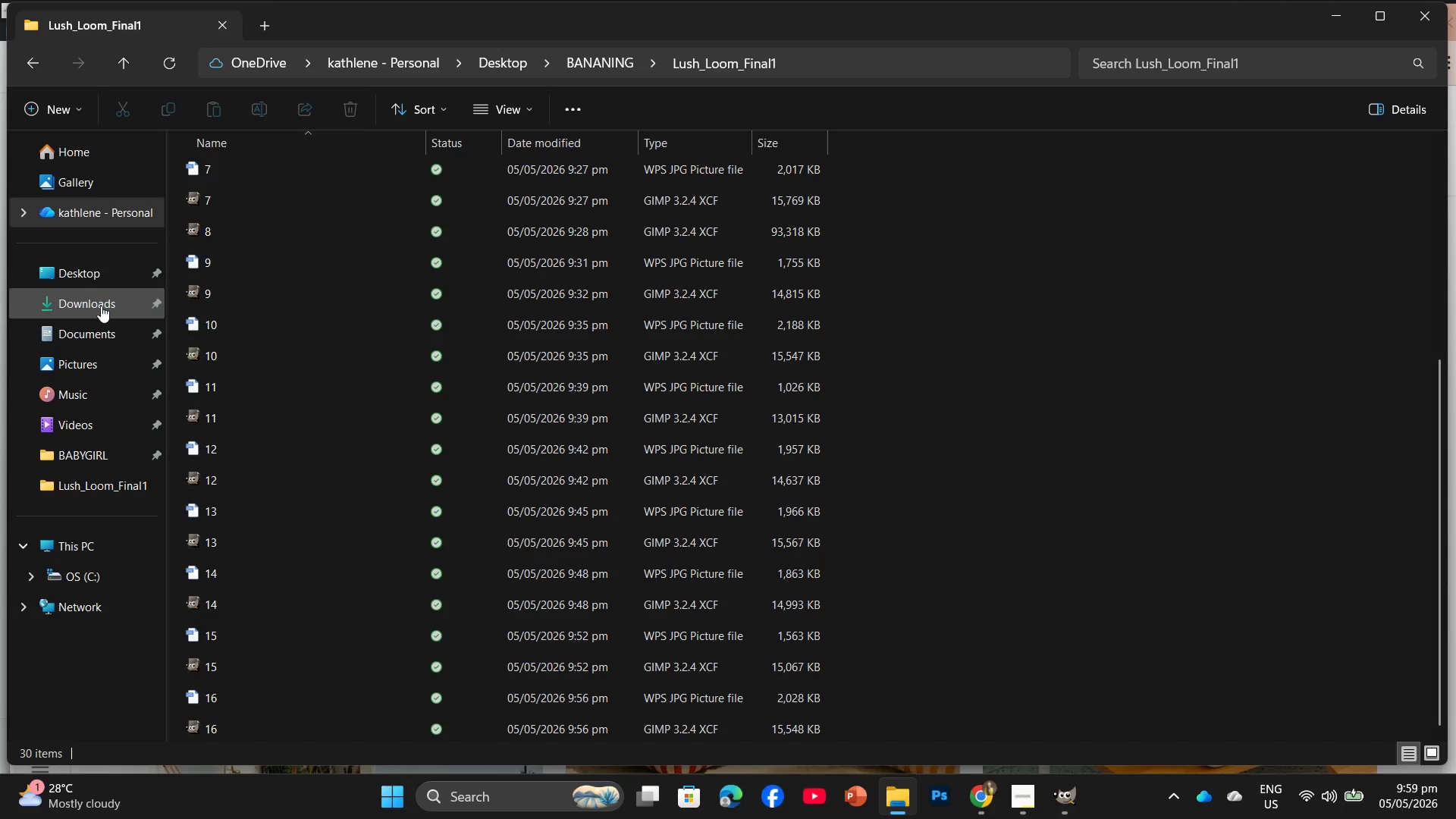 
left_click([101, 306])
 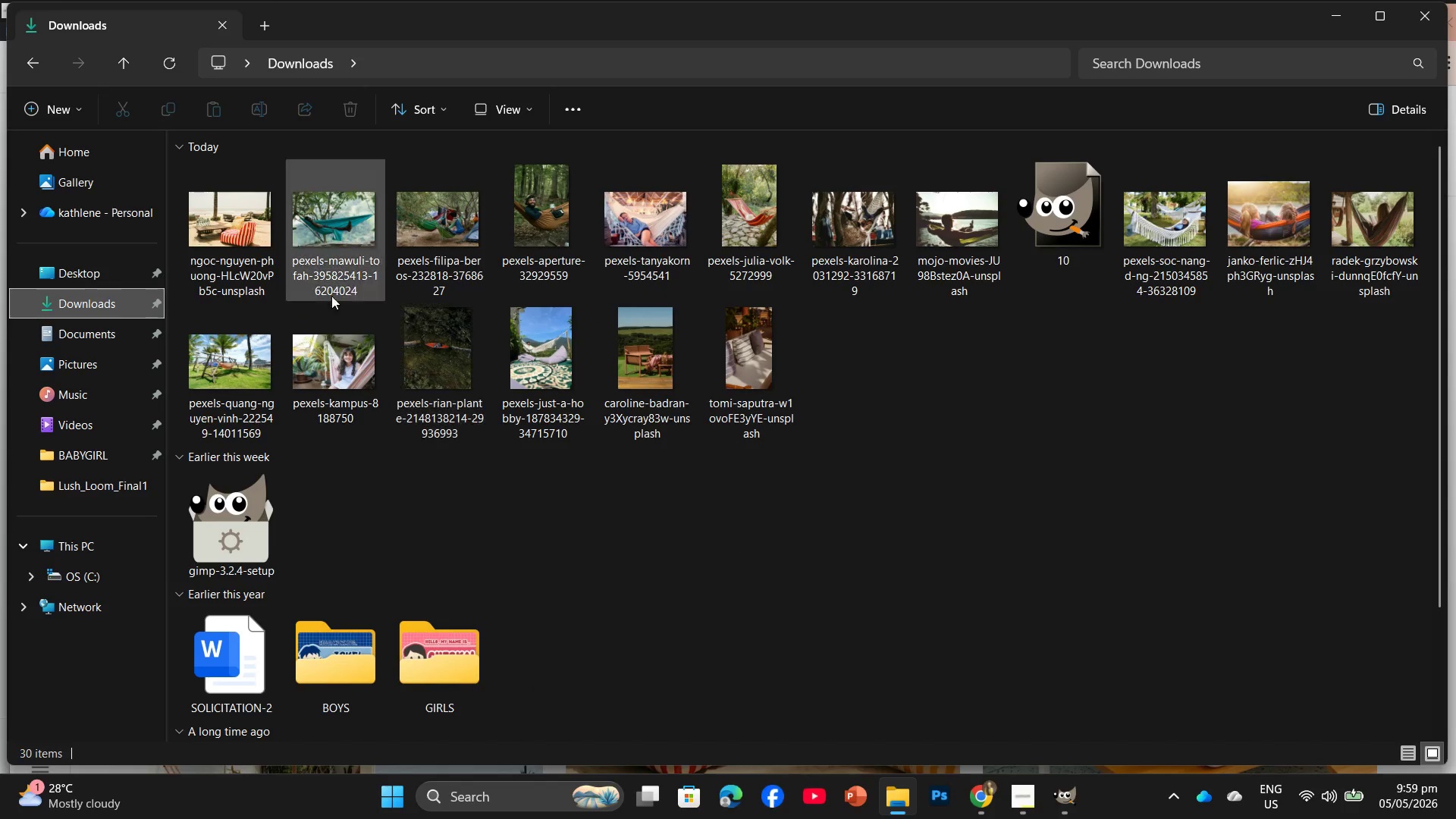 
left_click_drag(start_coordinate=[259, 241], to_coordinate=[435, 56])
 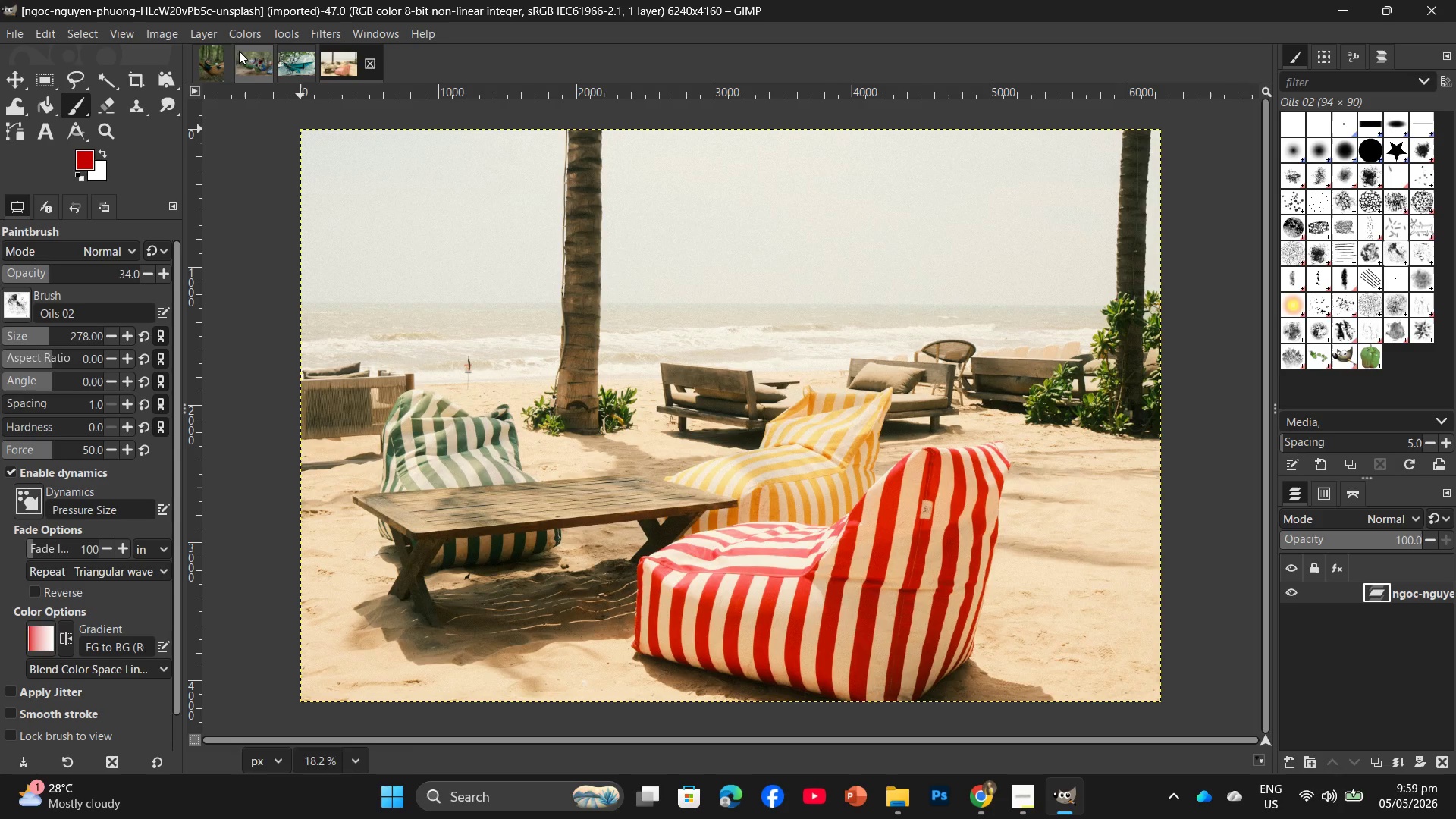 
left_click([218, 56])
 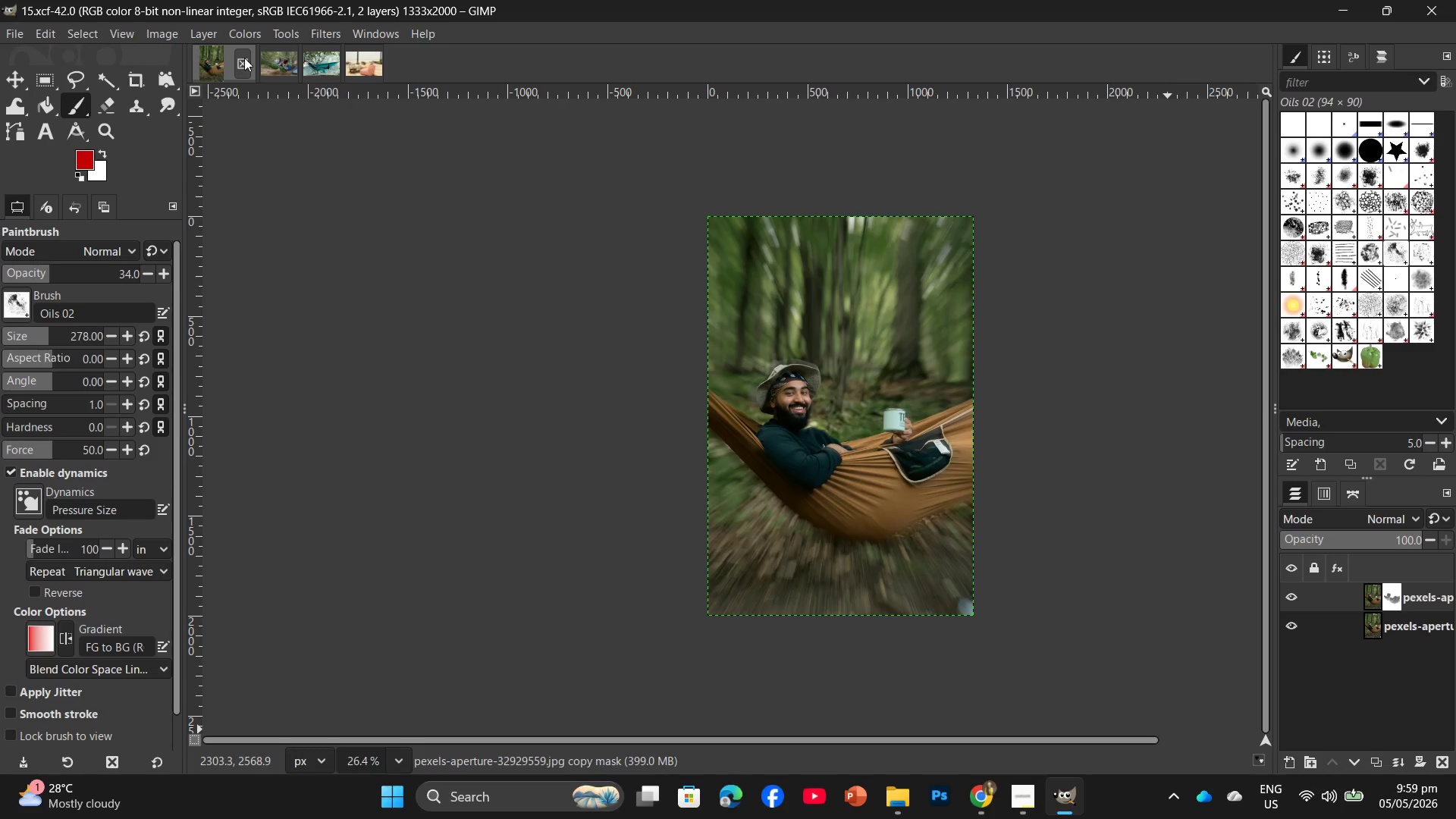 
left_click([244, 58])
 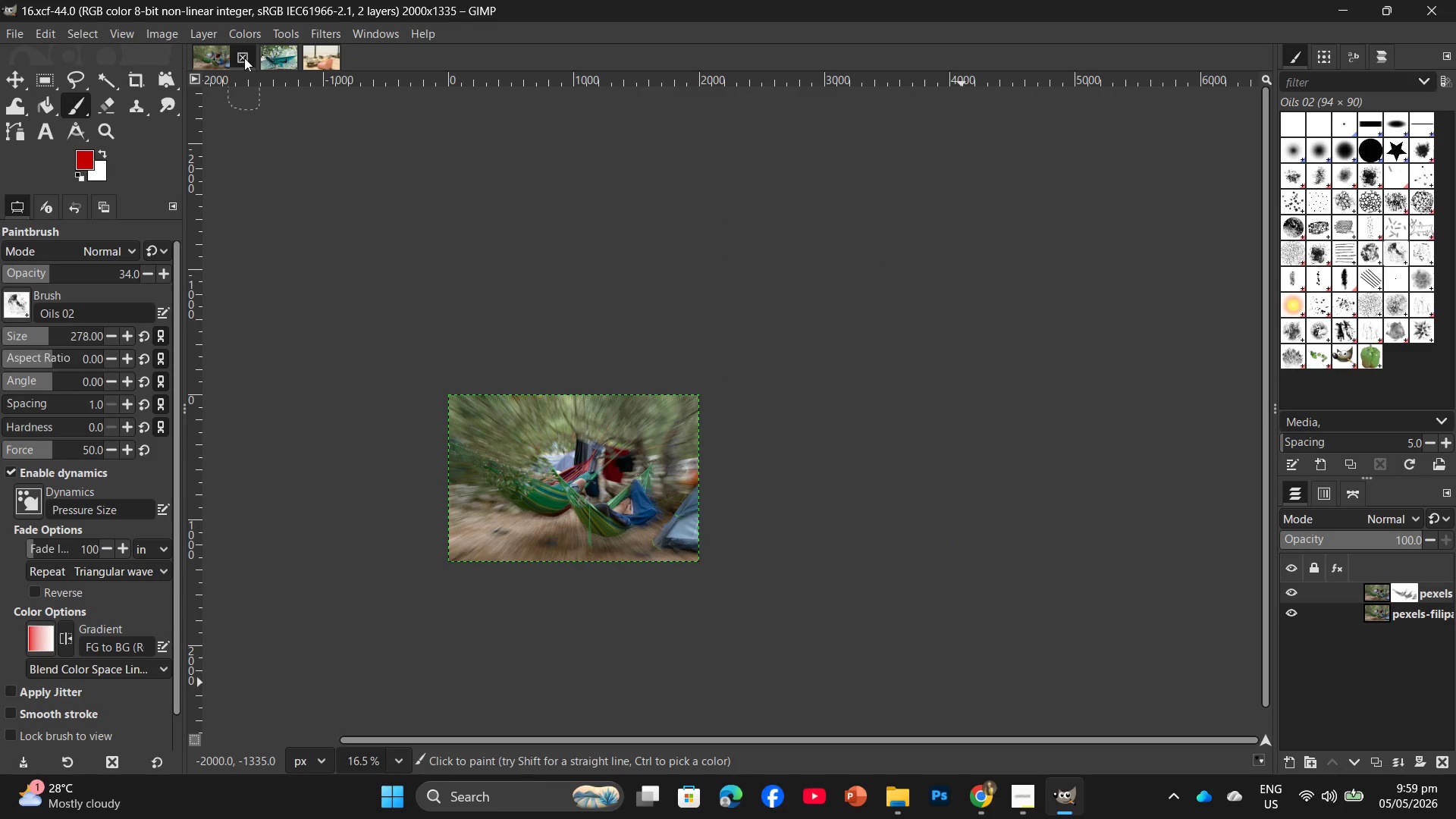 
left_click([244, 58])
 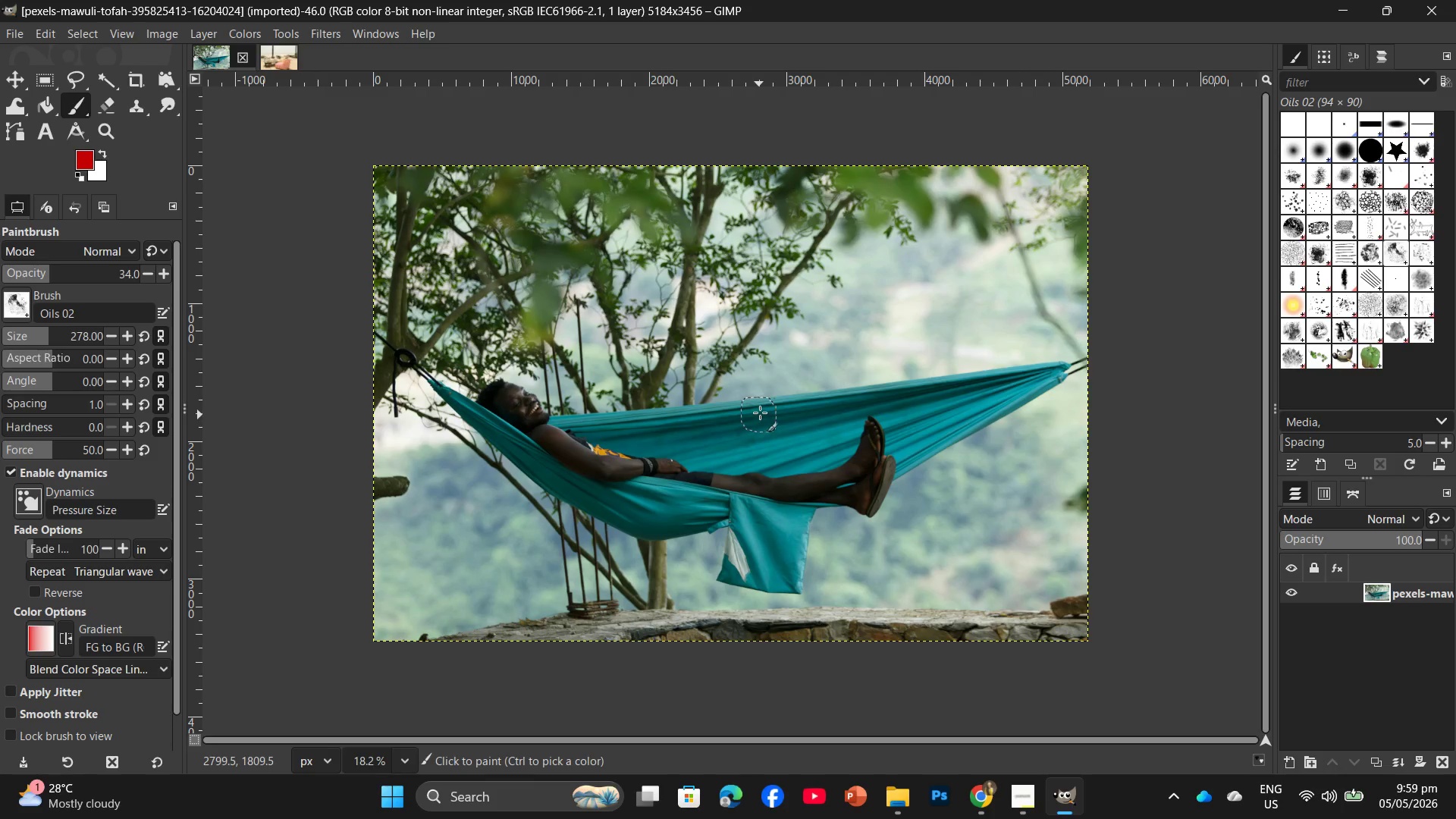 
wait(21.12)
 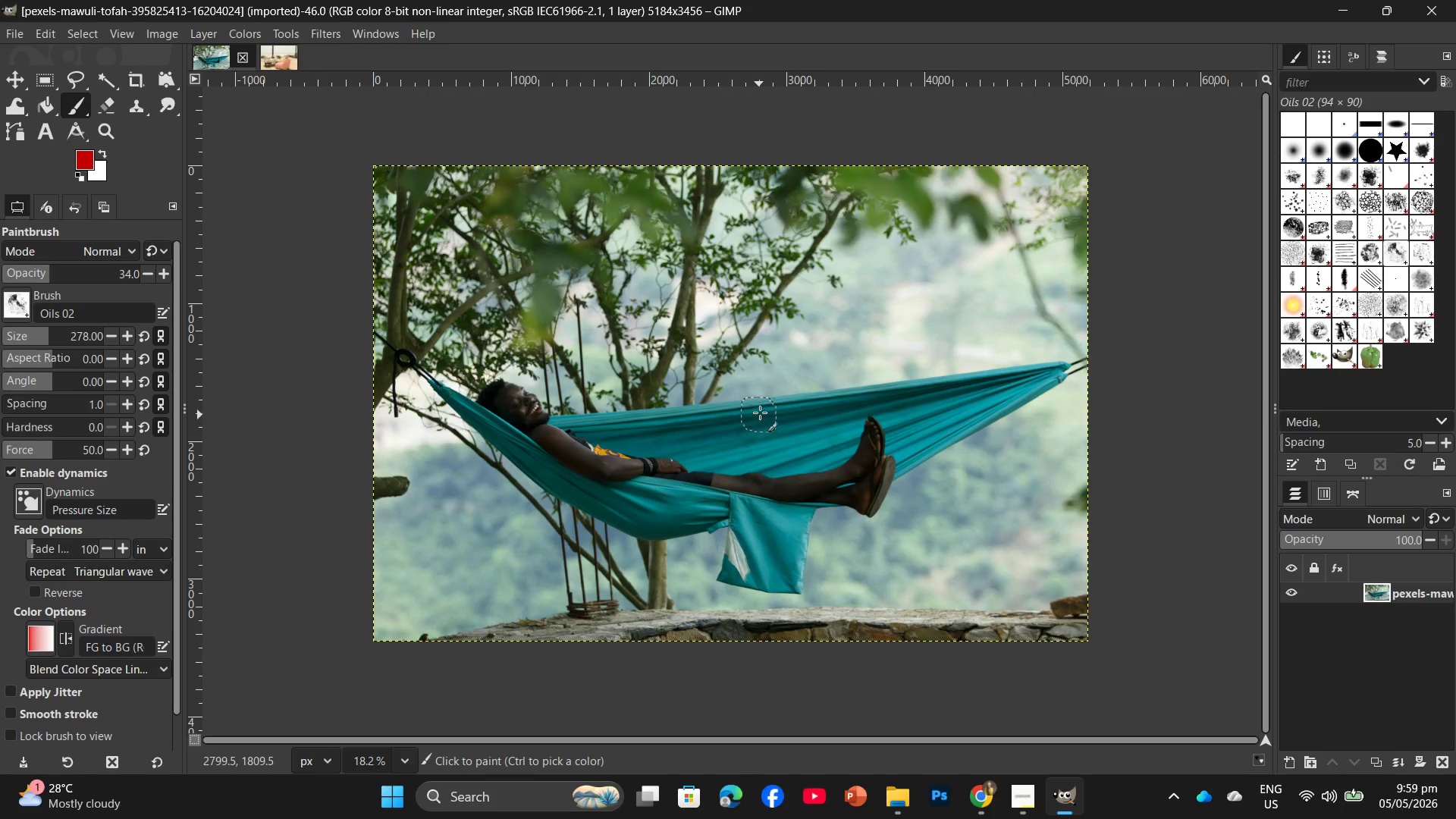 
left_click([1225, 210])
 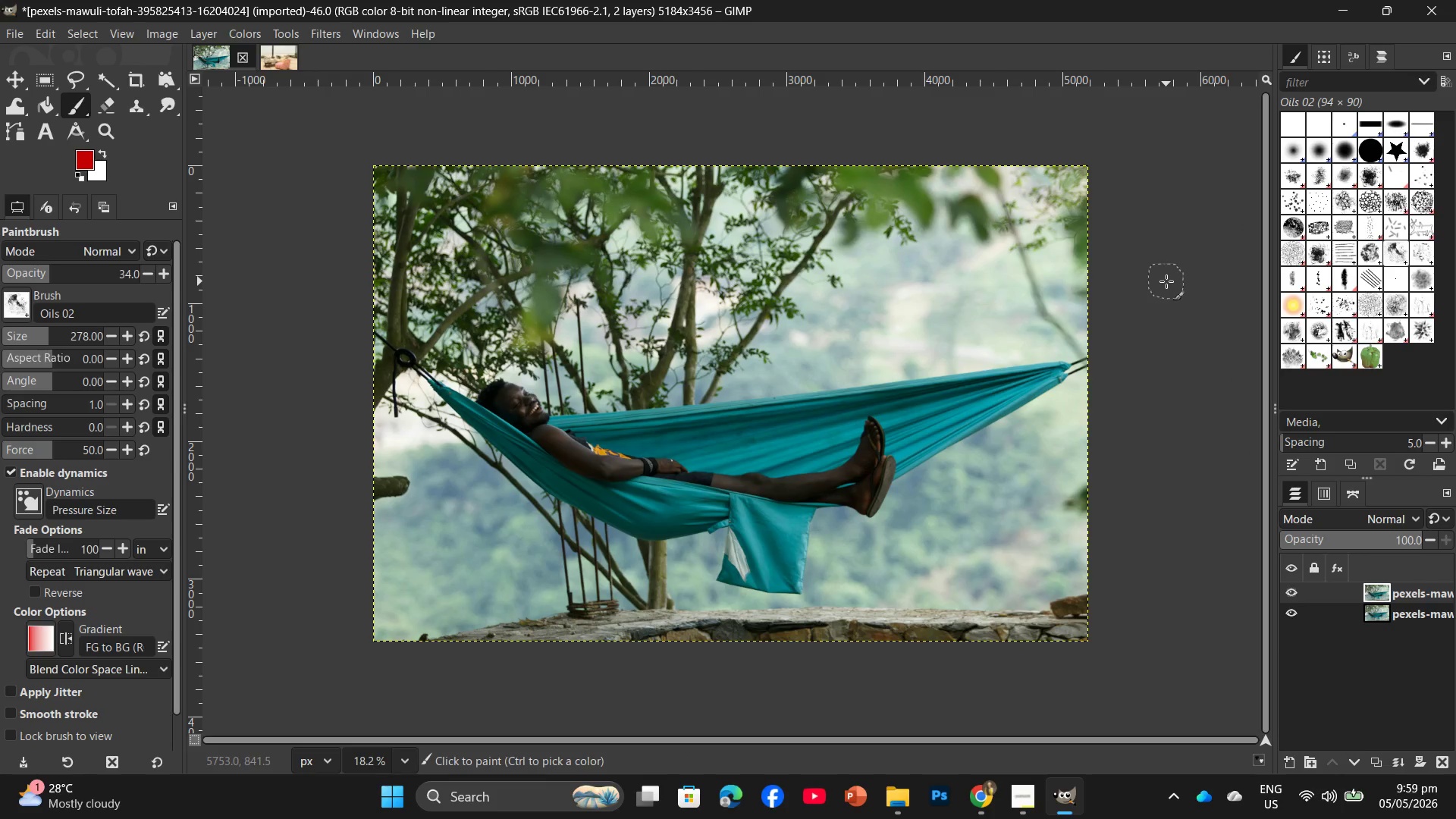 
wait(11.84)
 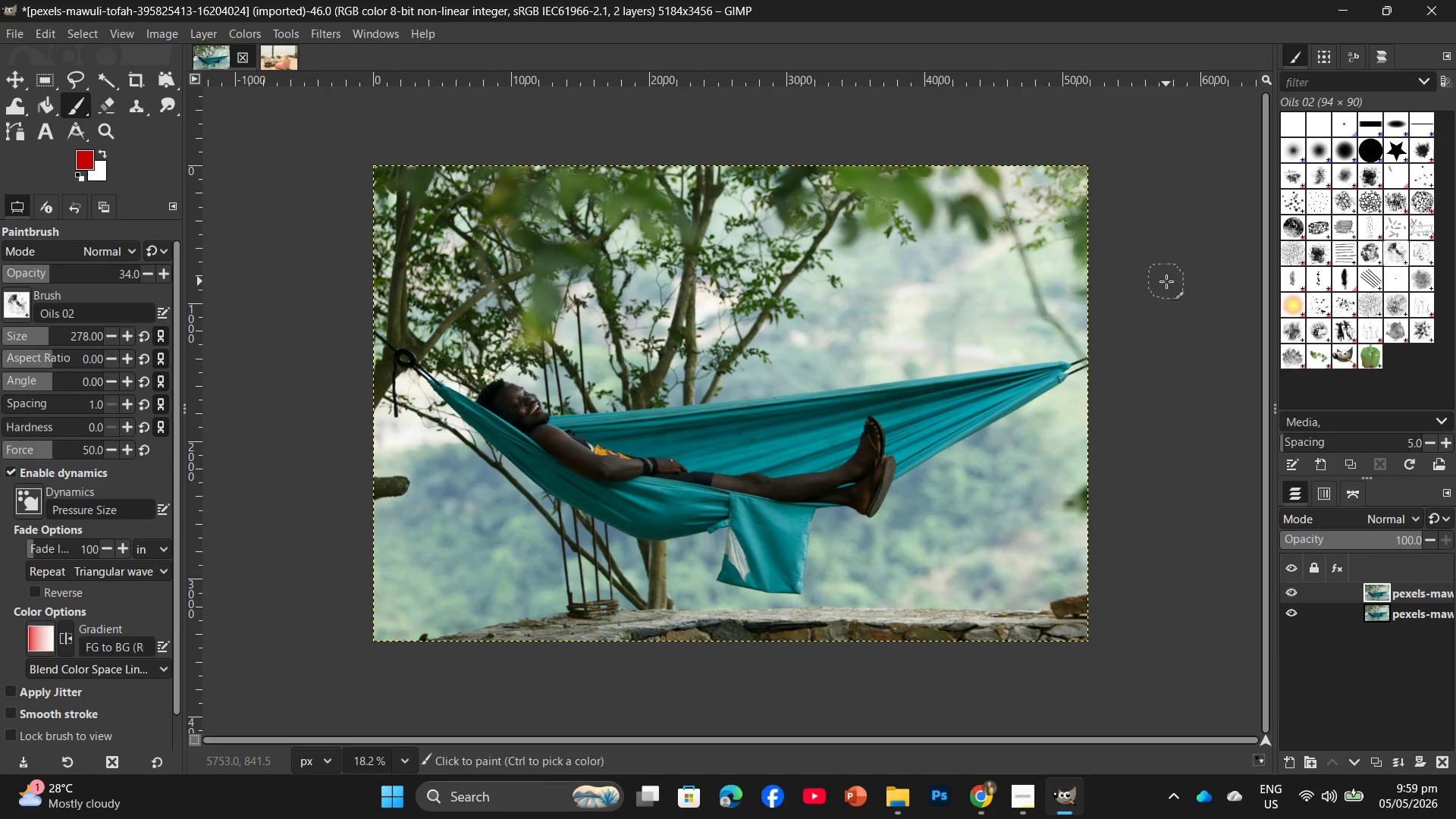 
left_click([320, 34])
 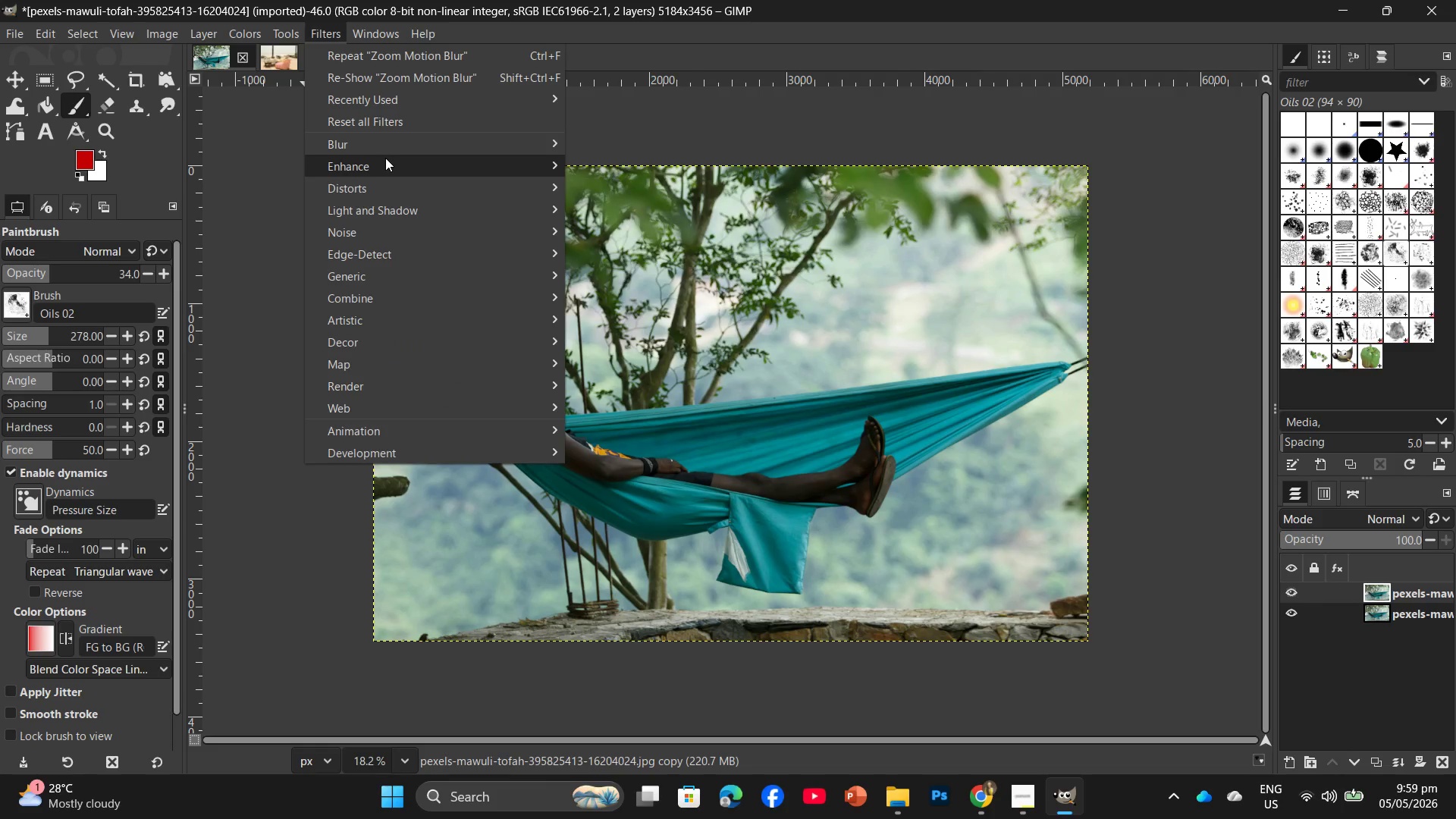 
double_click([388, 147])
 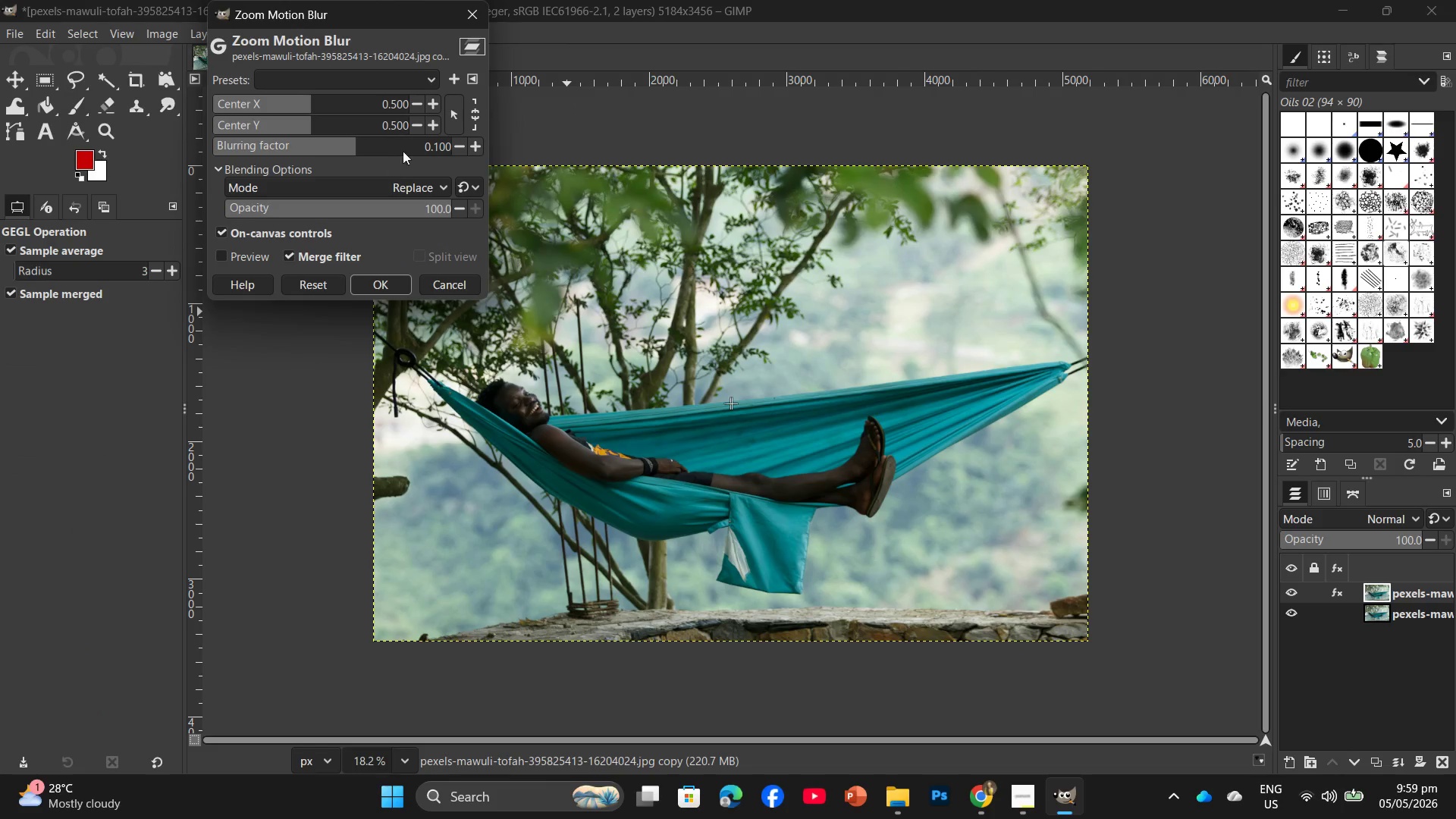 
left_click([397, 284])
 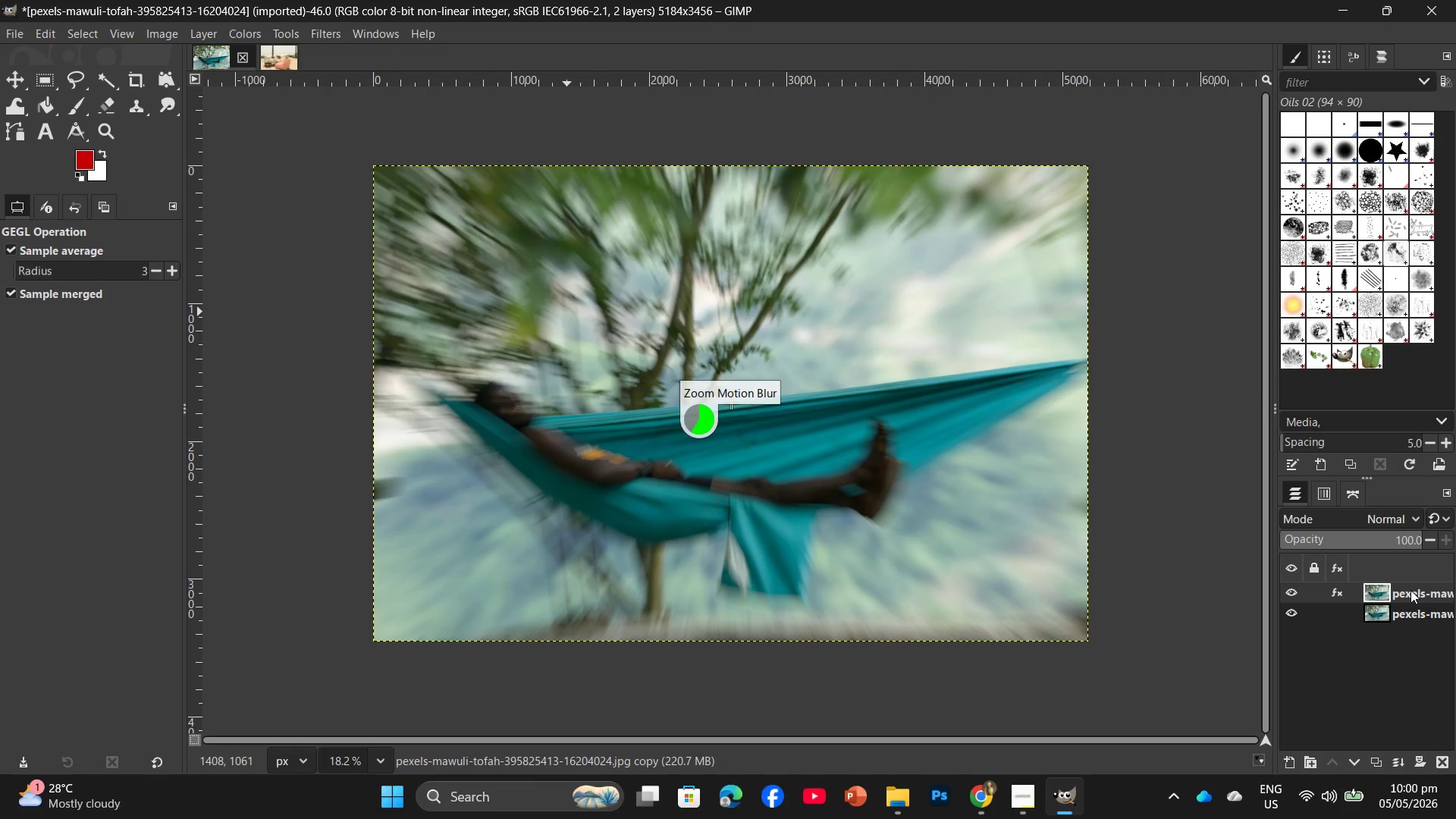 
wait(7.03)
 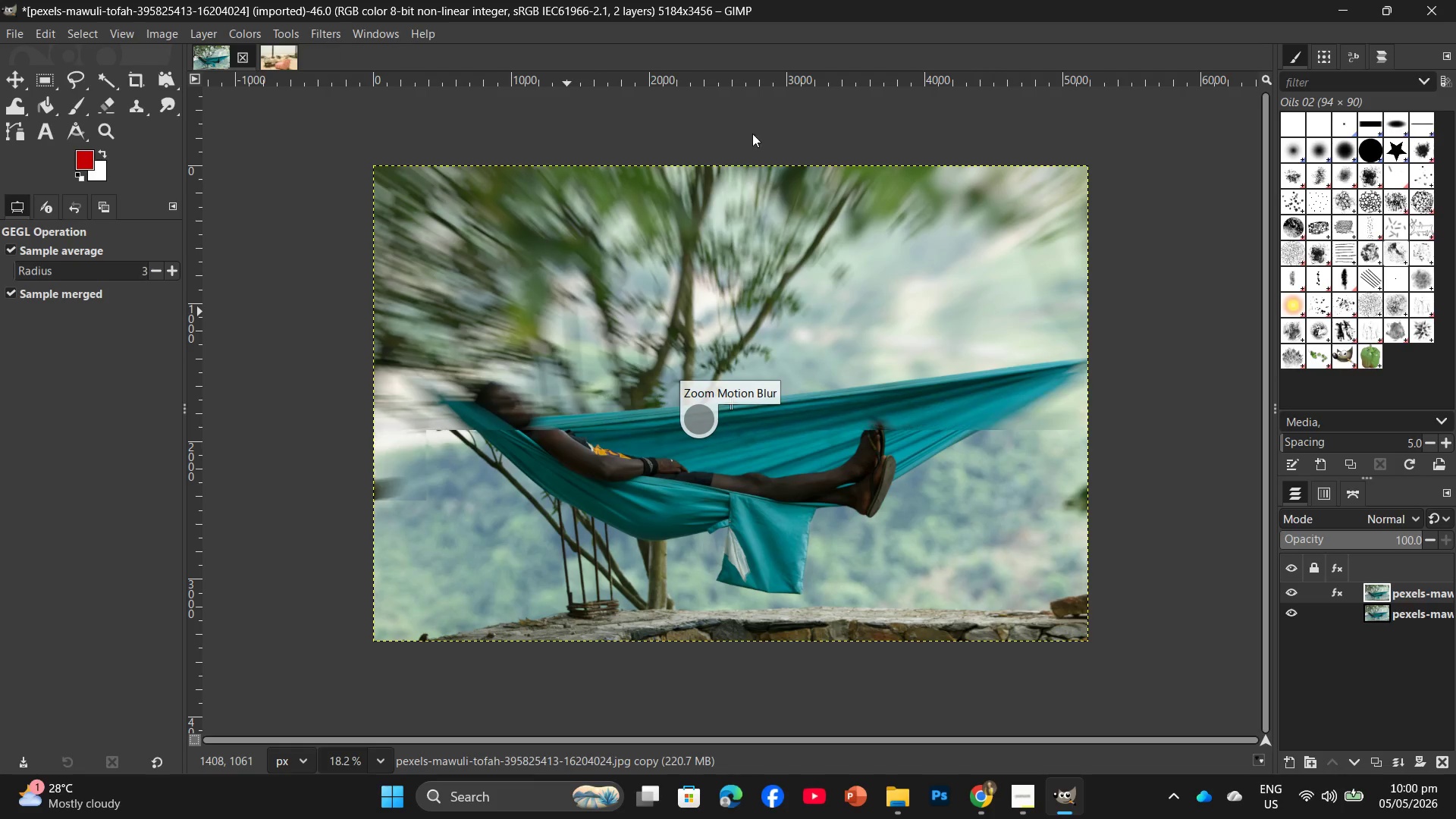 
right_click([1410, 590])
 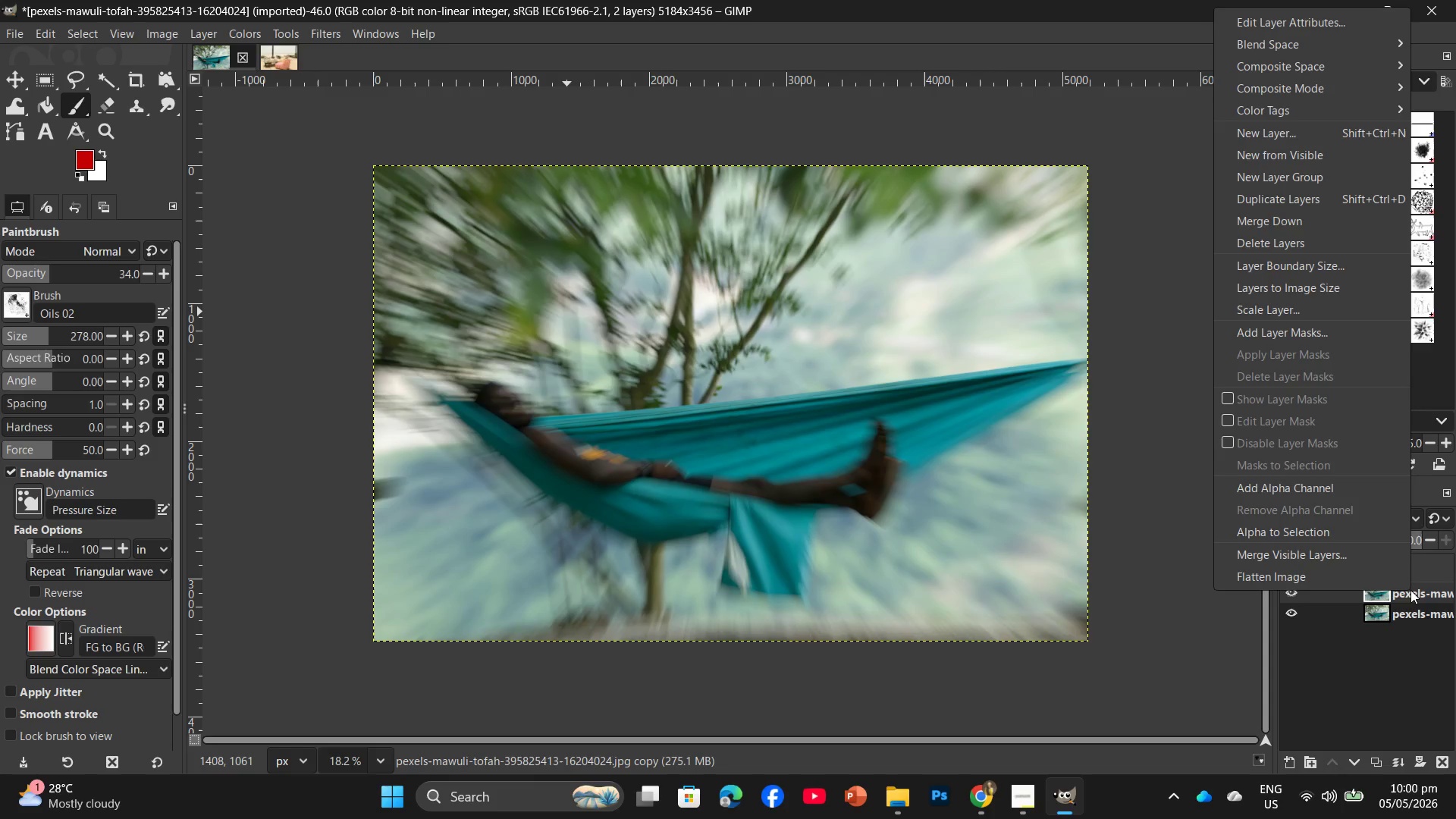 
wait(10.05)
 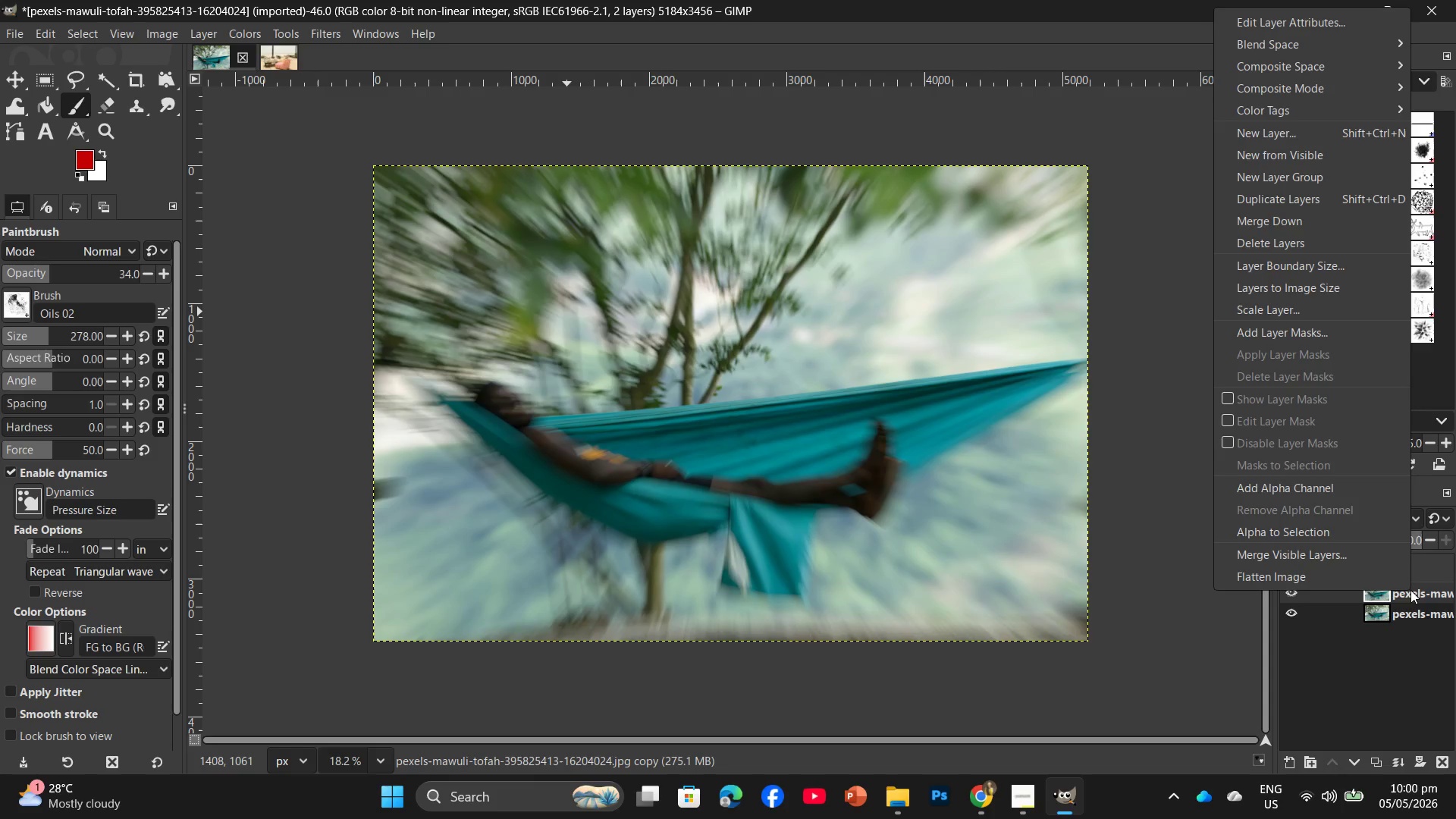 
left_click([1259, 328])
 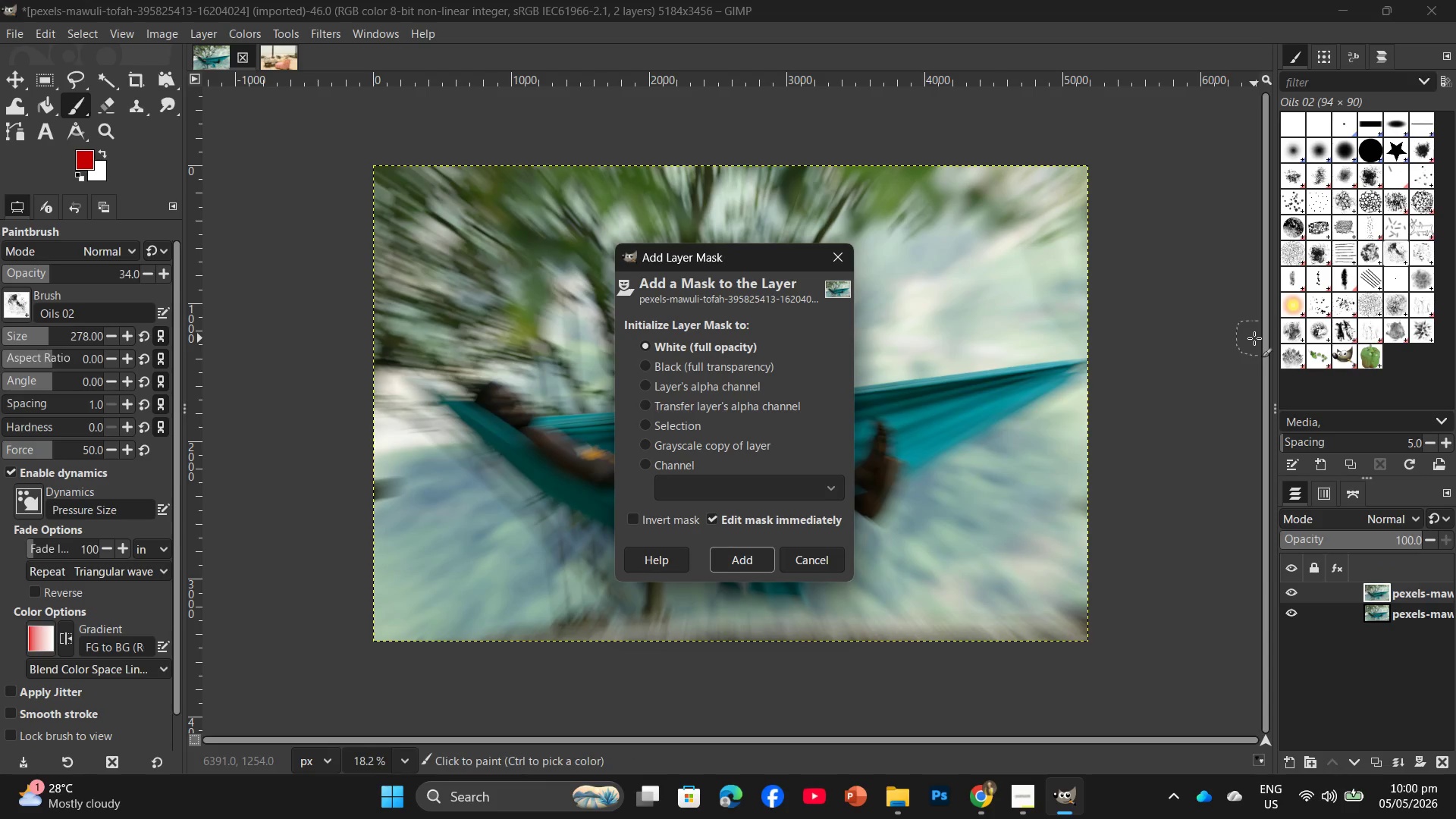 
wait(7.69)
 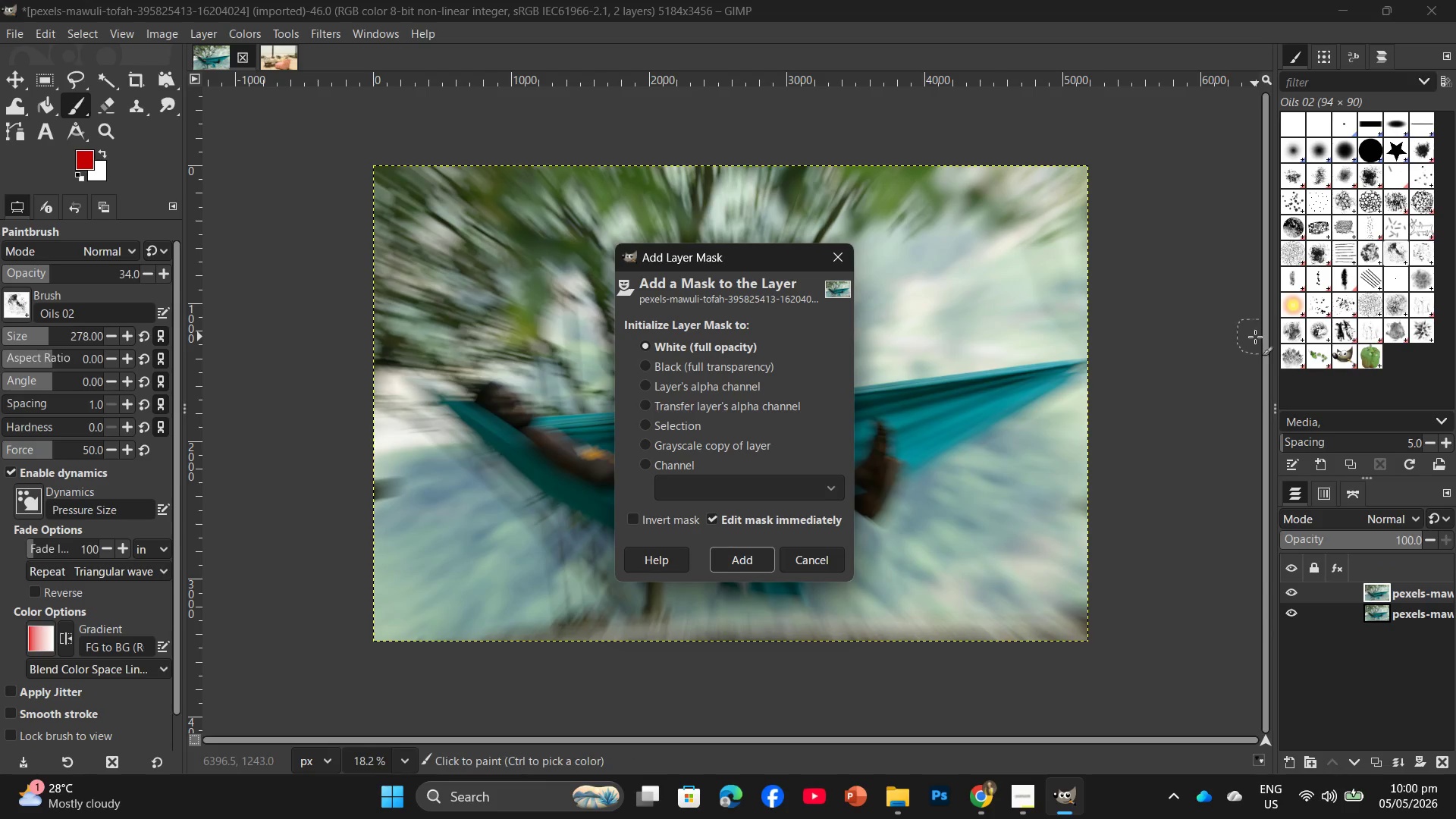 
left_click([751, 561])
 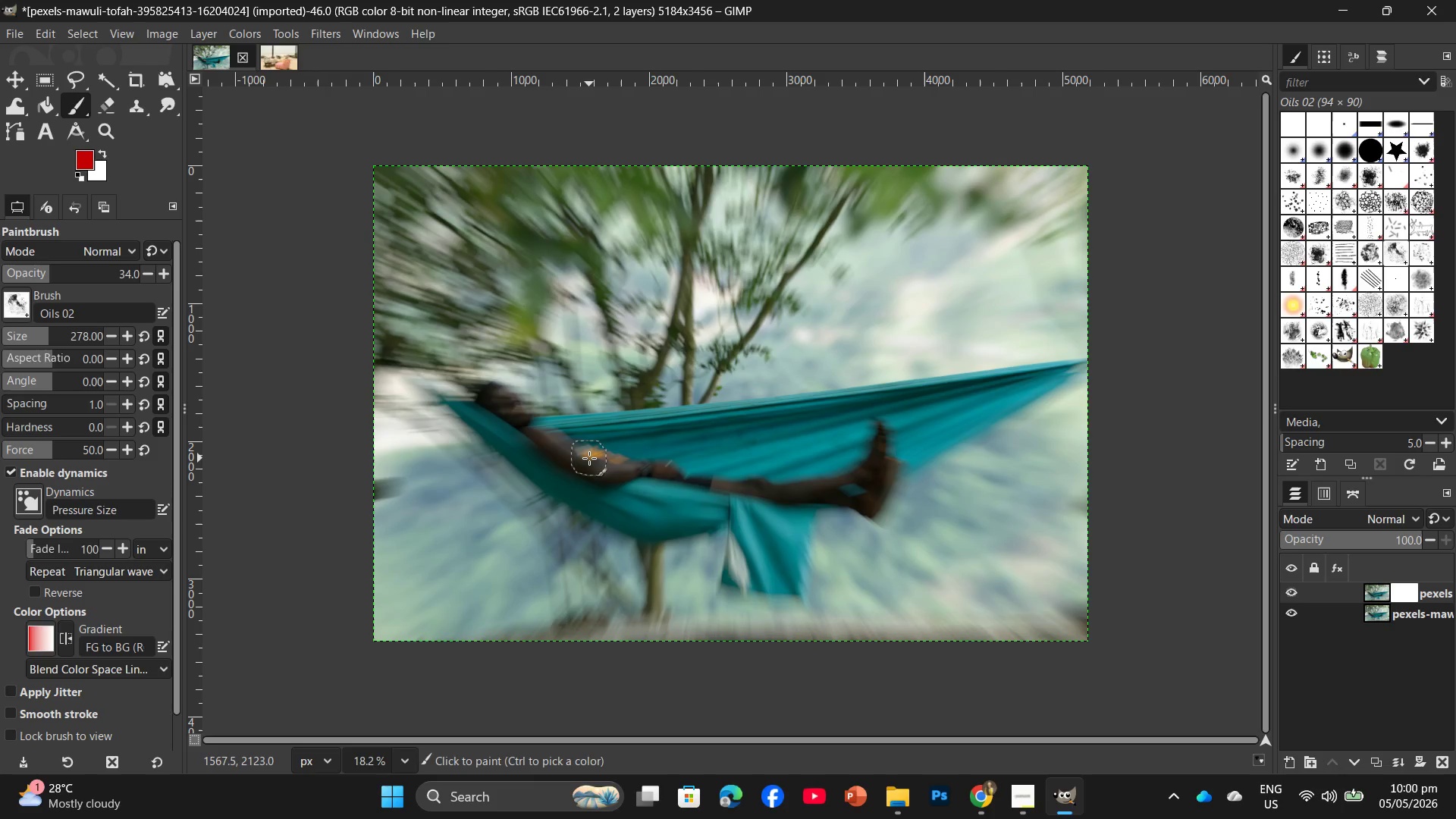 
wait(25.55)
 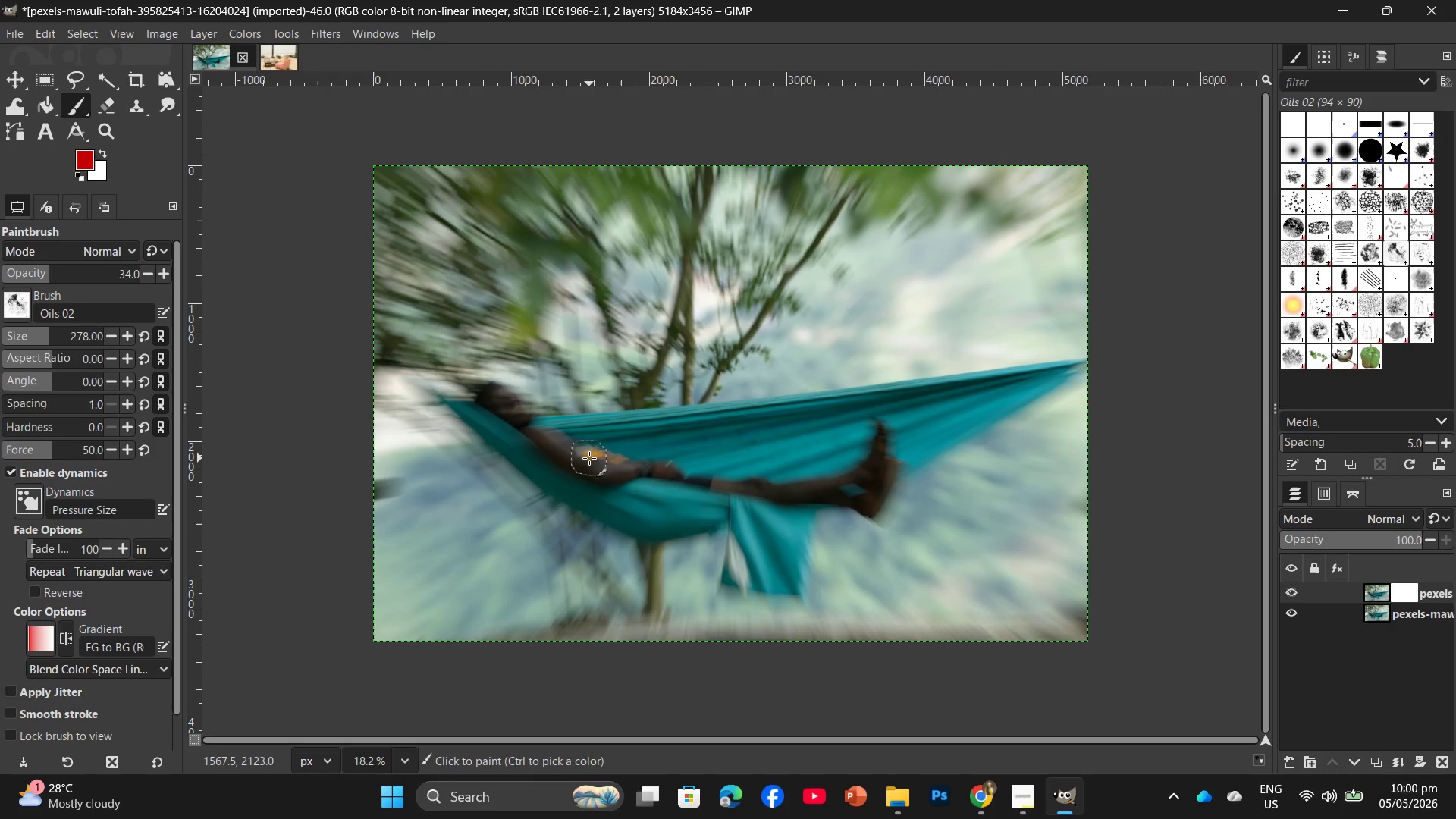 
left_click_drag(start_coordinate=[508, 389], to_coordinate=[525, 408])
 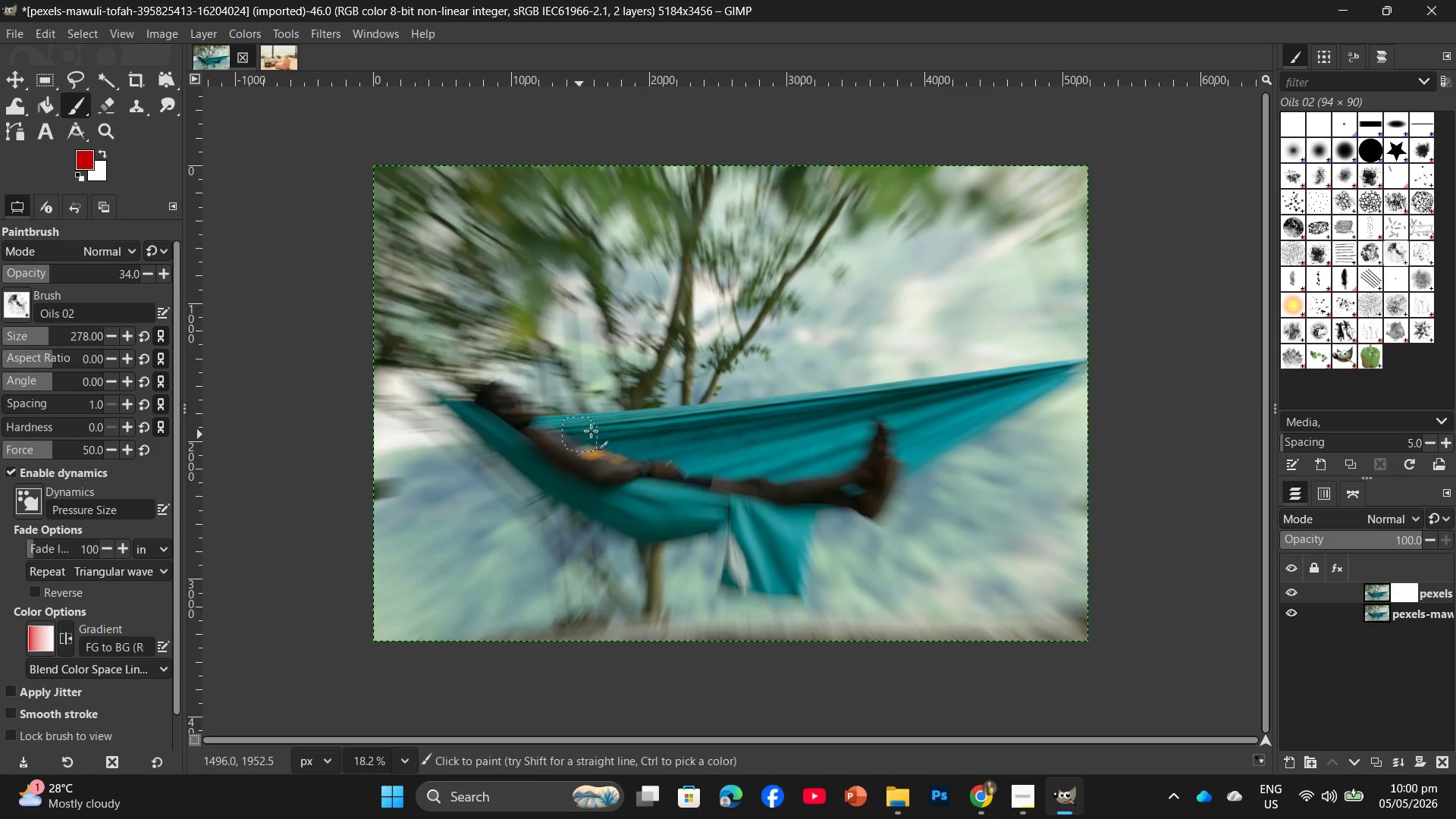 
hold_key(key=ControlLeft, duration=0.97)
scroll: coordinate [596, 421], scroll_direction: up, amount: 7.0
 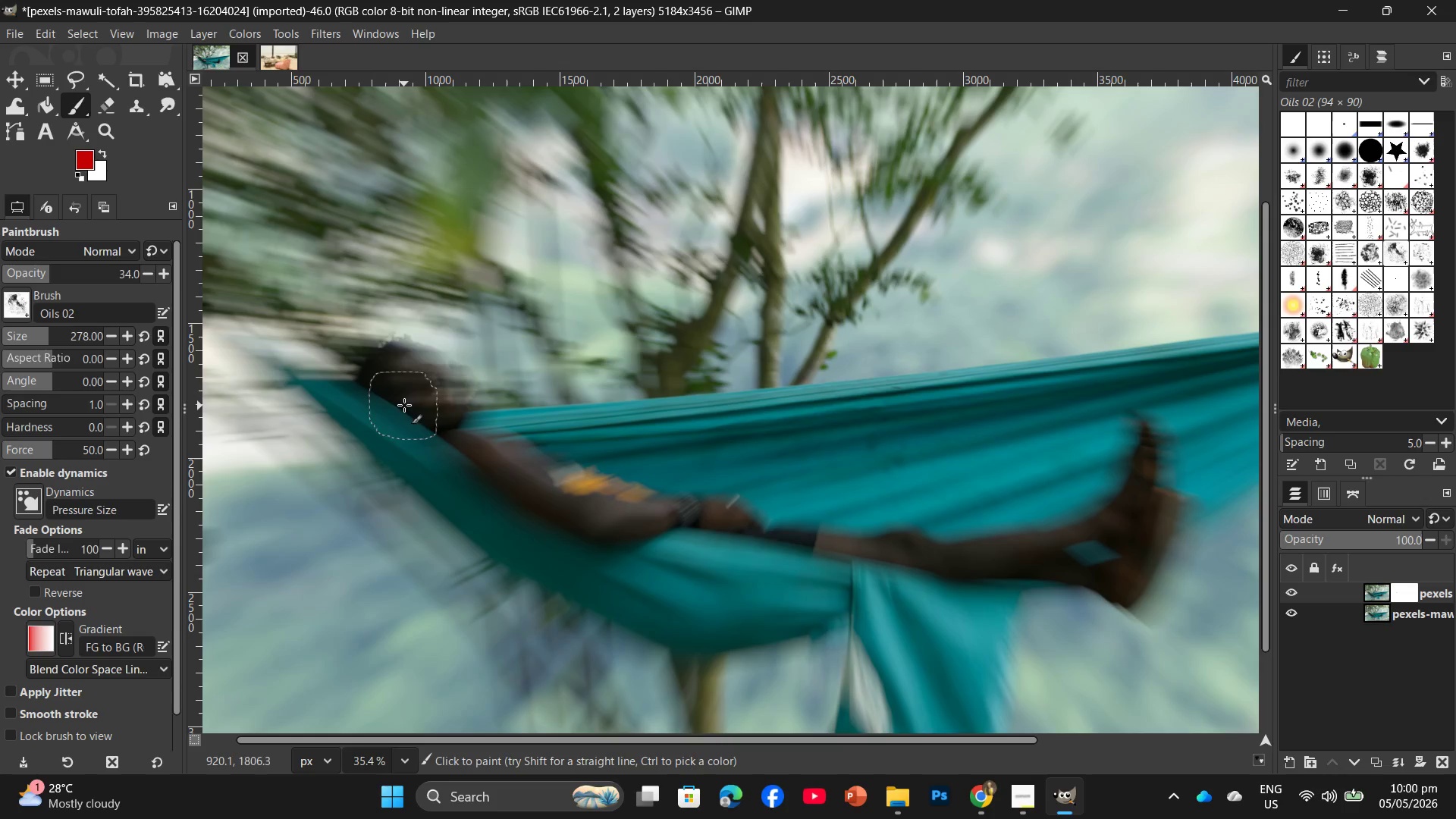 
left_click_drag(start_coordinate=[397, 382], to_coordinate=[440, 392])
 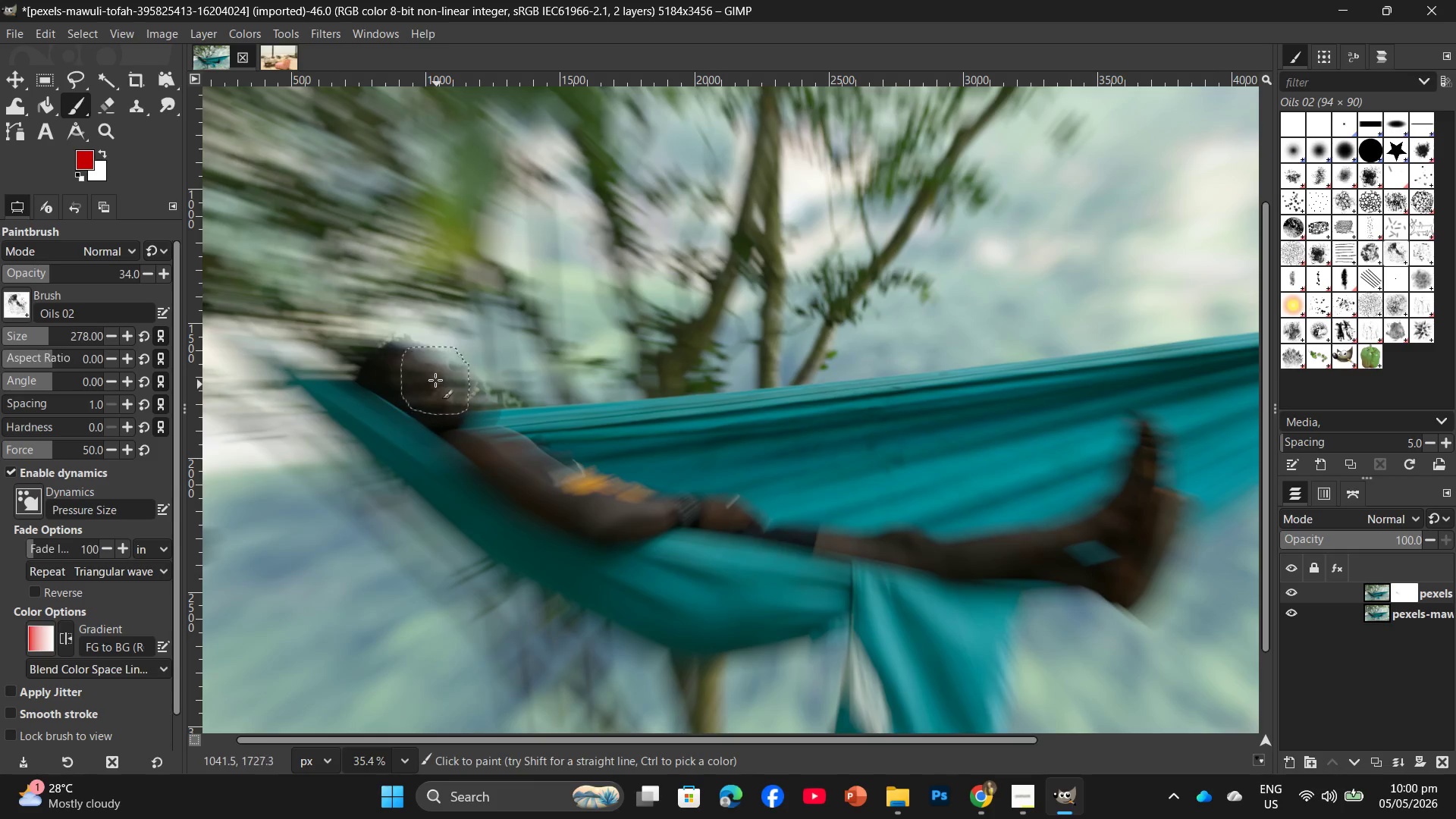 
left_click_drag(start_coordinate=[425, 375], to_coordinate=[497, 432])
 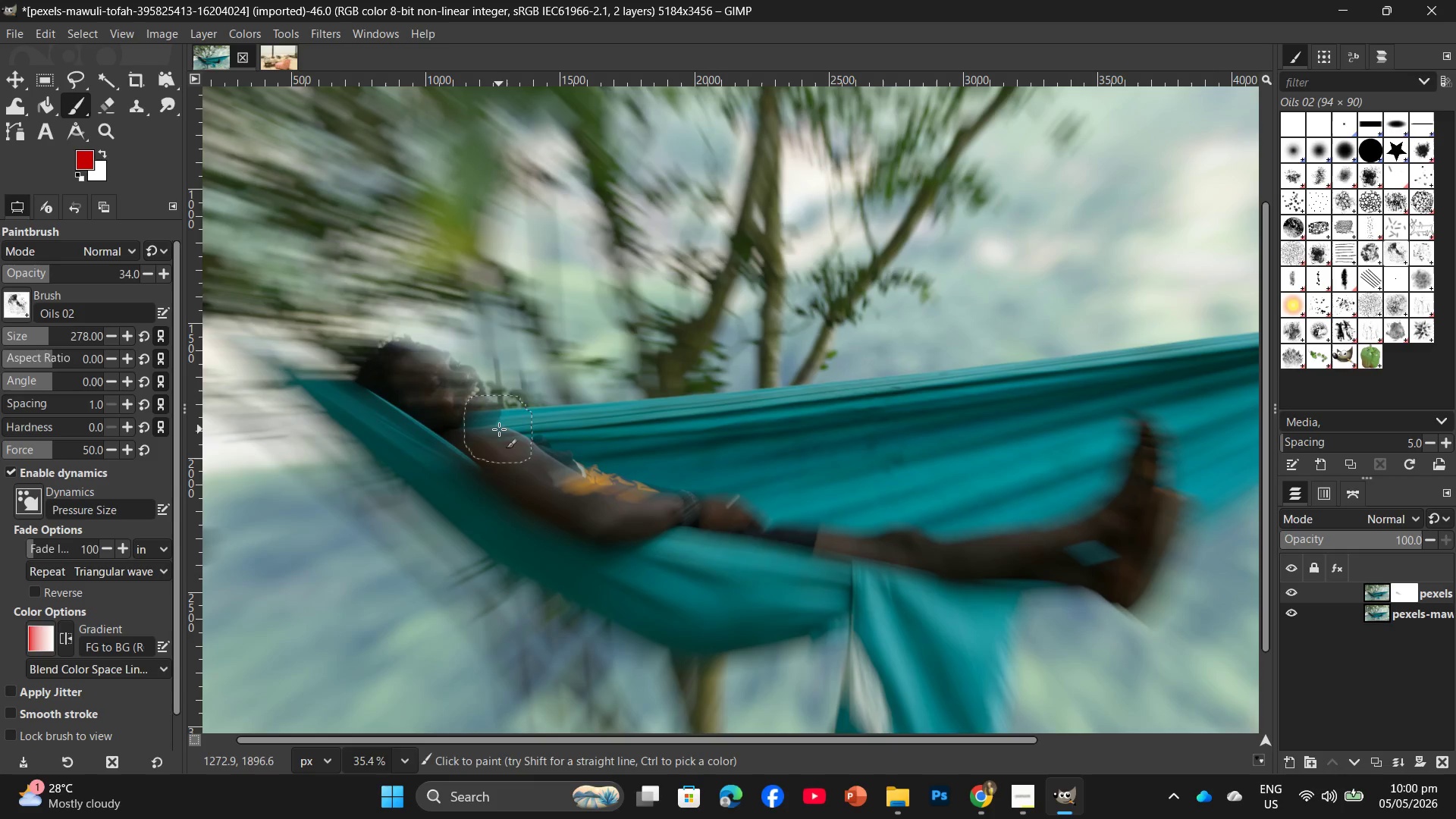 
left_click_drag(start_coordinate=[499, 427], to_coordinate=[441, 400])
 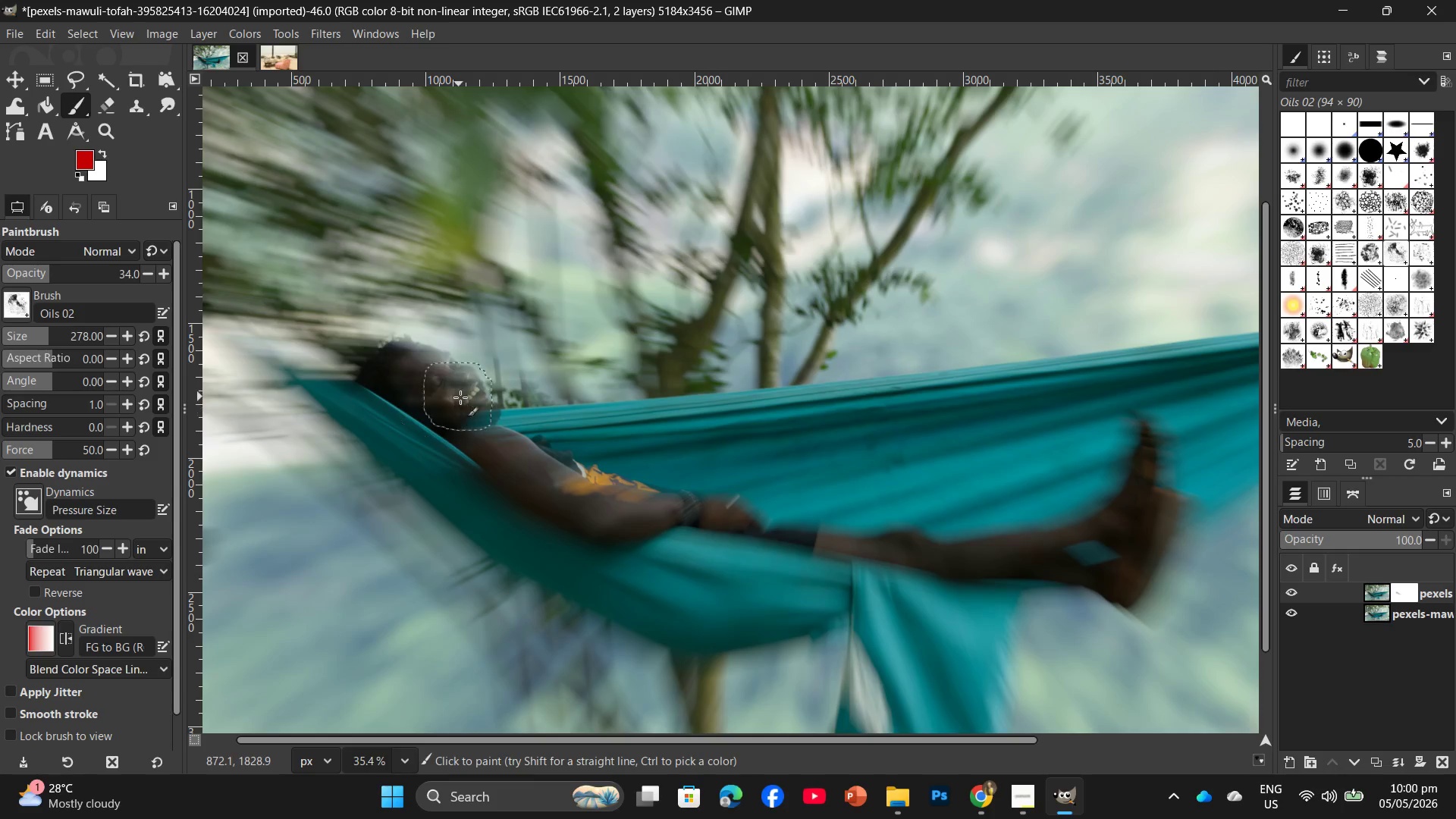 
left_click_drag(start_coordinate=[460, 400], to_coordinate=[463, 419])
 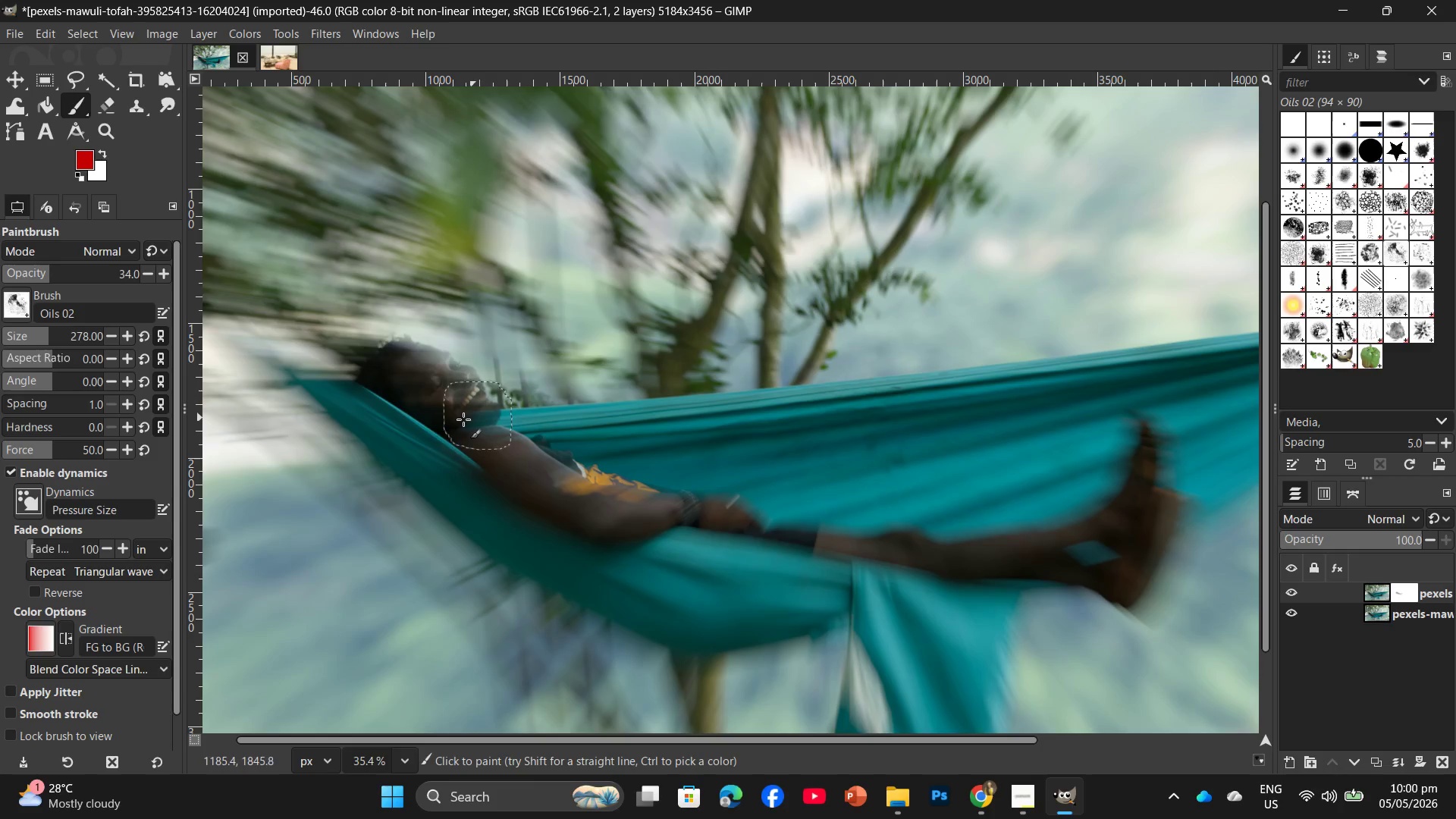 
left_click_drag(start_coordinate=[464, 419], to_coordinate=[473, 422])
 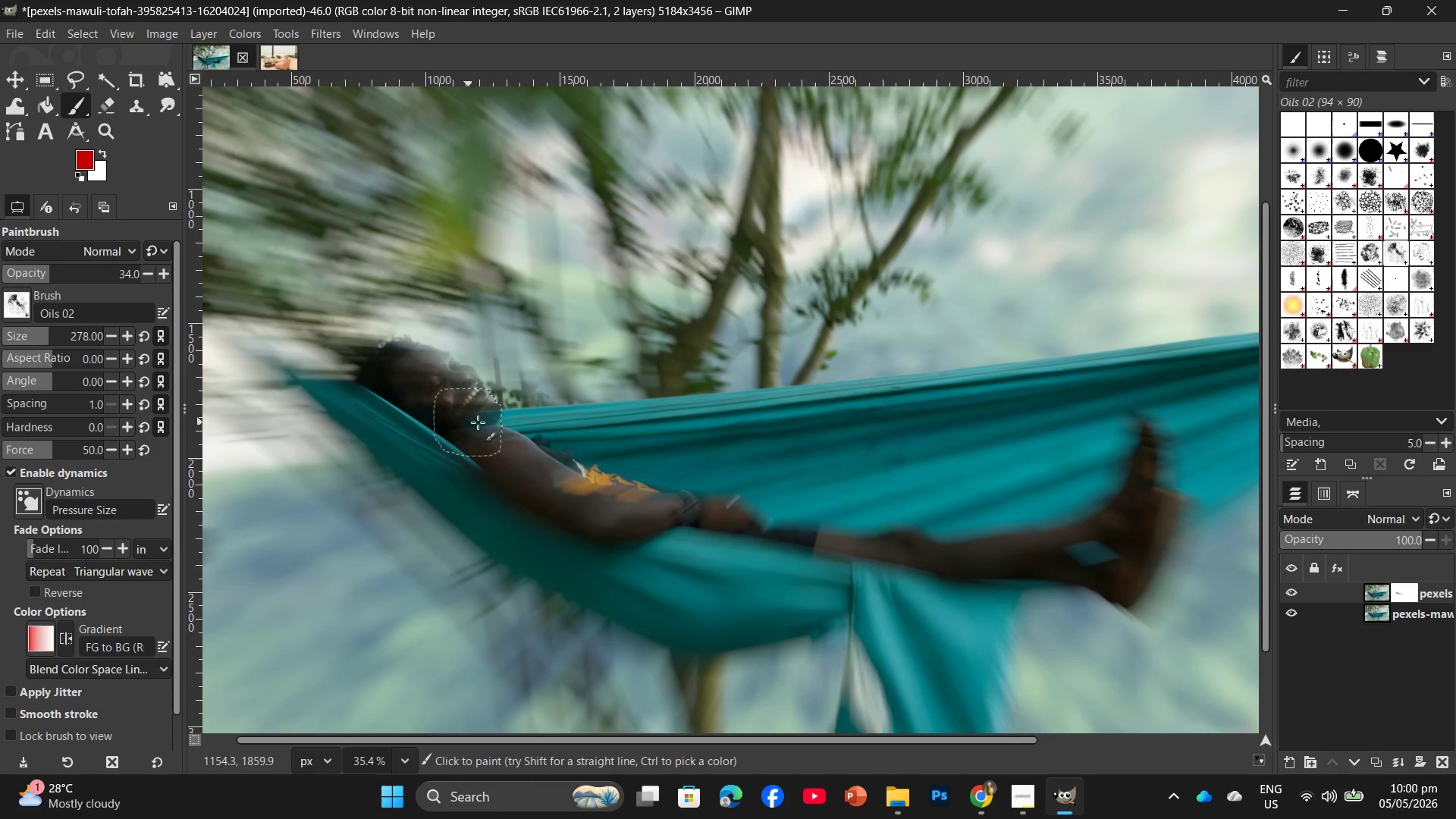 
left_click_drag(start_coordinate=[504, 421], to_coordinate=[491, 430])
 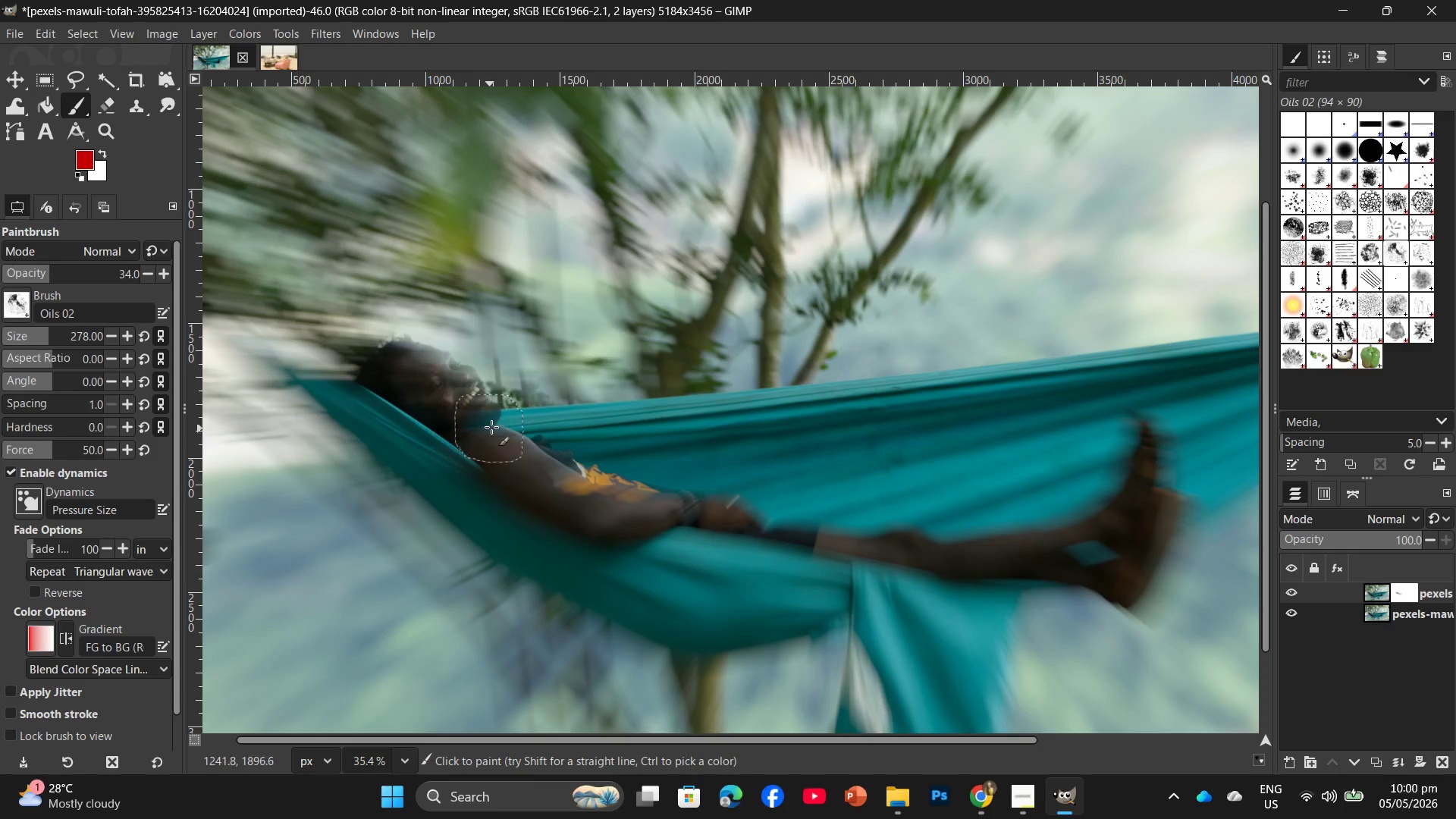 
triple_click([495, 426])
 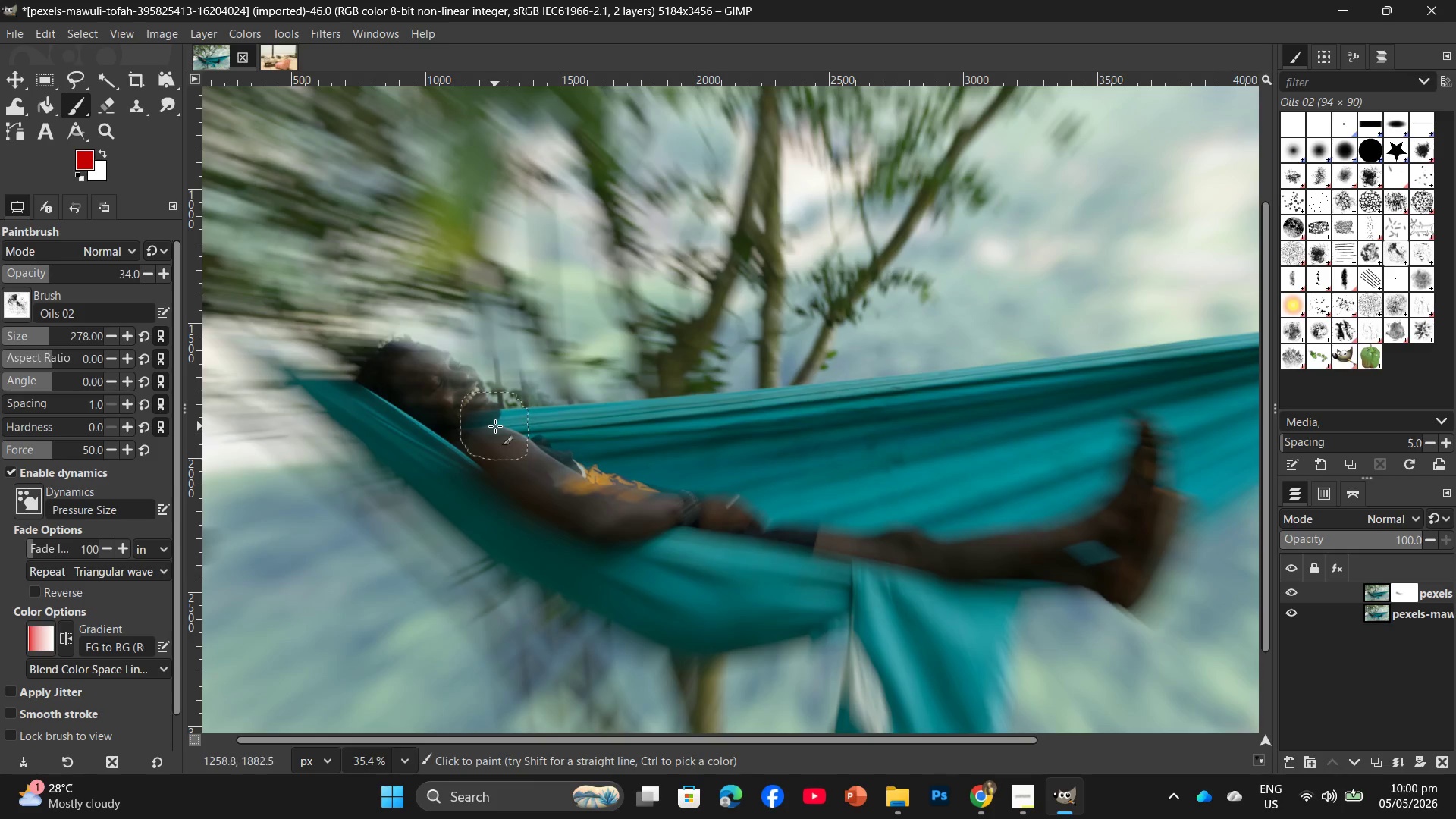 
left_click_drag(start_coordinate=[497, 426], to_coordinate=[473, 430])
 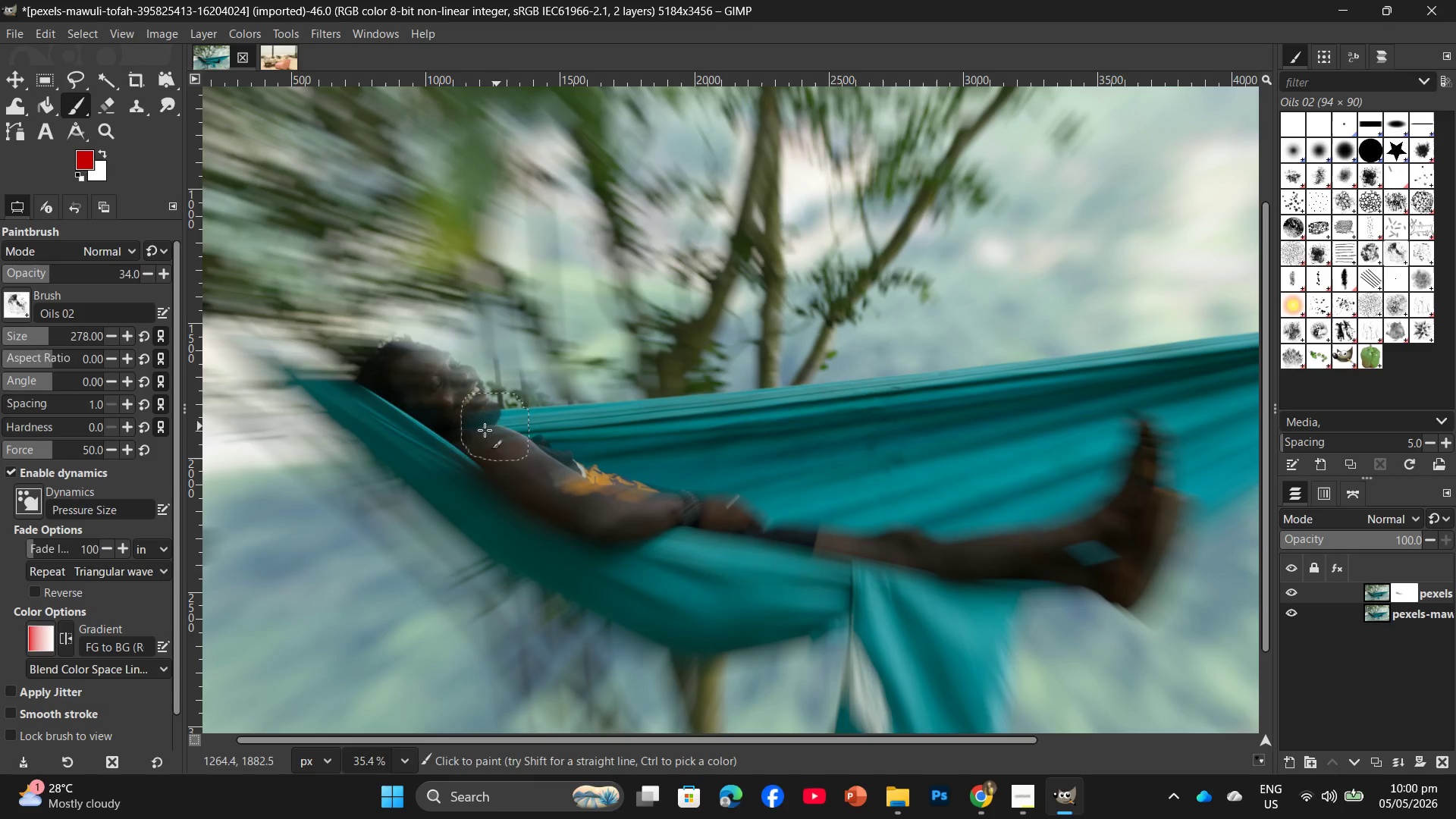 
left_click_drag(start_coordinate=[453, 424], to_coordinate=[462, 427])
 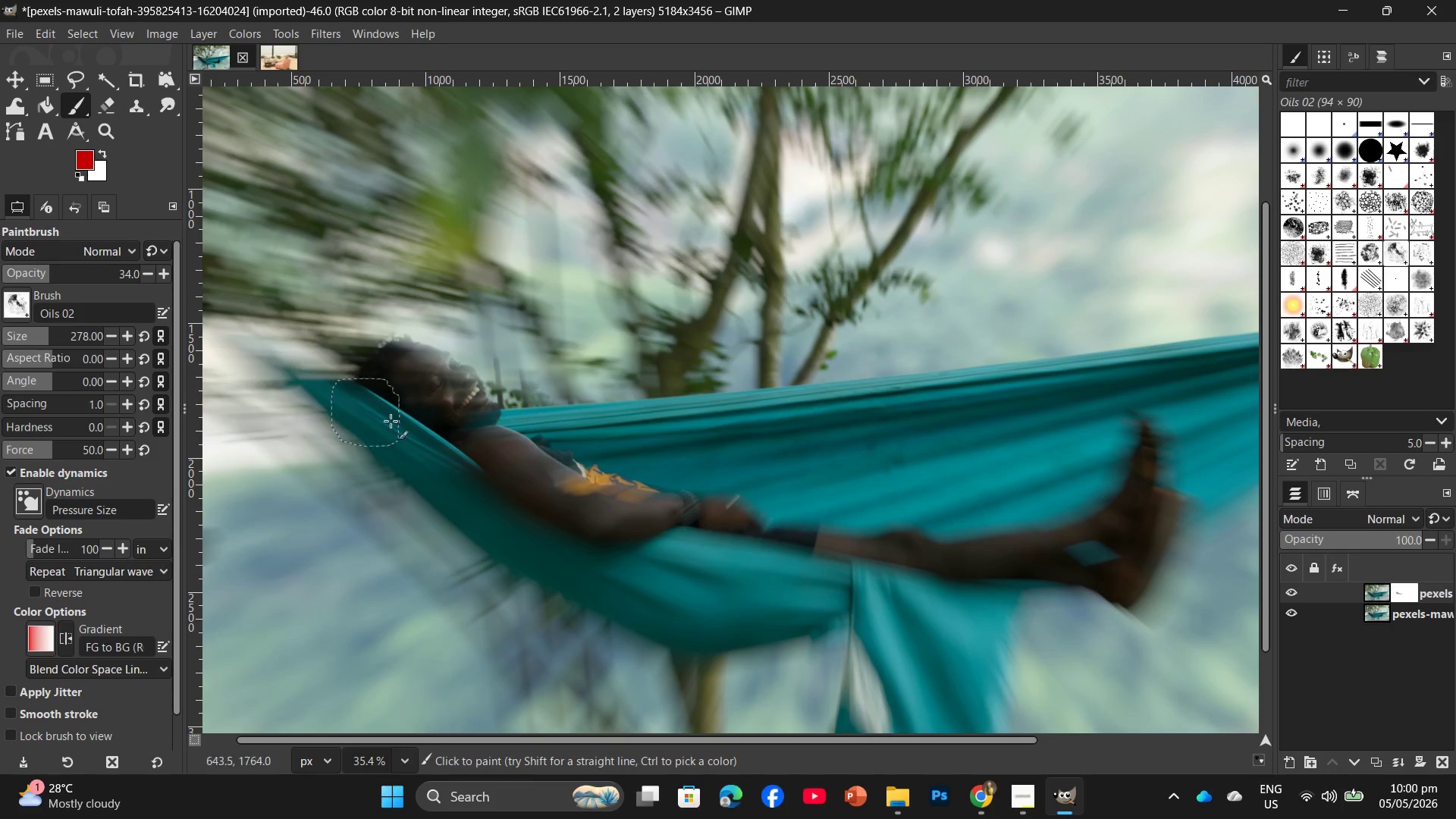 
hold_key(key=ControlLeft, duration=0.61)
 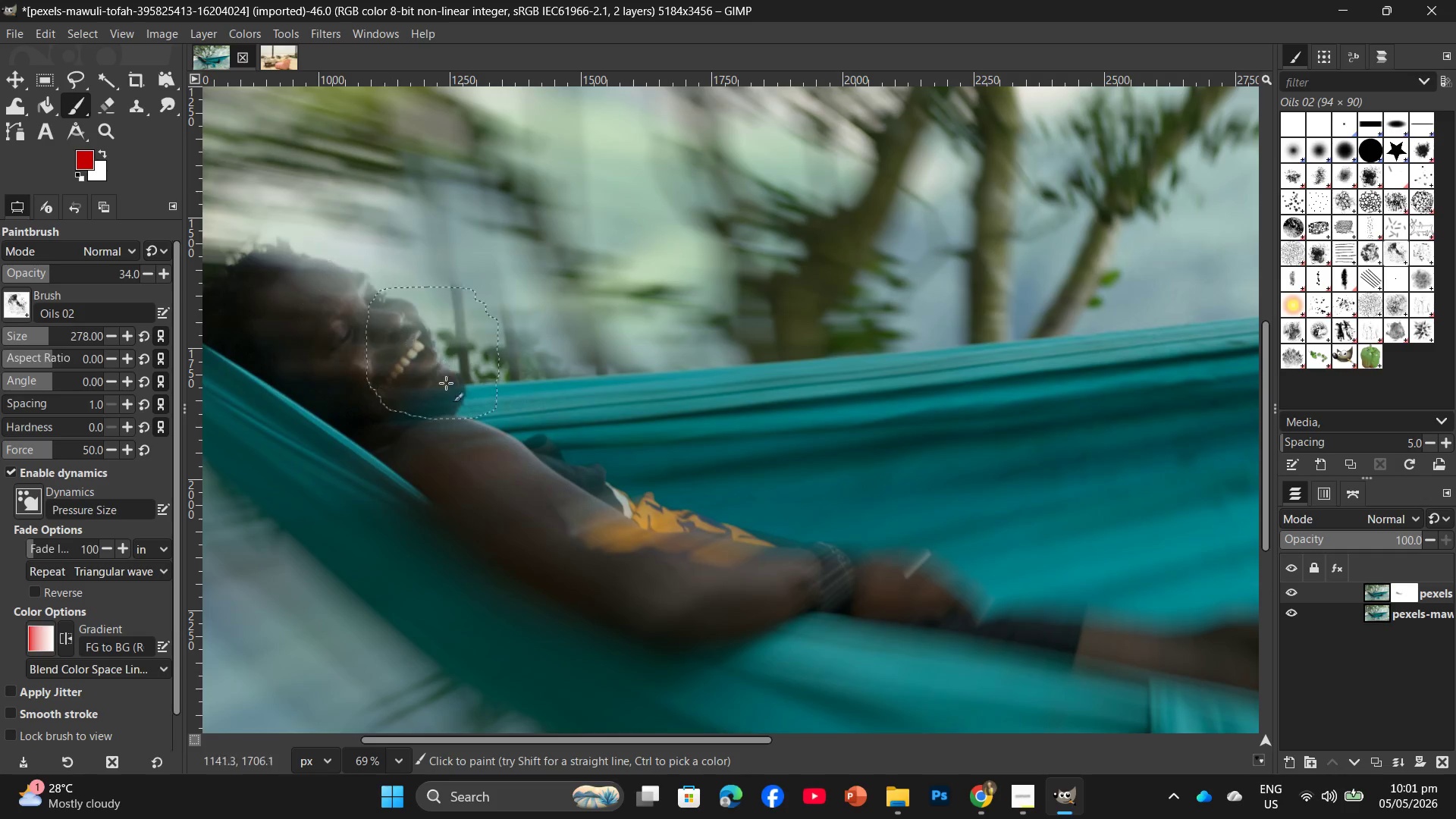 
left_click_drag(start_coordinate=[361, 325], to_coordinate=[337, 291])
 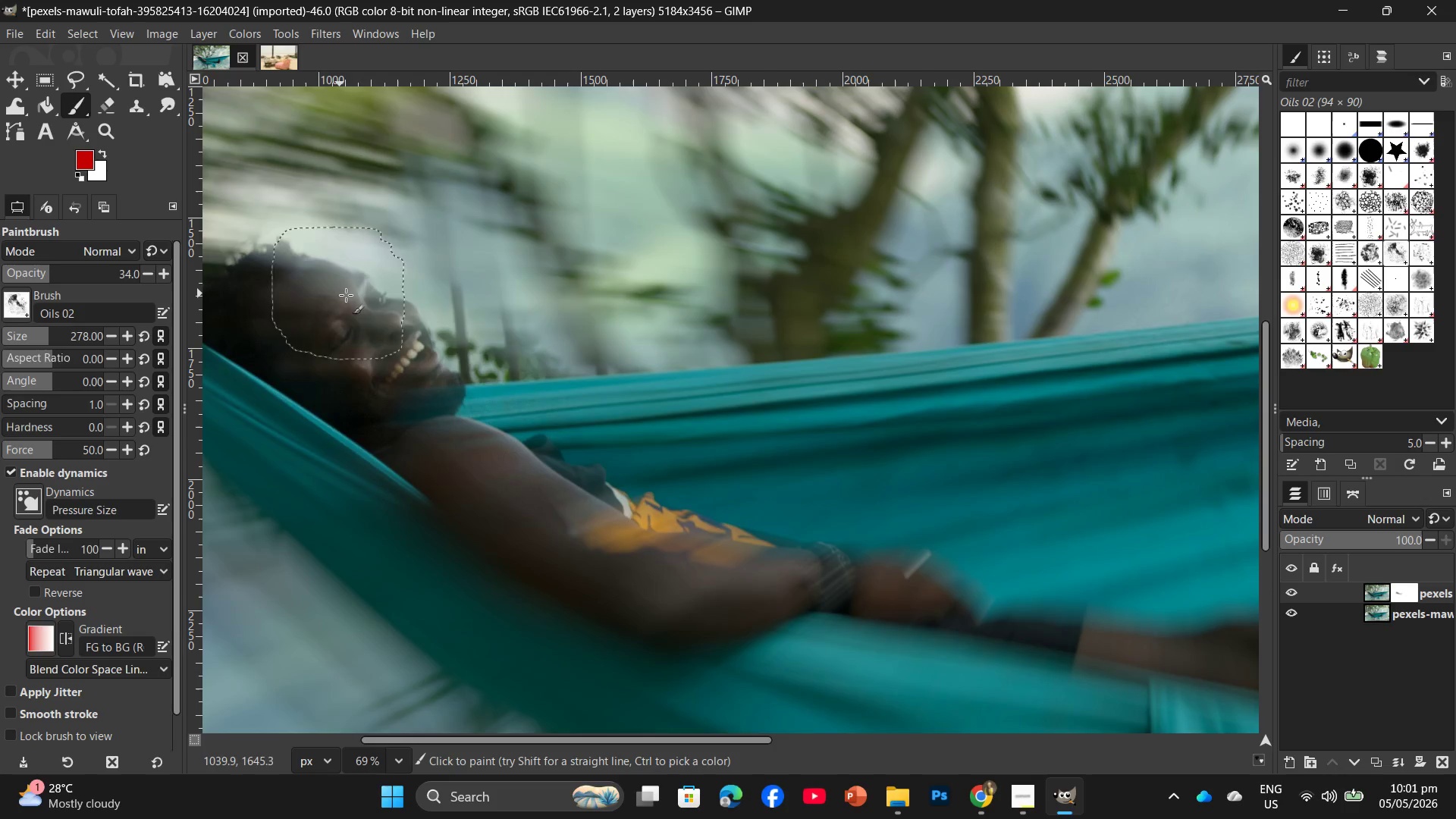 
scroll: coordinate [526, 431], scroll_direction: up, amount: 7.0
 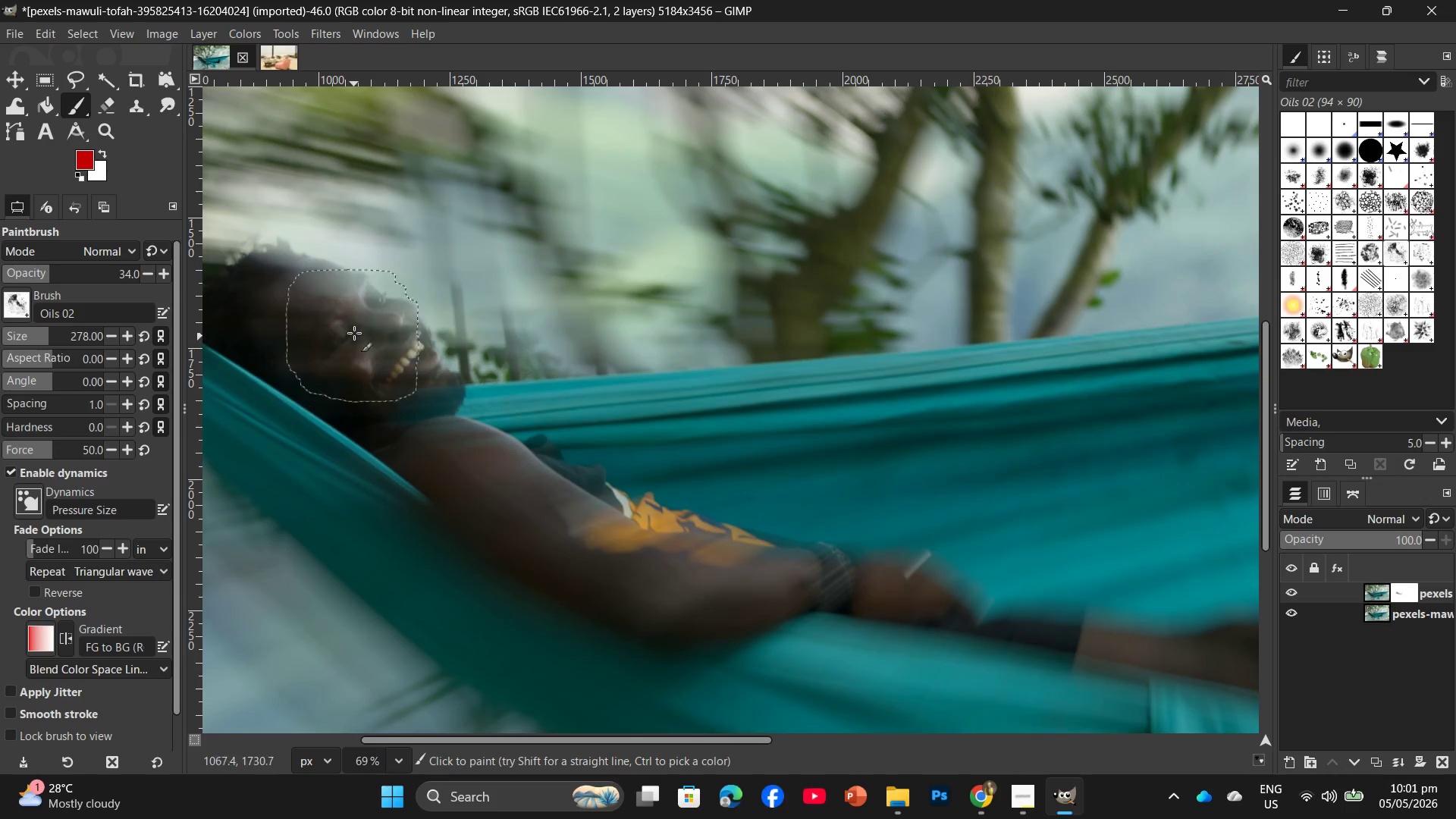 
left_click_drag(start_coordinate=[361, 300], to_coordinate=[347, 302])
 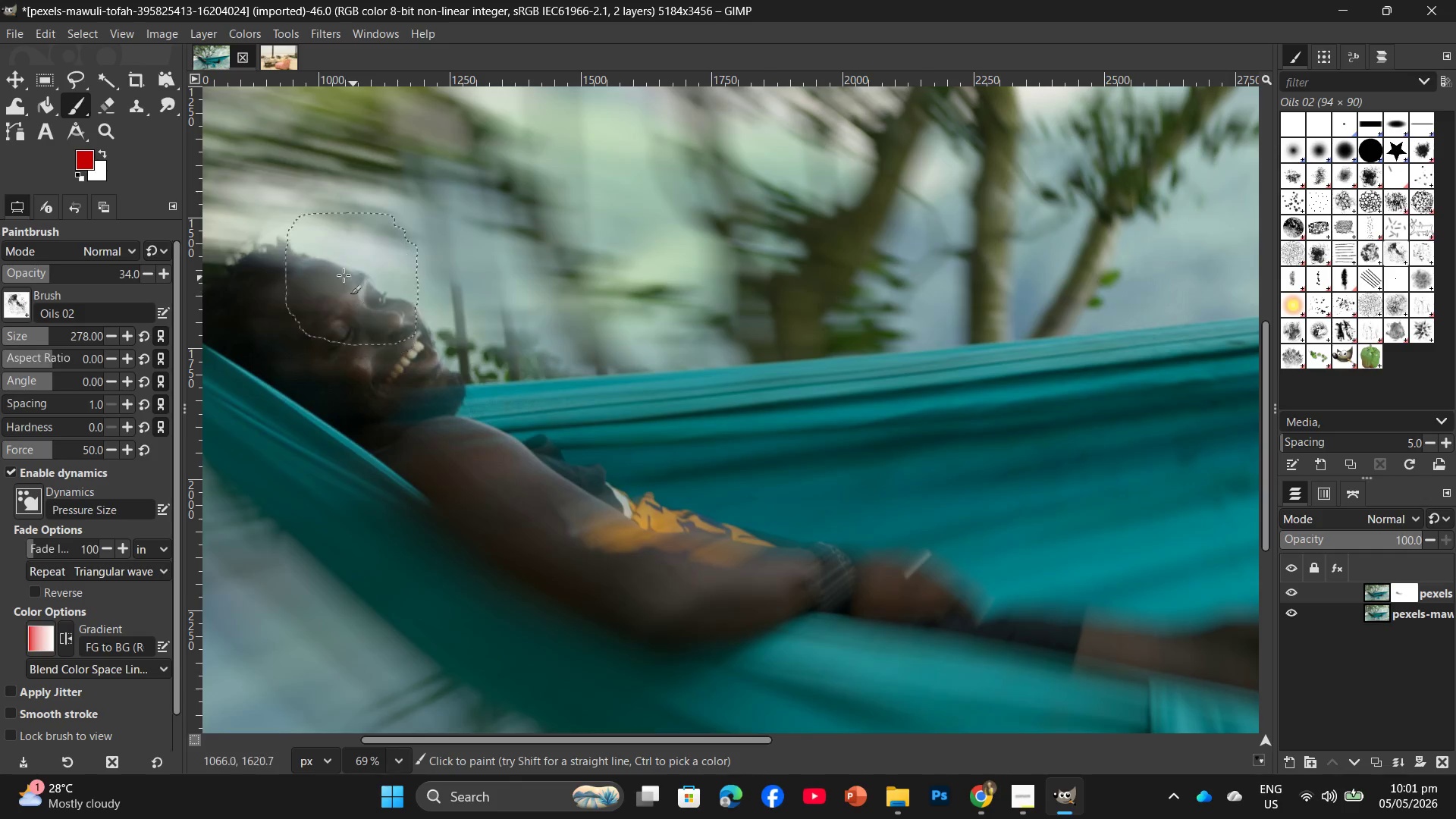 
left_click_drag(start_coordinate=[353, 279], to_coordinate=[301, 284])
 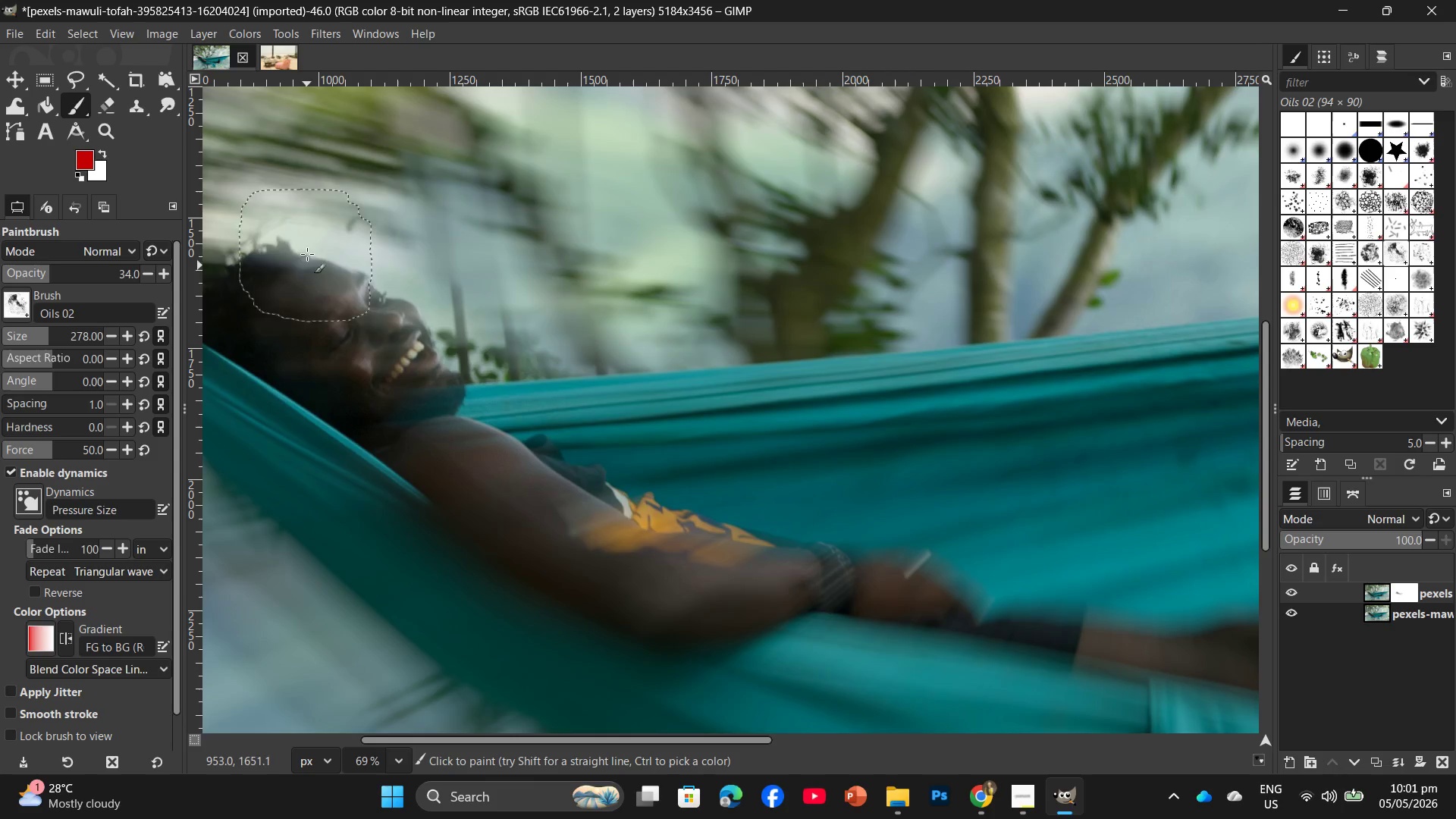 
left_click_drag(start_coordinate=[305, 252], to_coordinate=[281, 268])
 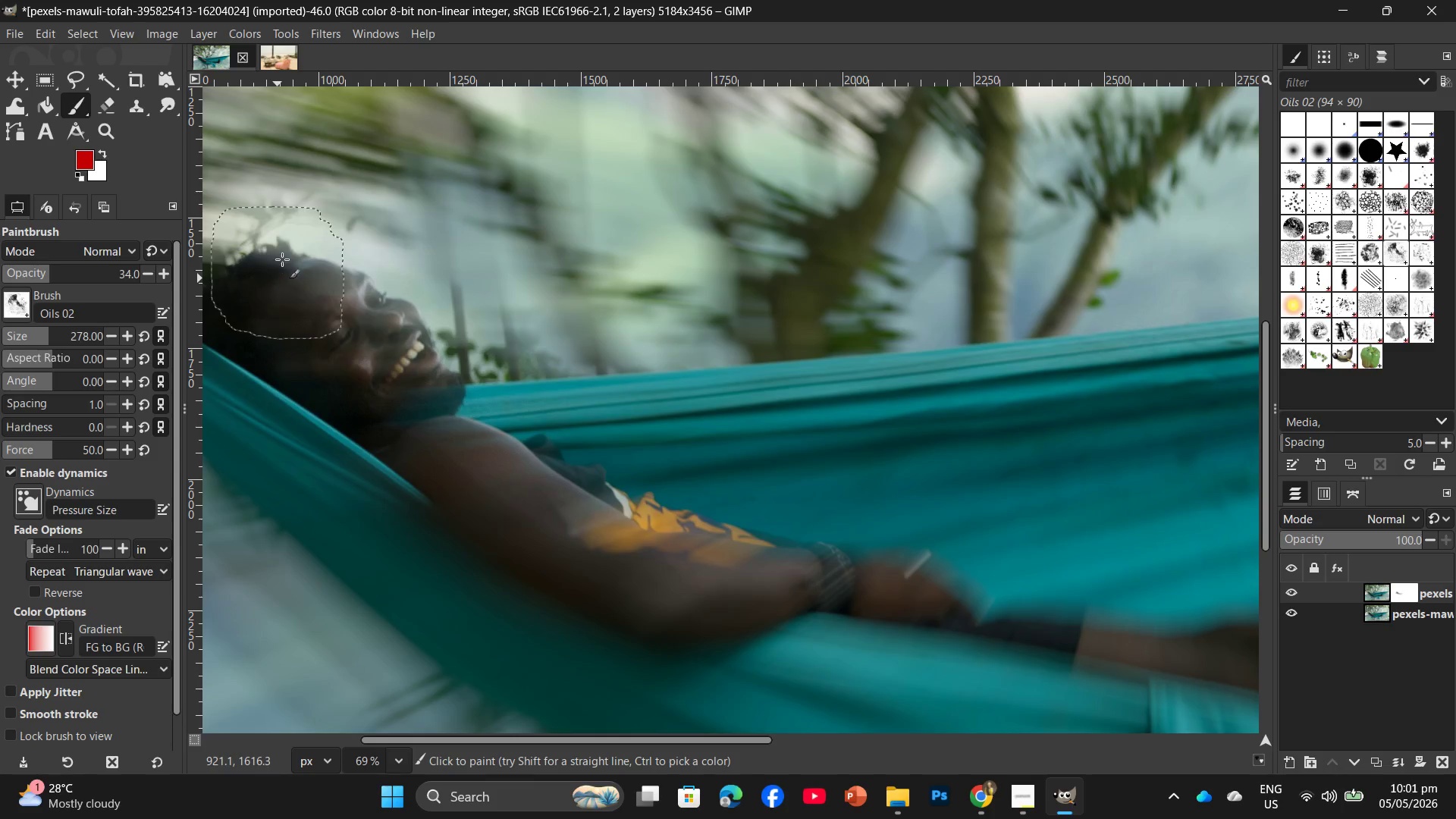 
left_click_drag(start_coordinate=[278, 248], to_coordinate=[303, 315])
 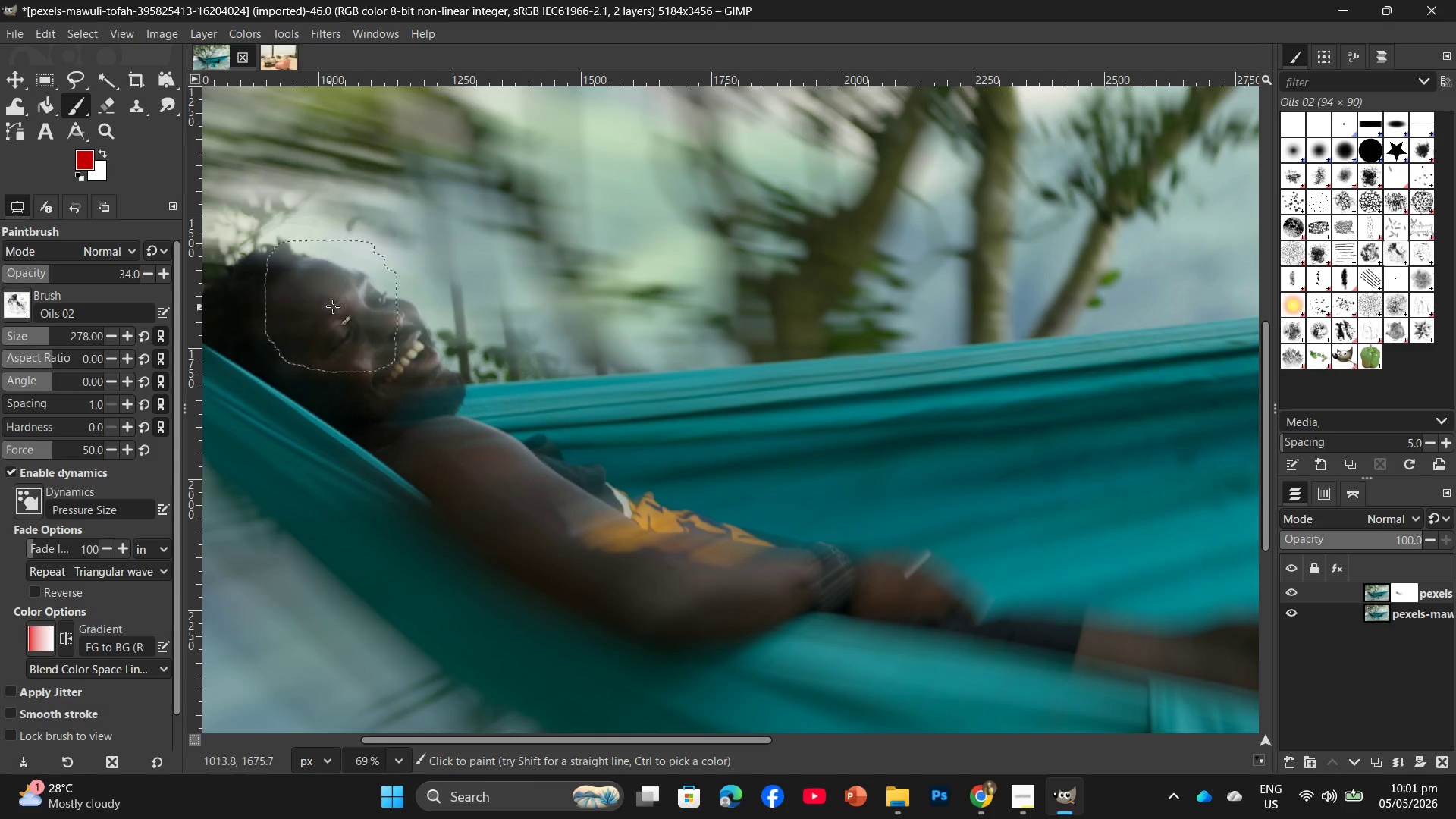 
left_click_drag(start_coordinate=[333, 306], to_coordinate=[346, 392])
 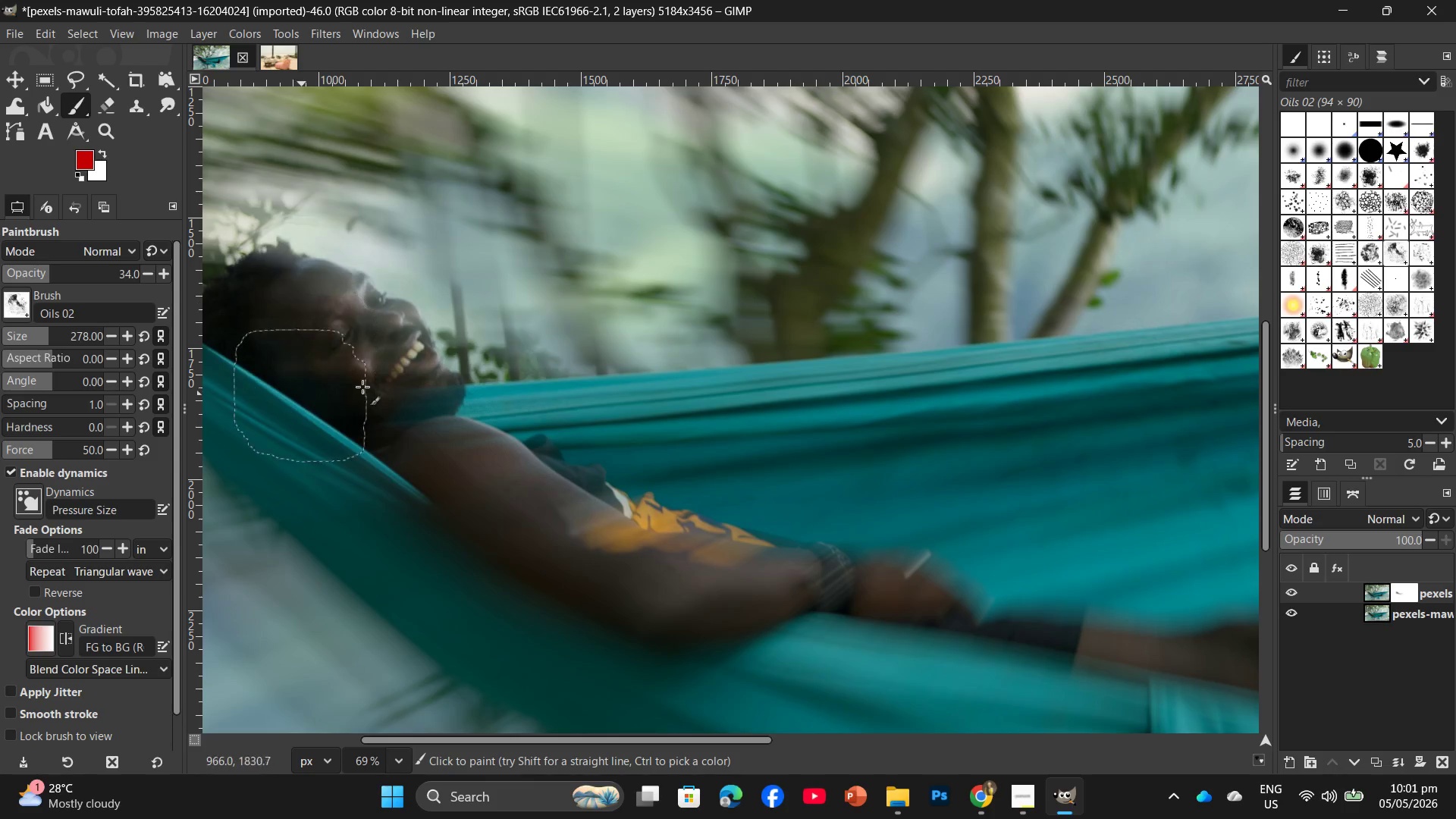 
left_click_drag(start_coordinate=[407, 382], to_coordinate=[419, 435])
 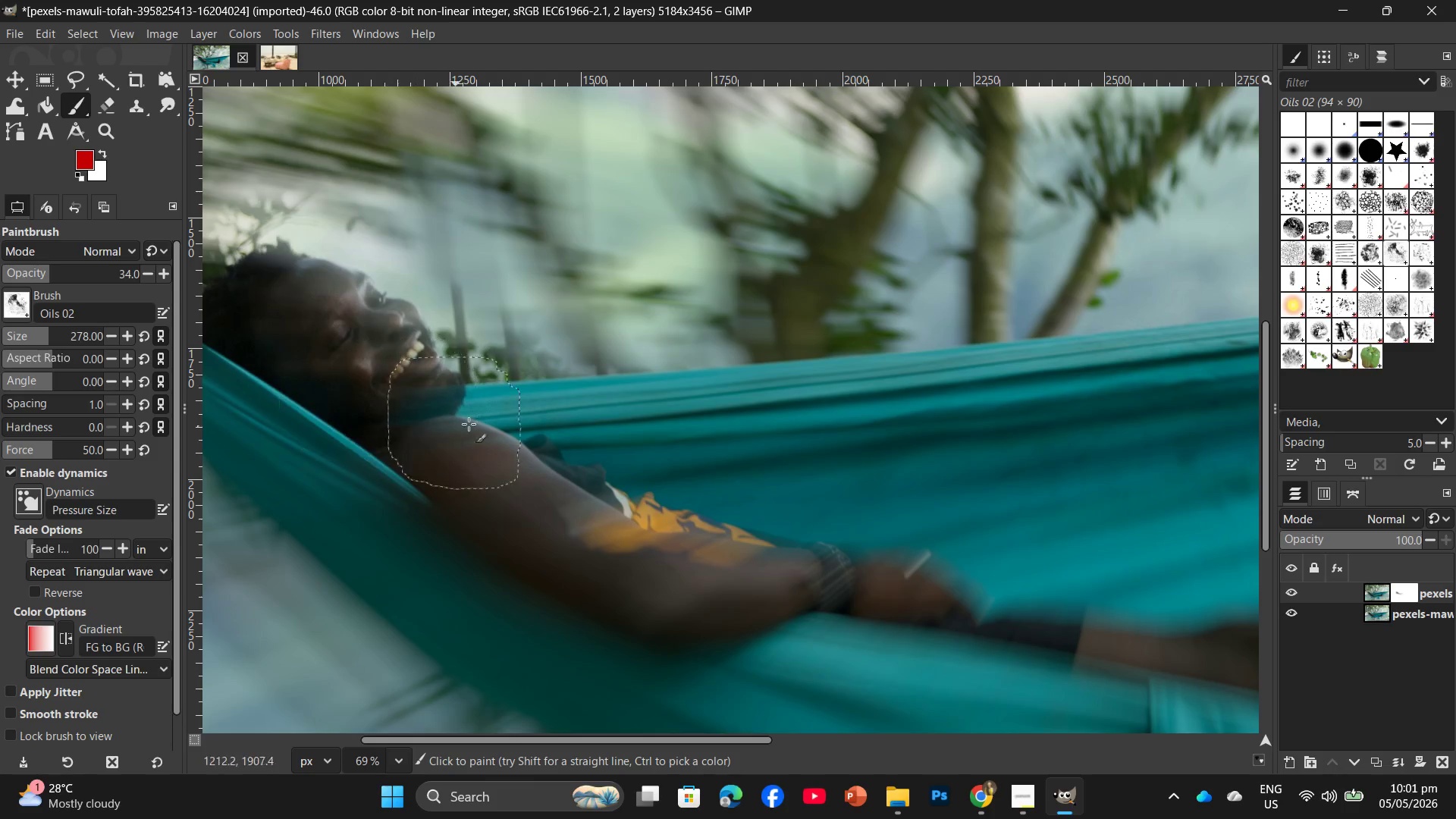 
left_click_drag(start_coordinate=[469, 424], to_coordinate=[473, 429])
 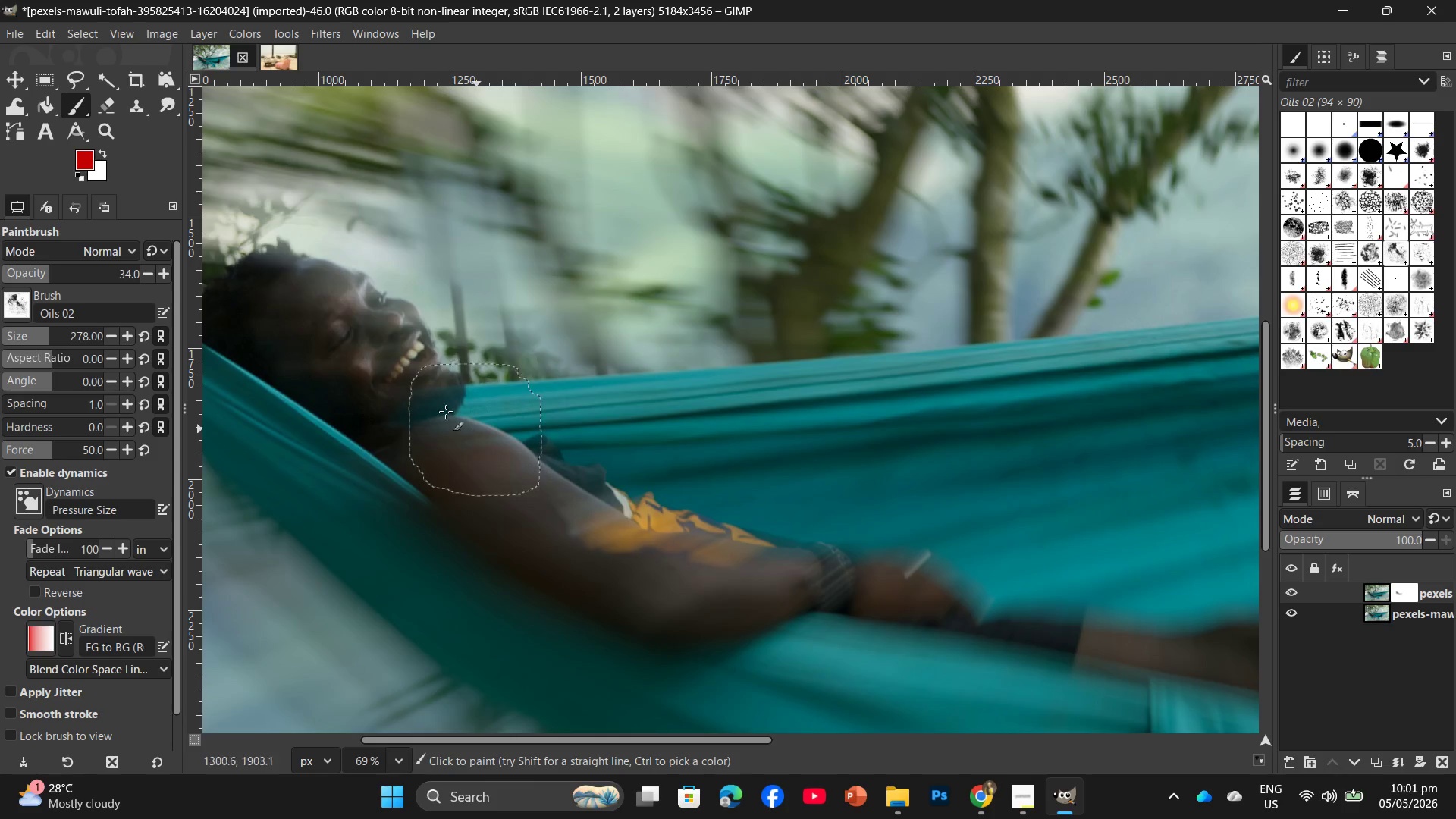 
left_click_drag(start_coordinate=[376, 375], to_coordinate=[372, 375])
 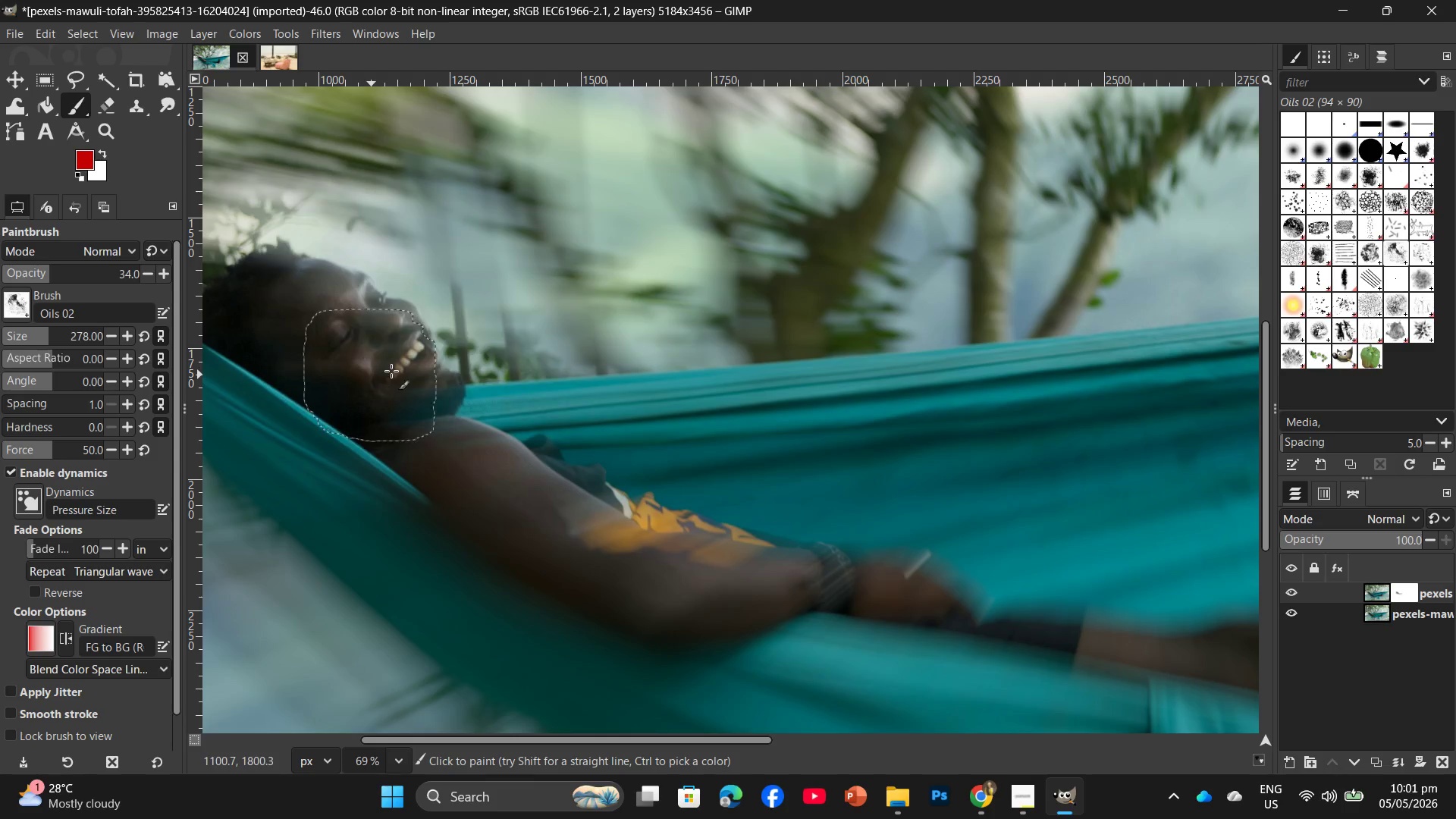 
left_click_drag(start_coordinate=[441, 369], to_coordinate=[463, 381])
 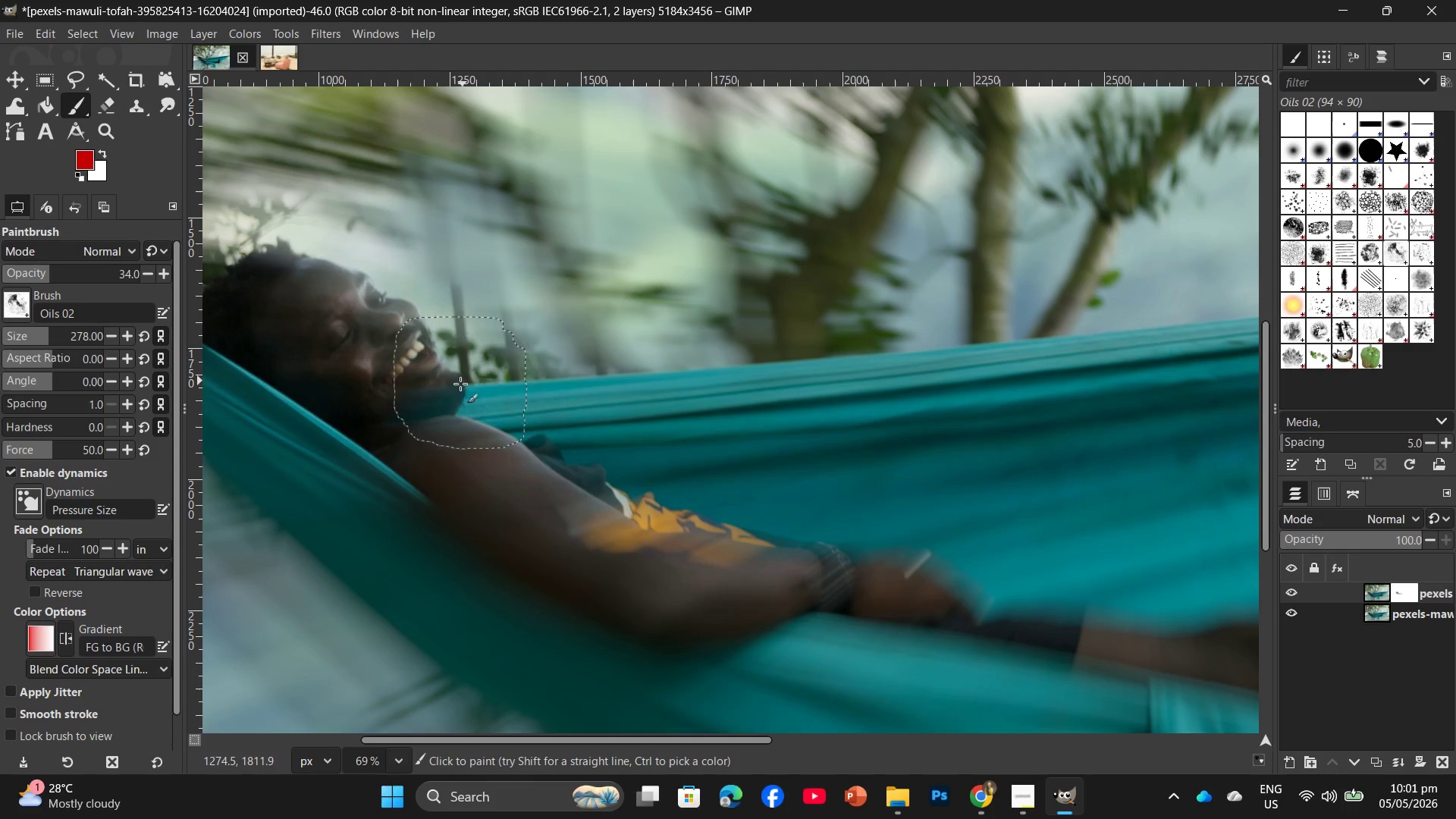 
left_click_drag(start_coordinate=[460, 384], to_coordinate=[431, 399])
 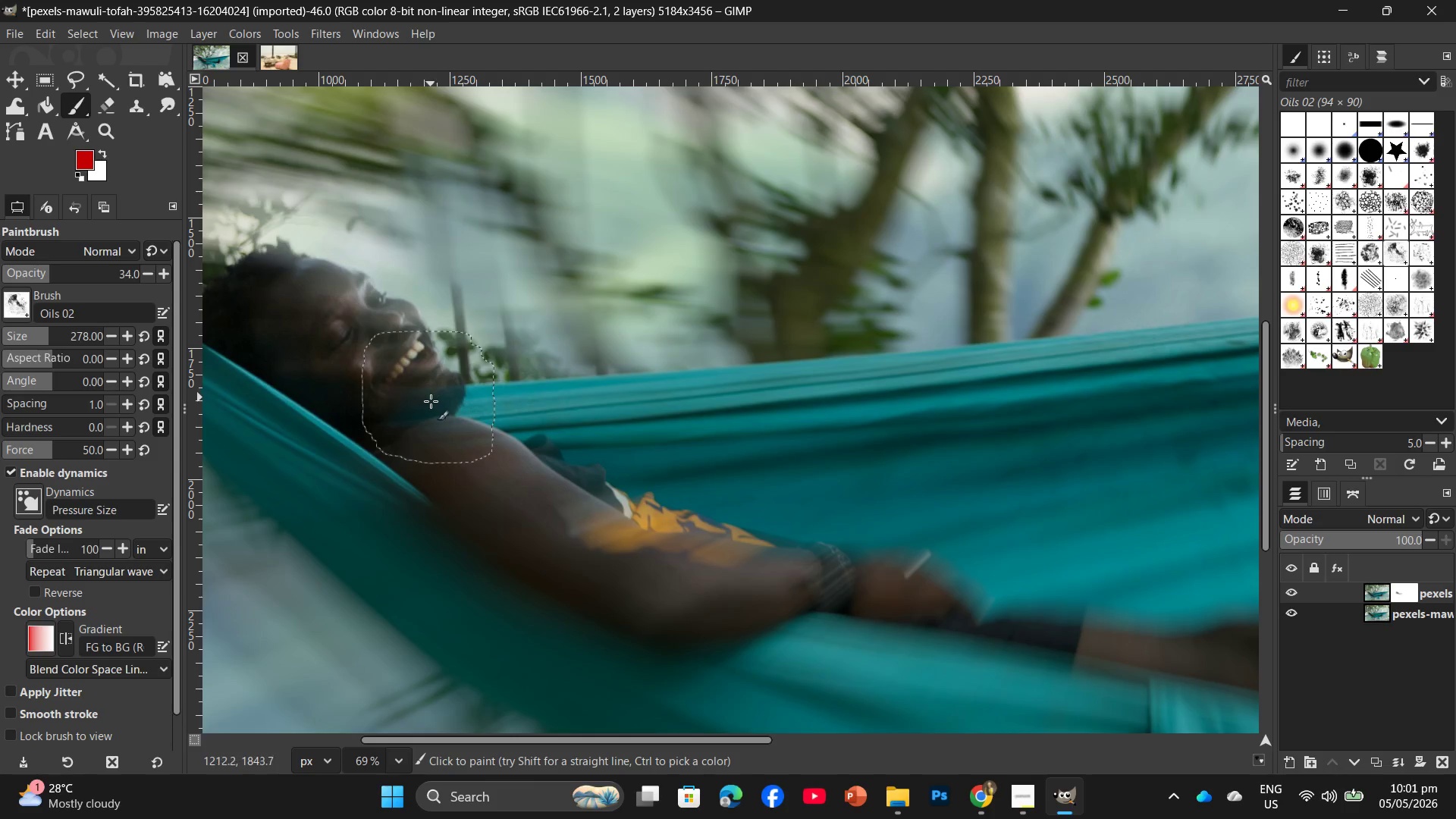 
left_click_drag(start_coordinate=[430, 397], to_coordinate=[431, 401])
 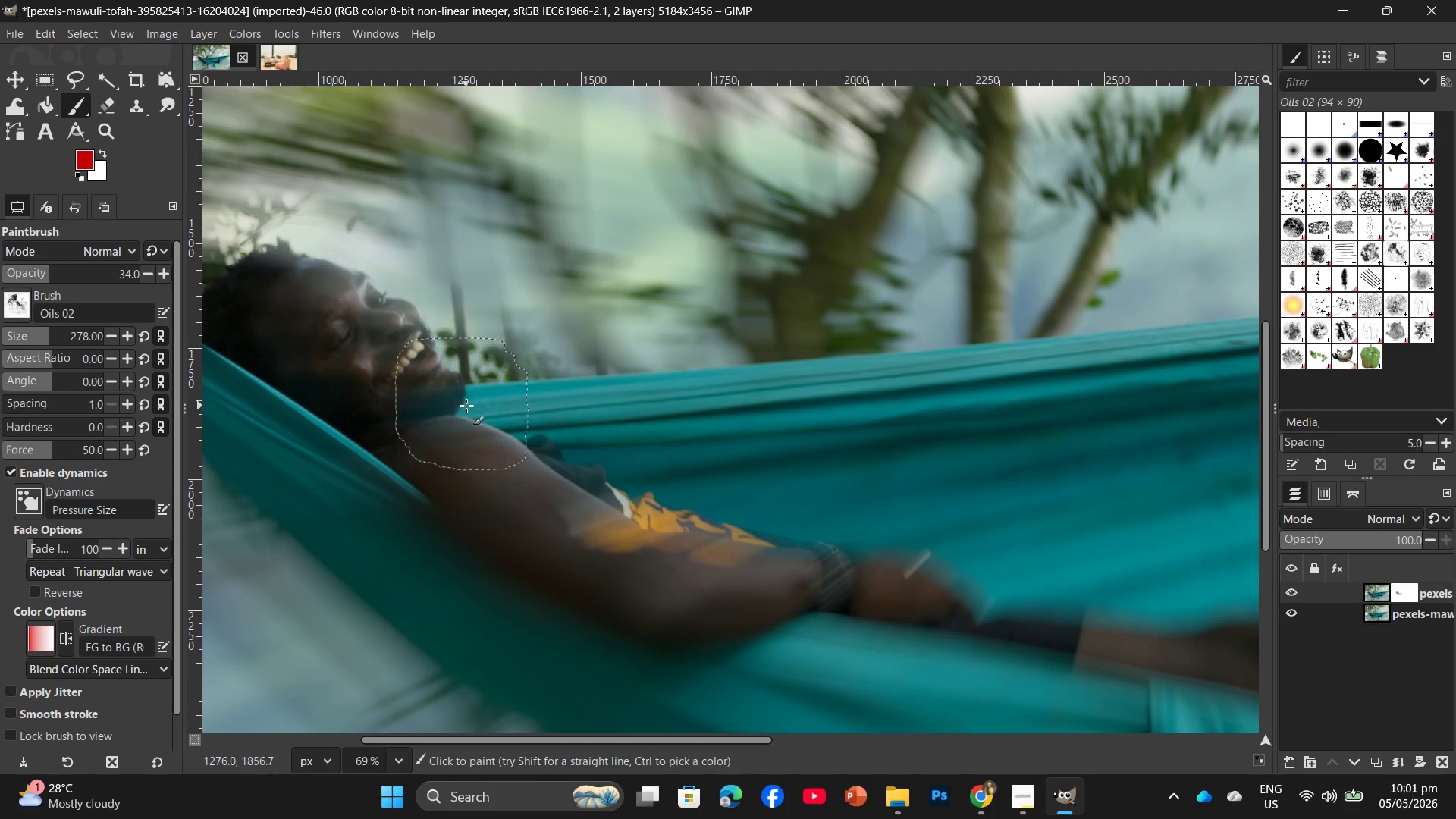 
left_click_drag(start_coordinate=[453, 400], to_coordinate=[435, 423])
 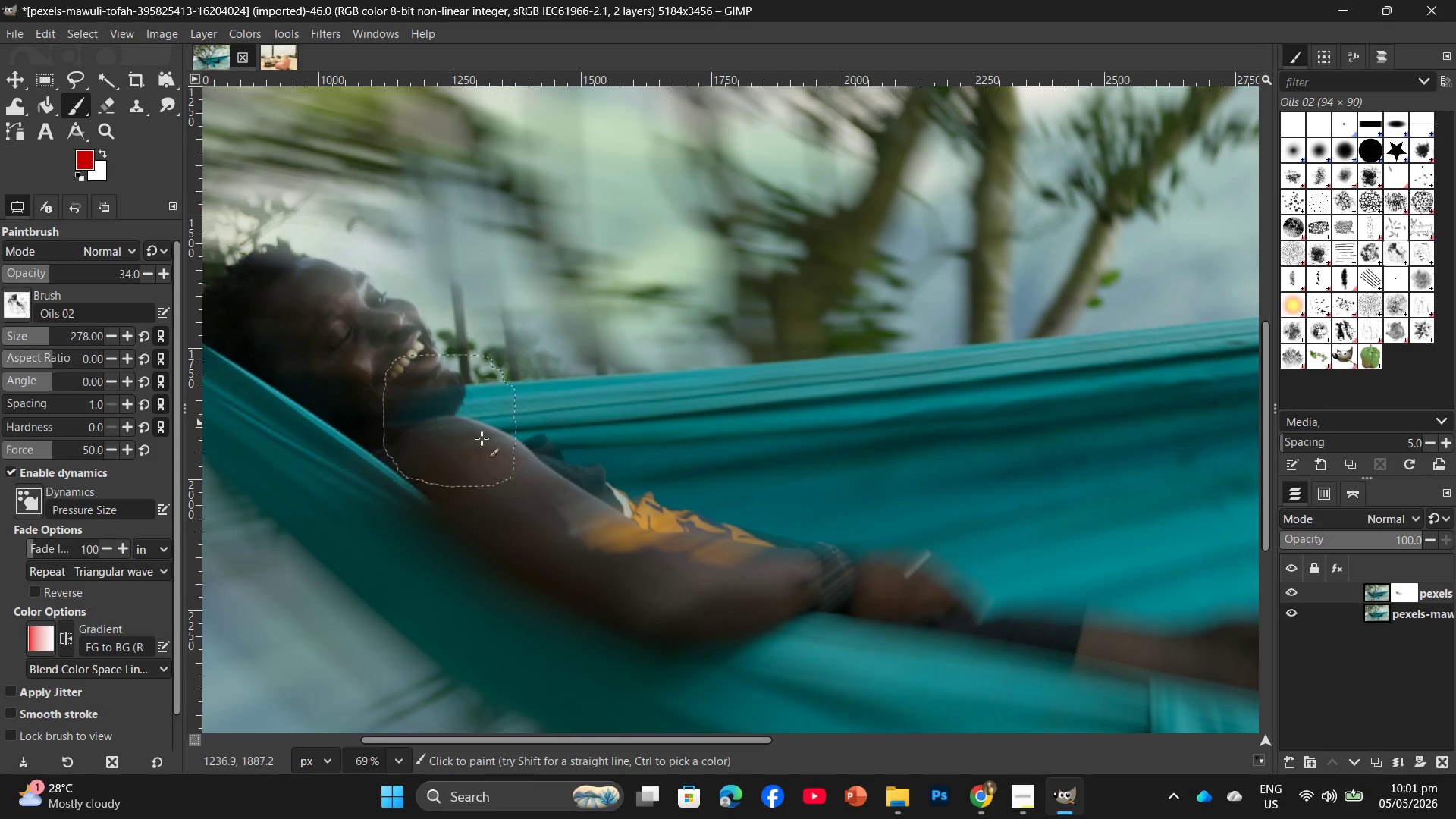 
left_click_drag(start_coordinate=[451, 421], to_coordinate=[765, 556])
 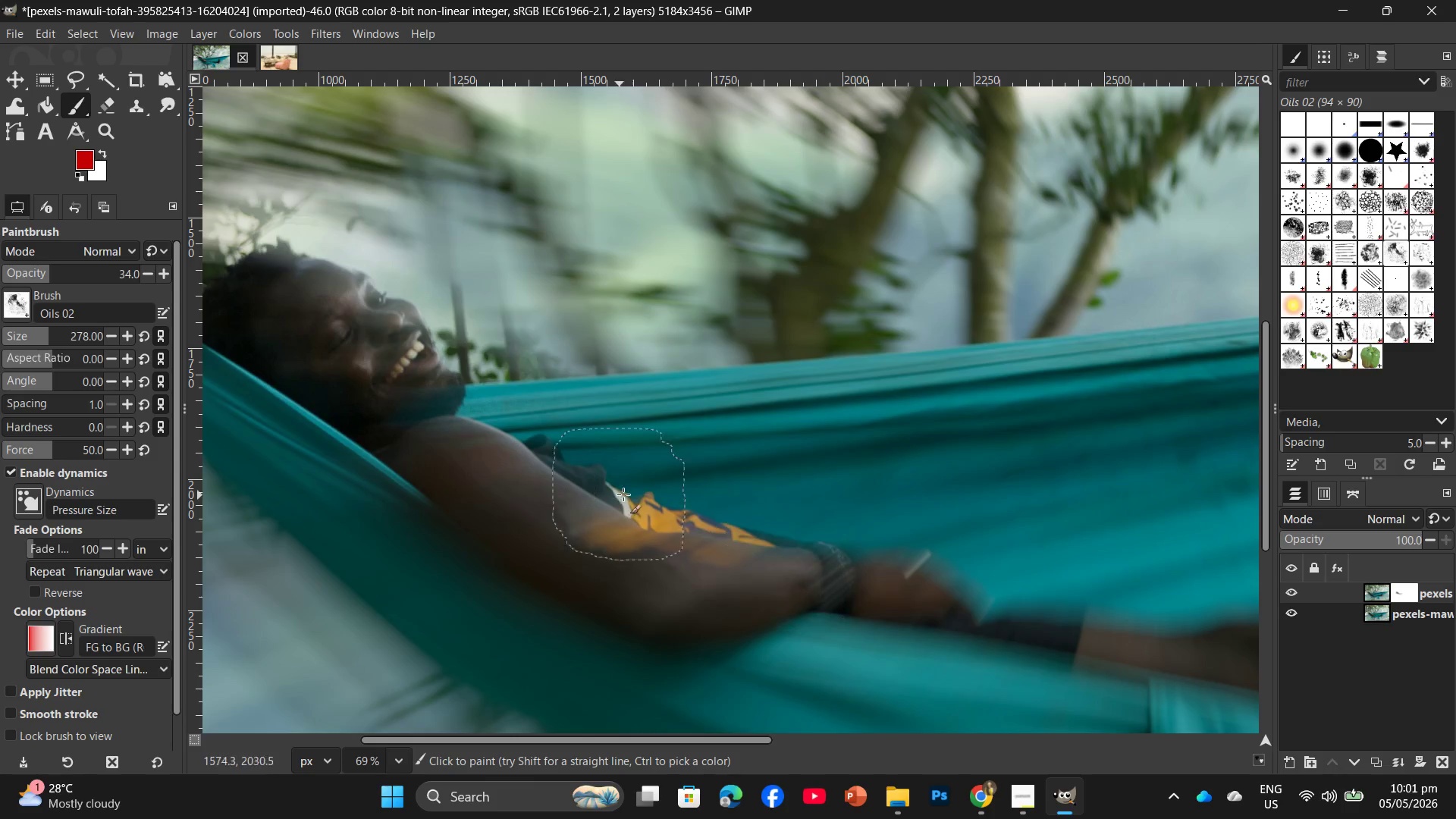 
left_click_drag(start_coordinate=[648, 504], to_coordinate=[746, 551])
 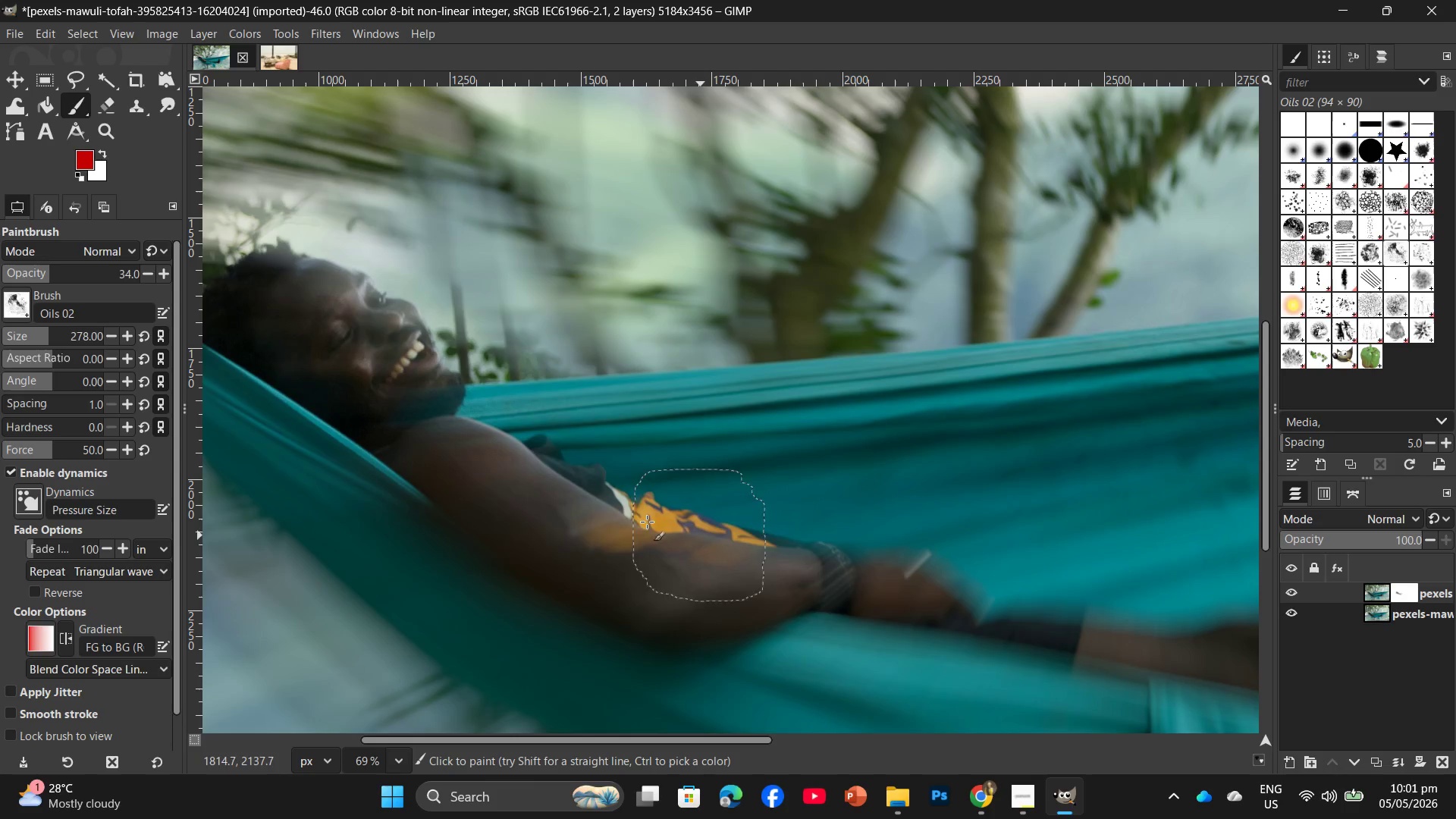 
left_click_drag(start_coordinate=[573, 502], to_coordinate=[625, 522])
 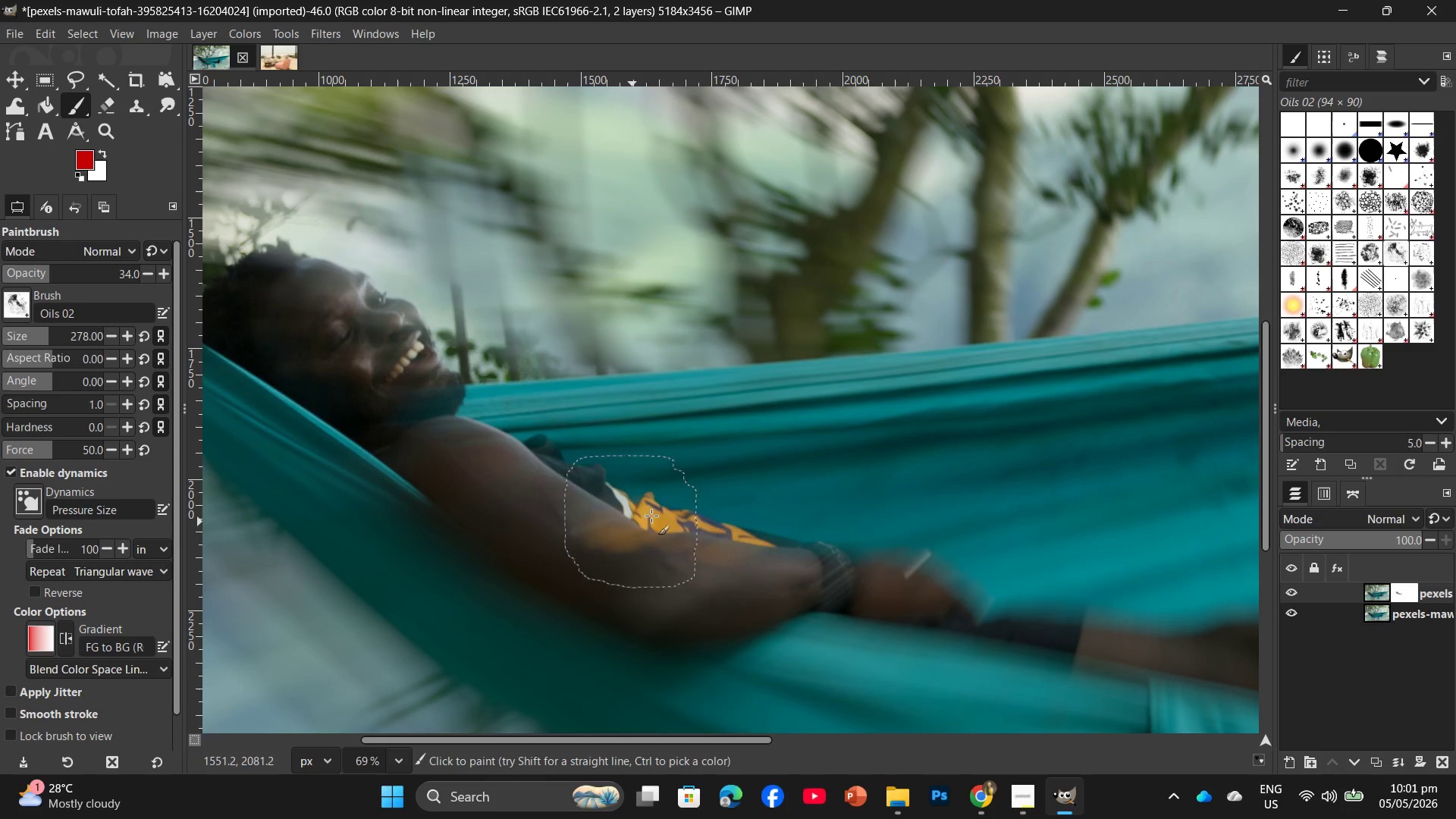 
left_click_drag(start_coordinate=[648, 516], to_coordinate=[607, 537])
 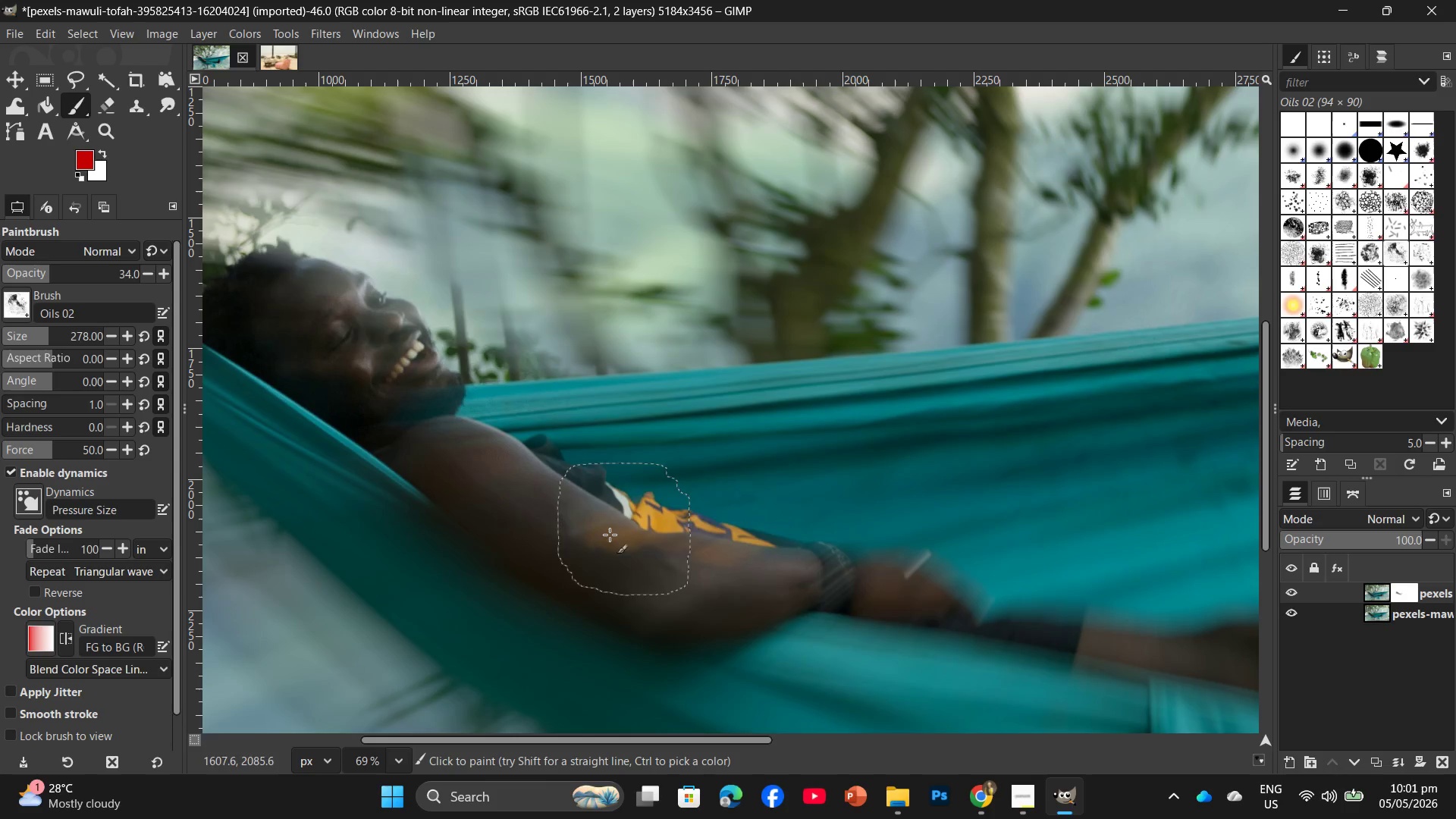 
left_click_drag(start_coordinate=[667, 538], to_coordinate=[730, 571])
 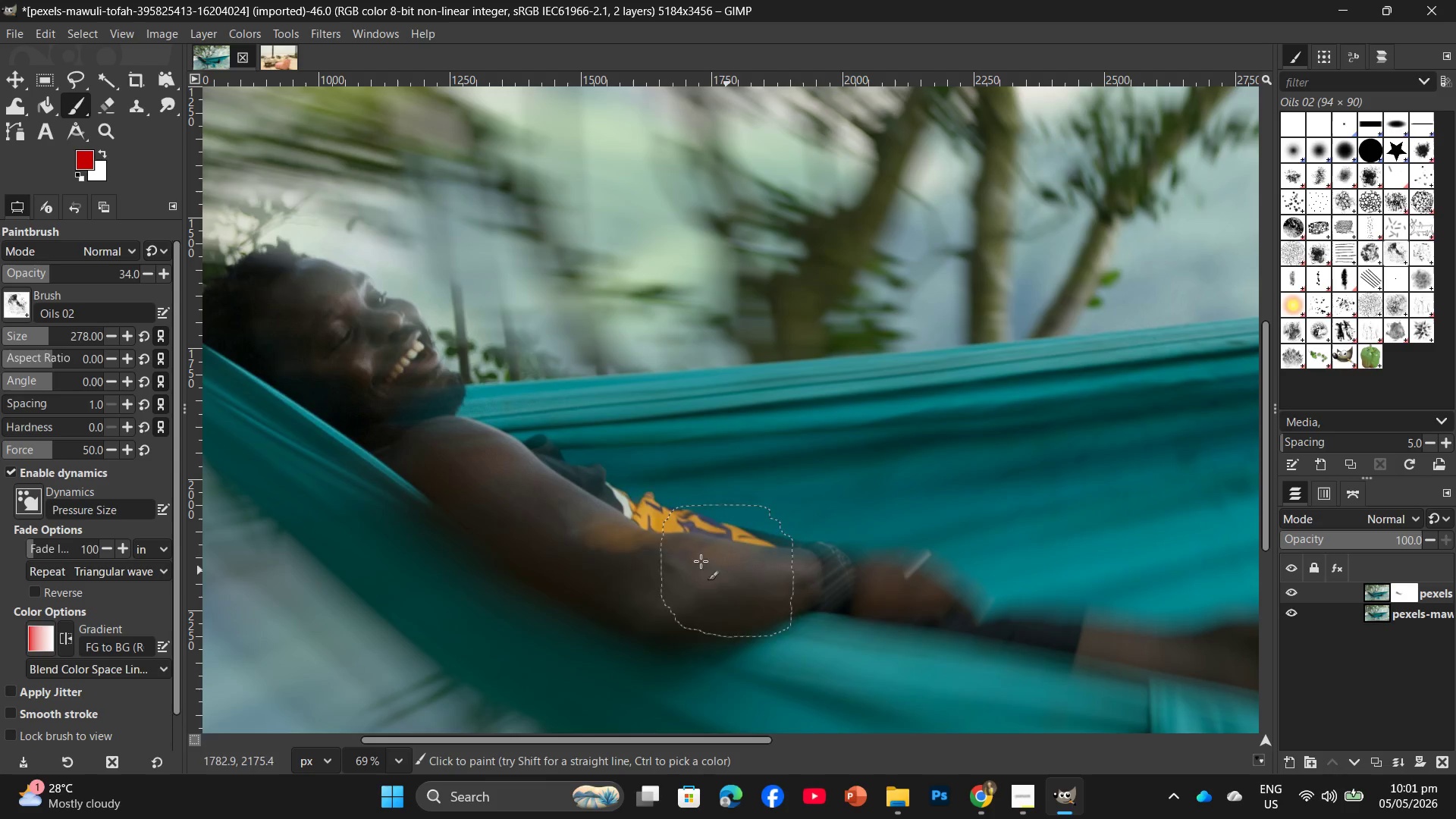 
left_click_drag(start_coordinate=[649, 552], to_coordinate=[618, 548])
 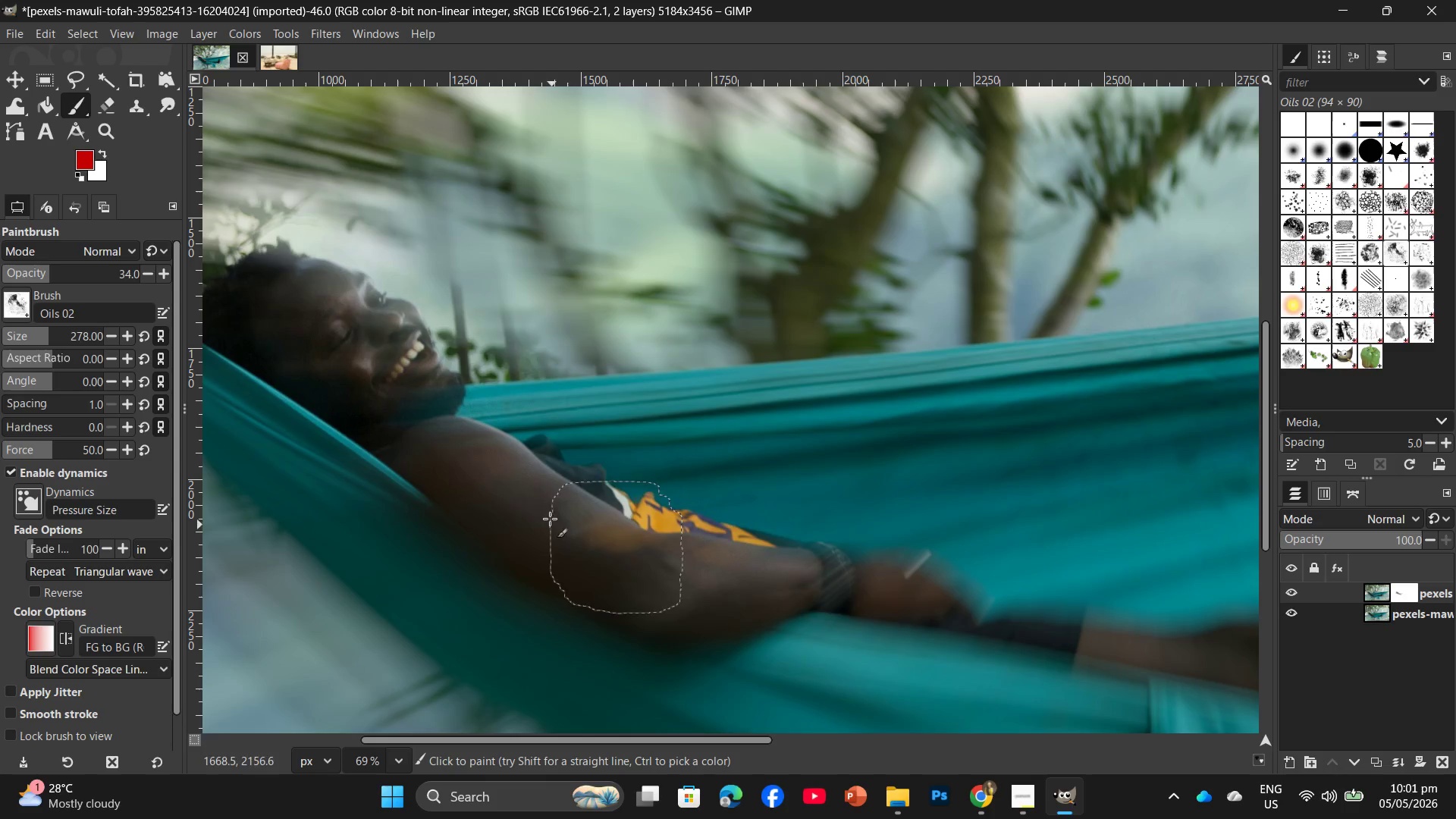 
left_click_drag(start_coordinate=[648, 522], to_coordinate=[771, 566])
 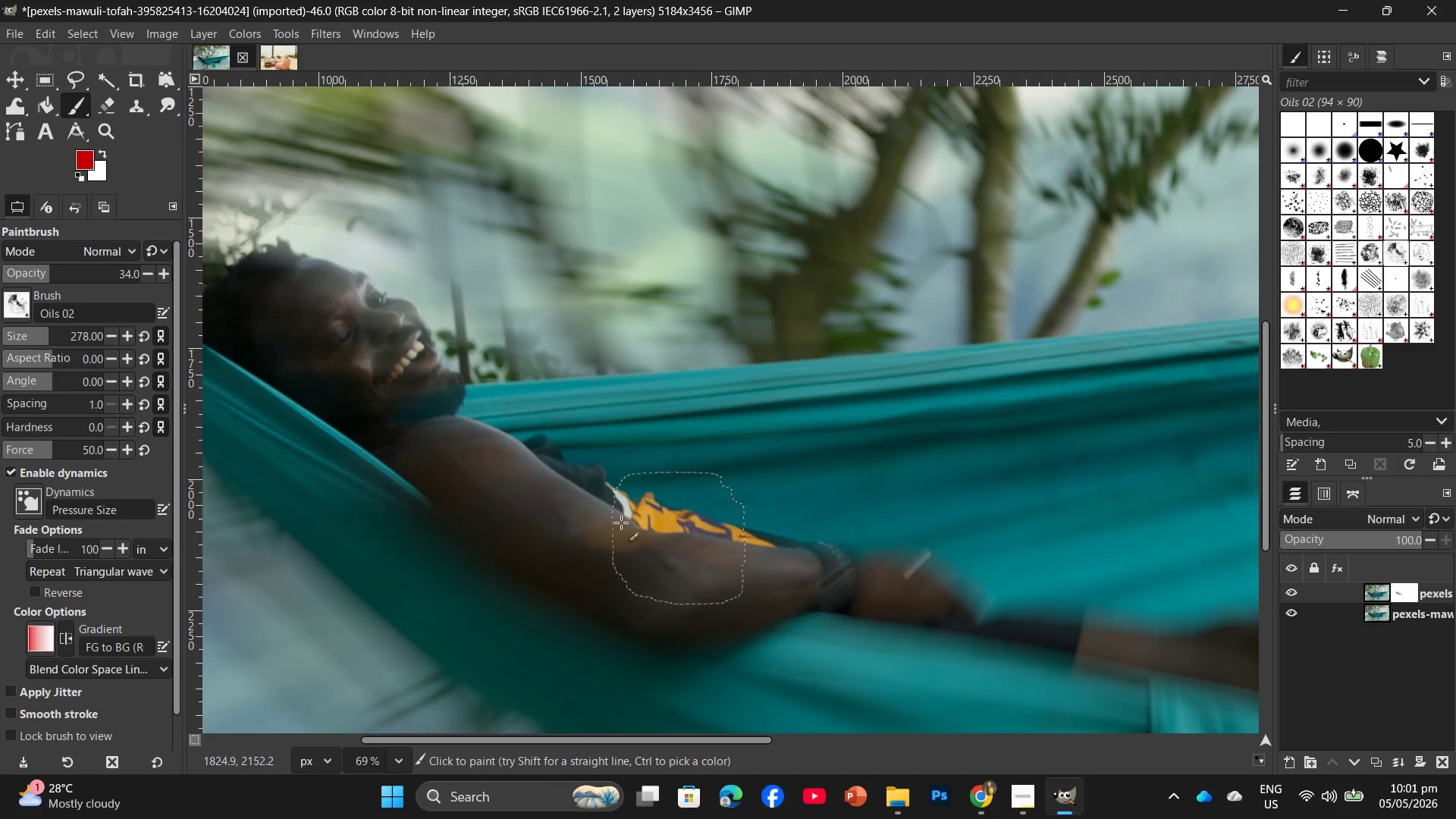 
left_click_drag(start_coordinate=[566, 514], to_coordinate=[602, 518])
 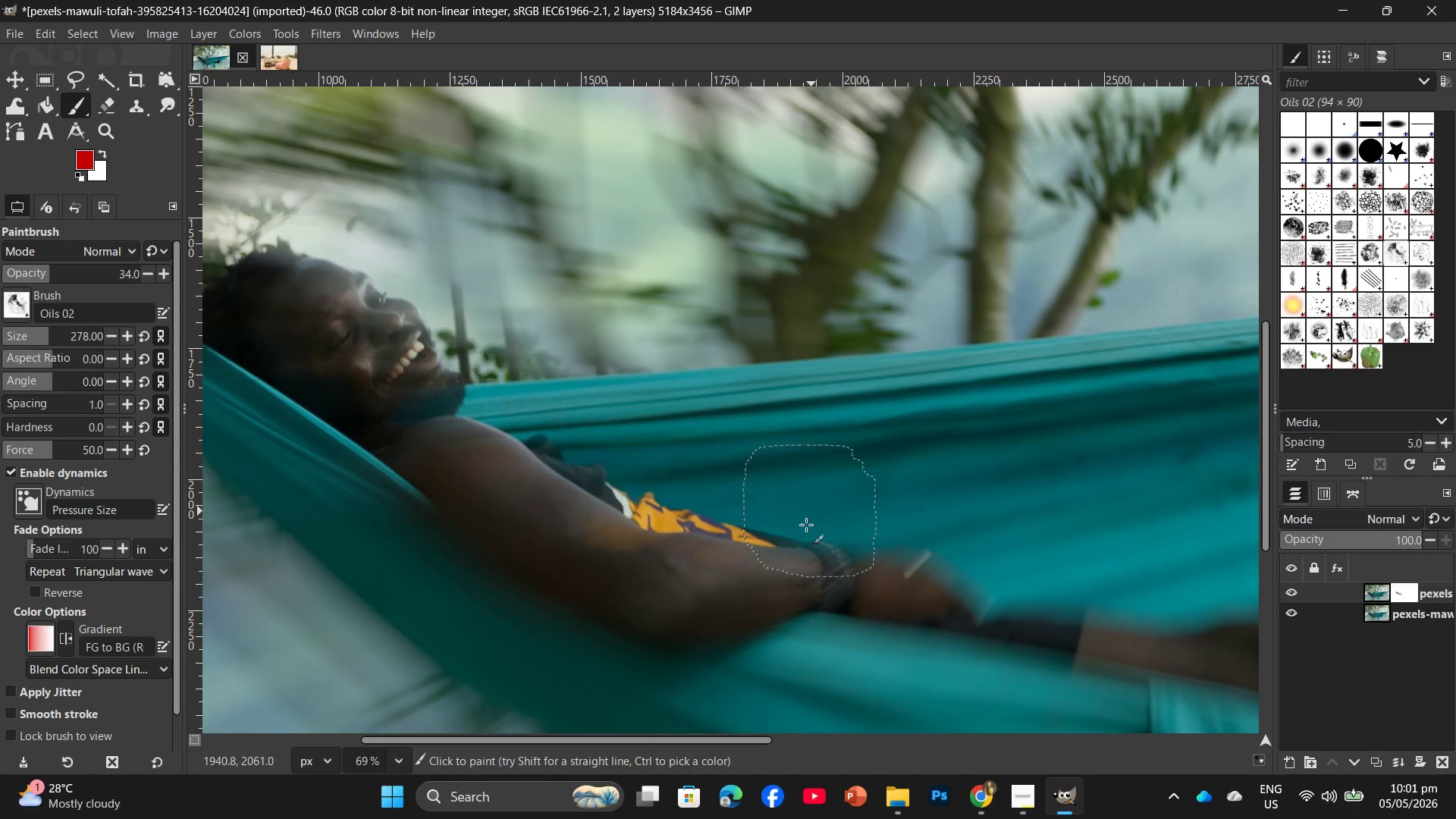 
left_click_drag(start_coordinate=[811, 506], to_coordinate=[805, 526])
 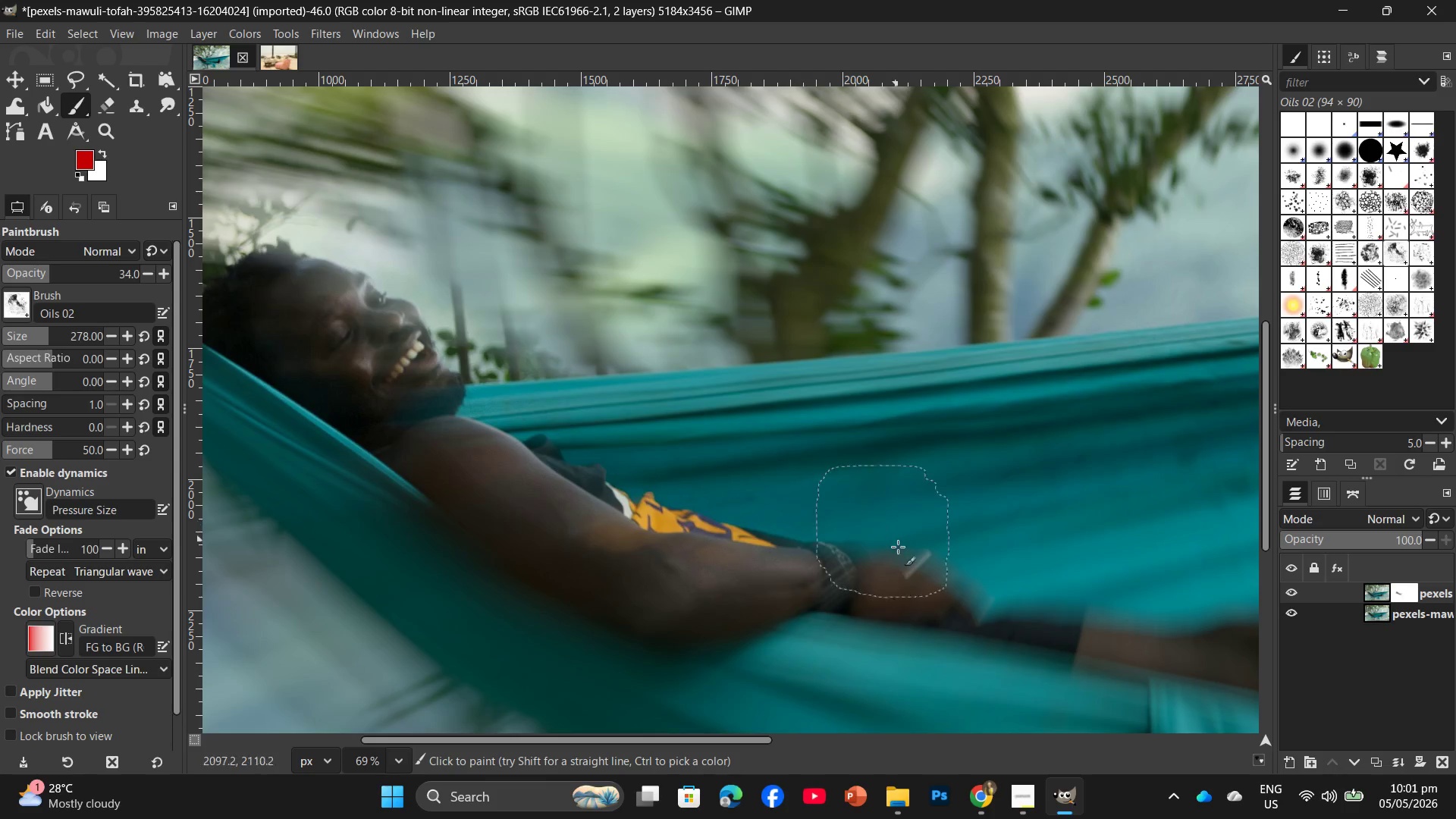 
left_click_drag(start_coordinate=[884, 532], to_coordinate=[824, 555])
 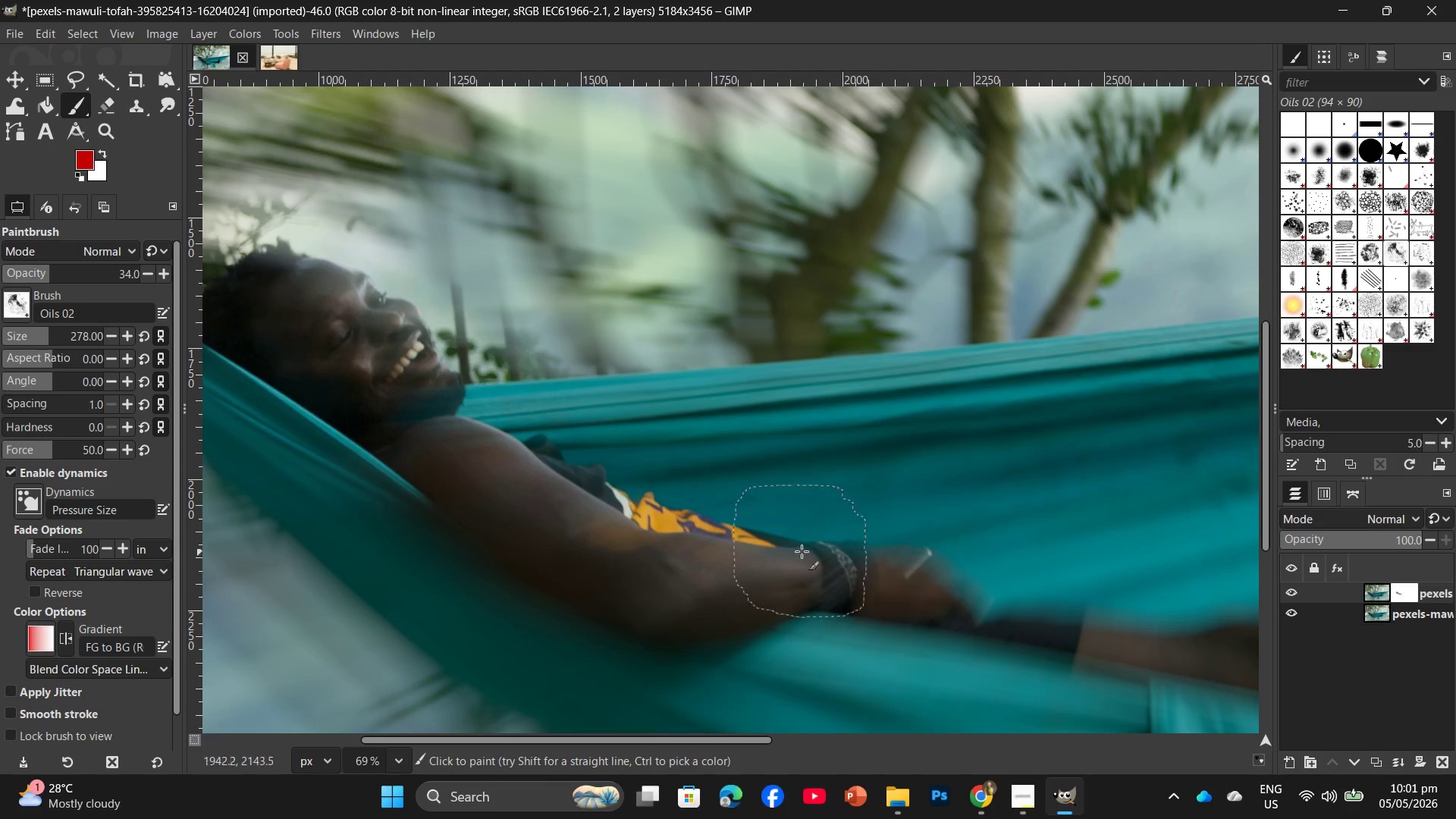 
left_click_drag(start_coordinate=[802, 551], to_coordinate=[872, 560])
 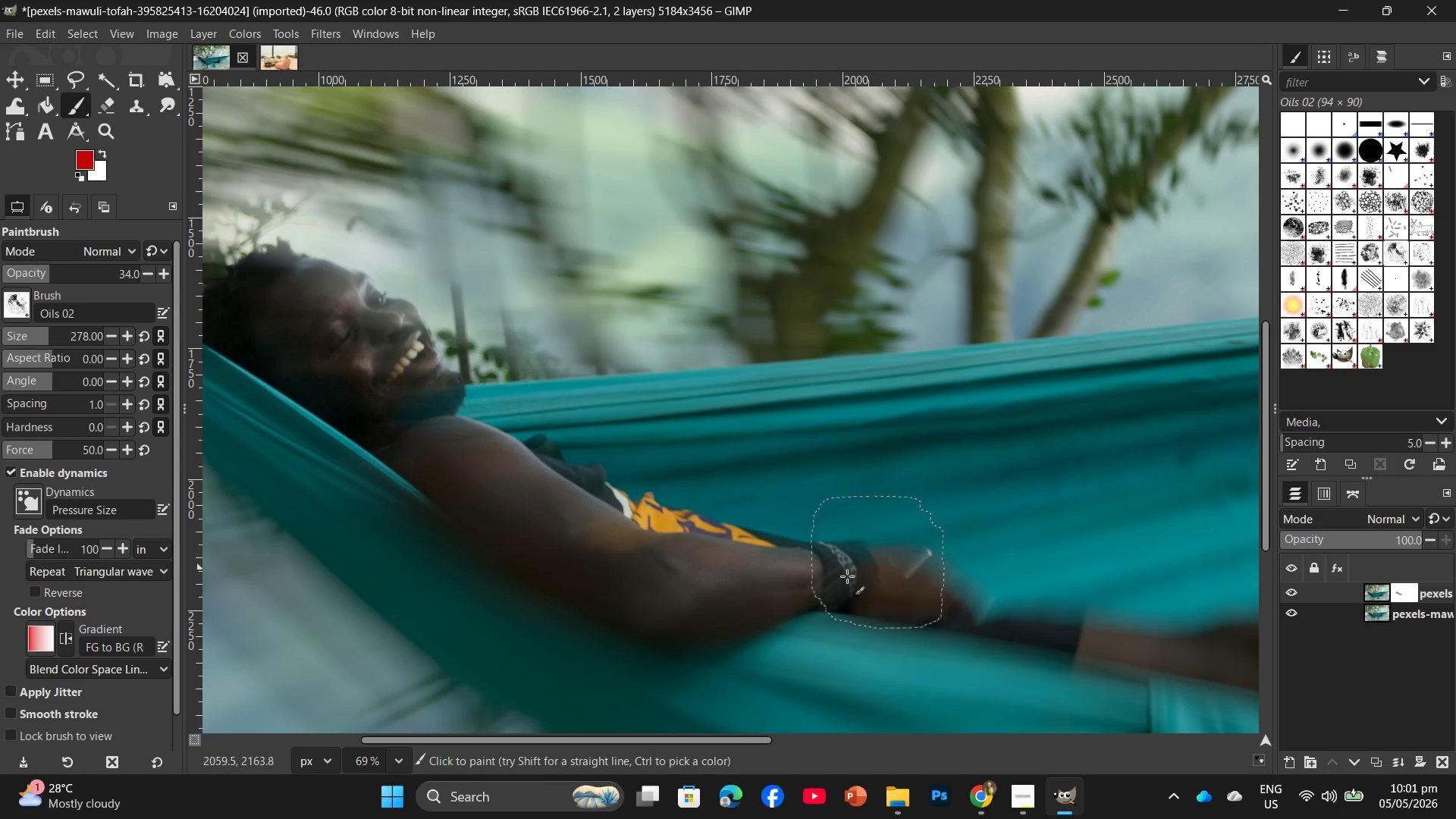 
left_click_drag(start_coordinate=[884, 559], to_coordinate=[827, 579])
 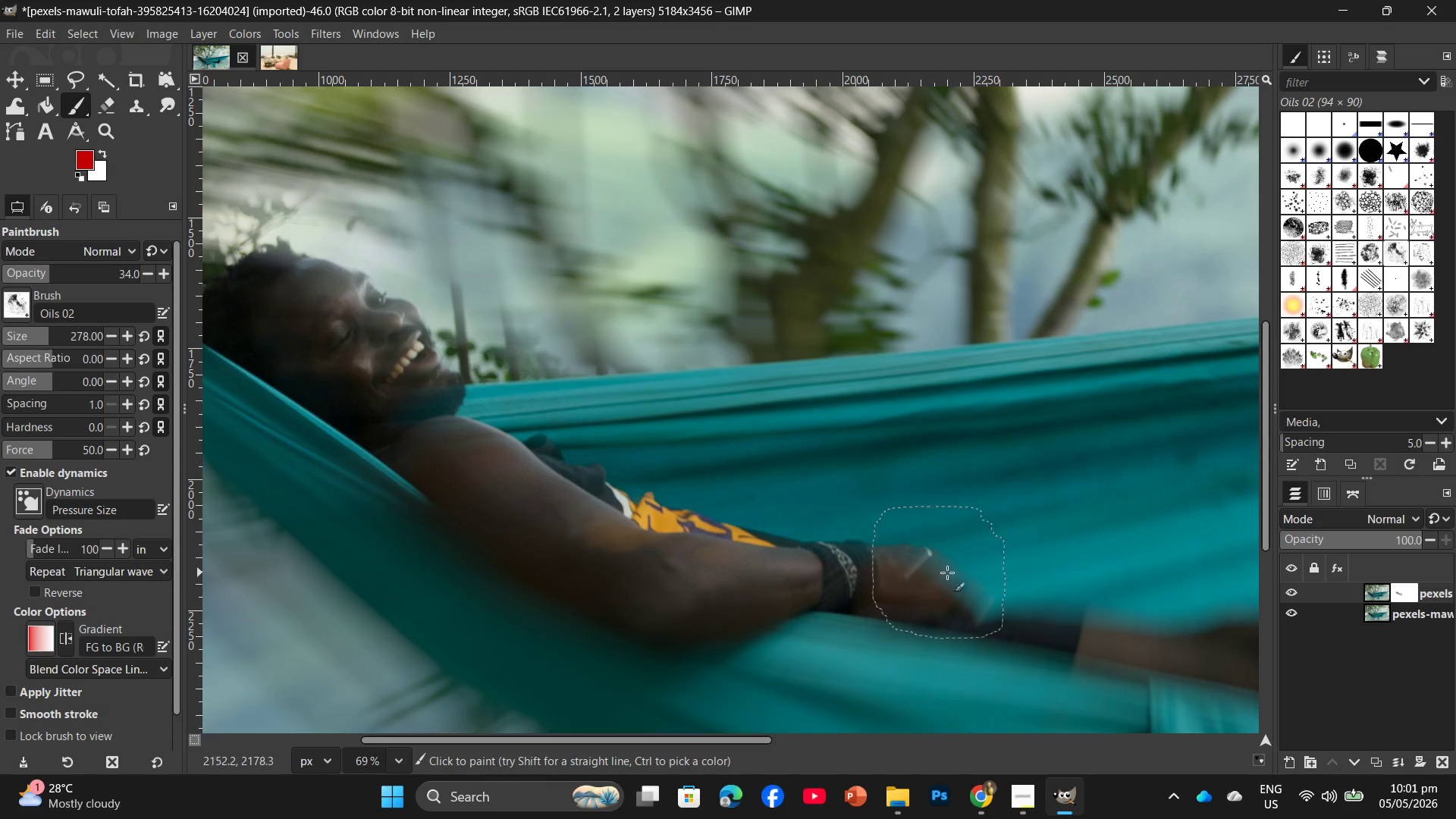 
left_click_drag(start_coordinate=[947, 573], to_coordinate=[943, 578])
 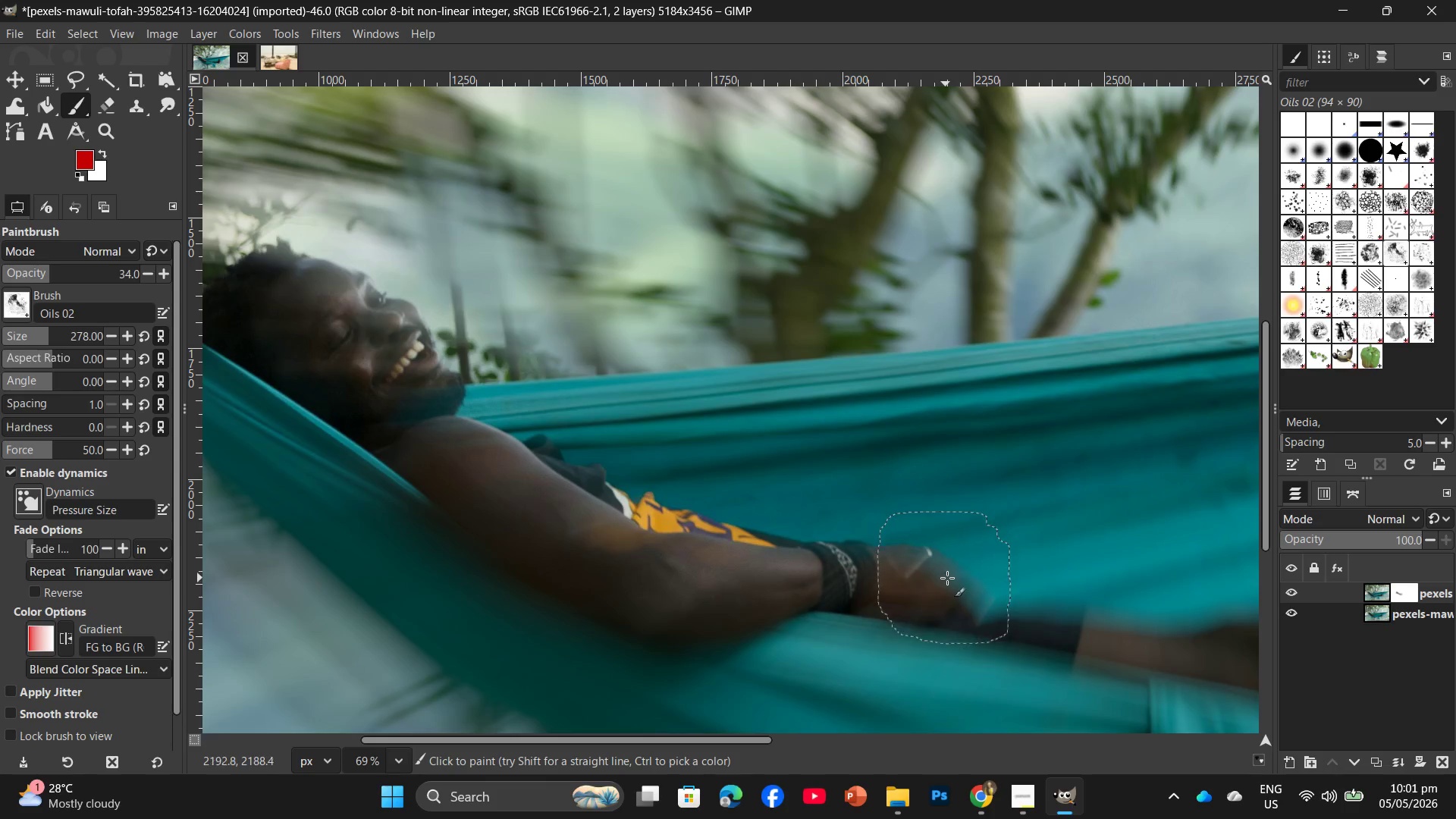 
left_click_drag(start_coordinate=[949, 578], to_coordinate=[858, 589])
 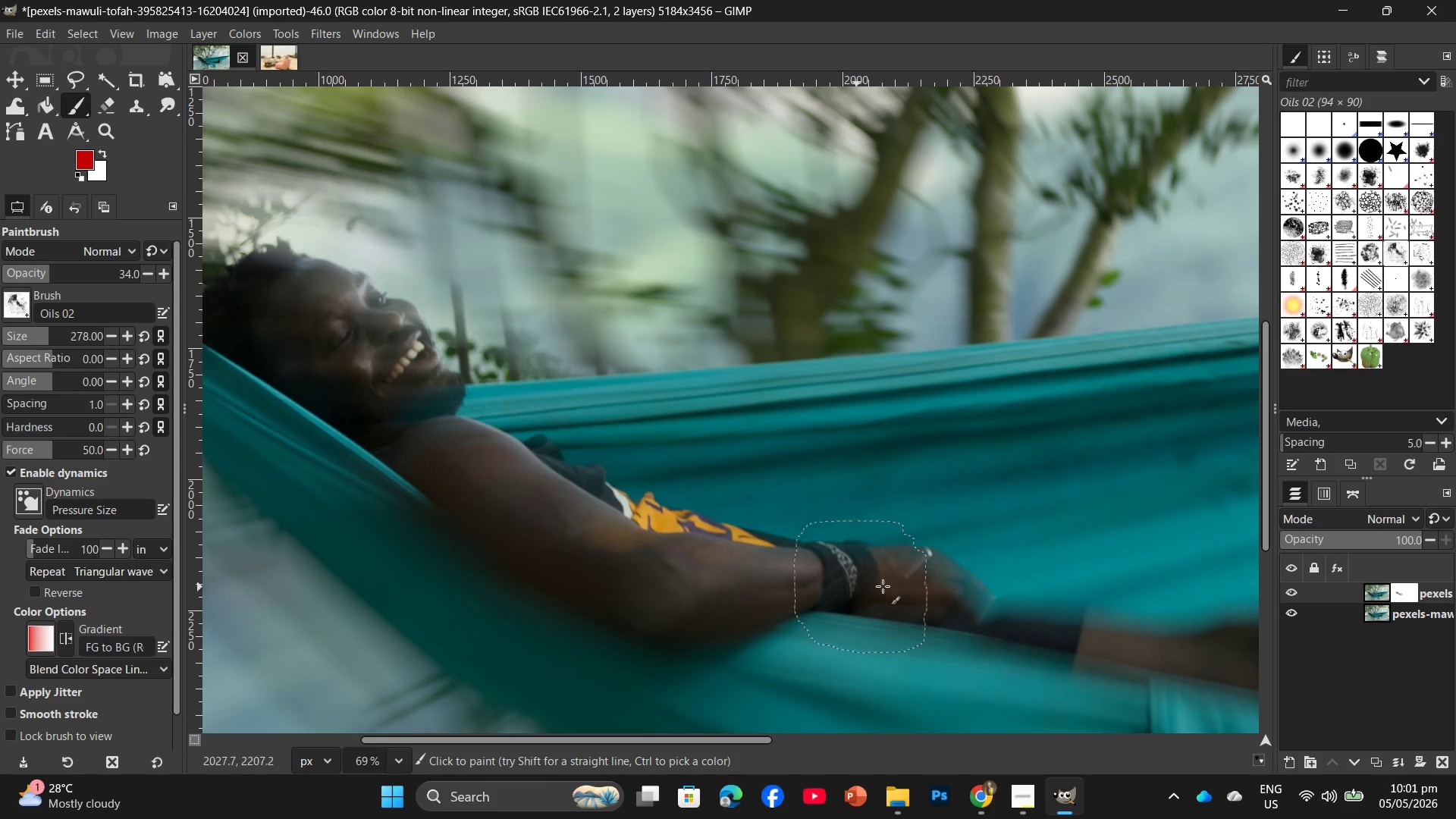 
left_click_drag(start_coordinate=[875, 586], to_coordinate=[981, 595])
 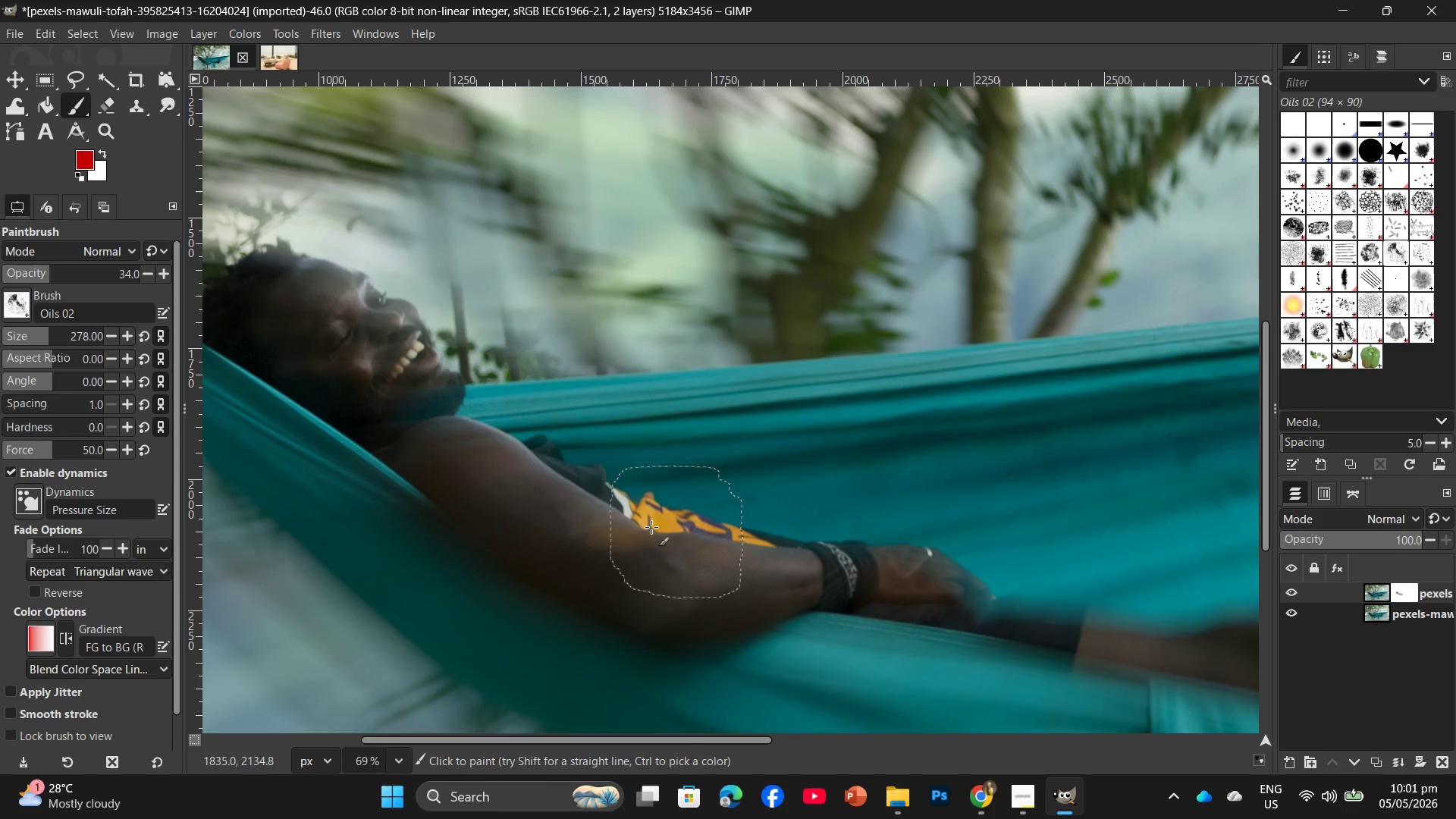 
key(Control+ControlLeft)
 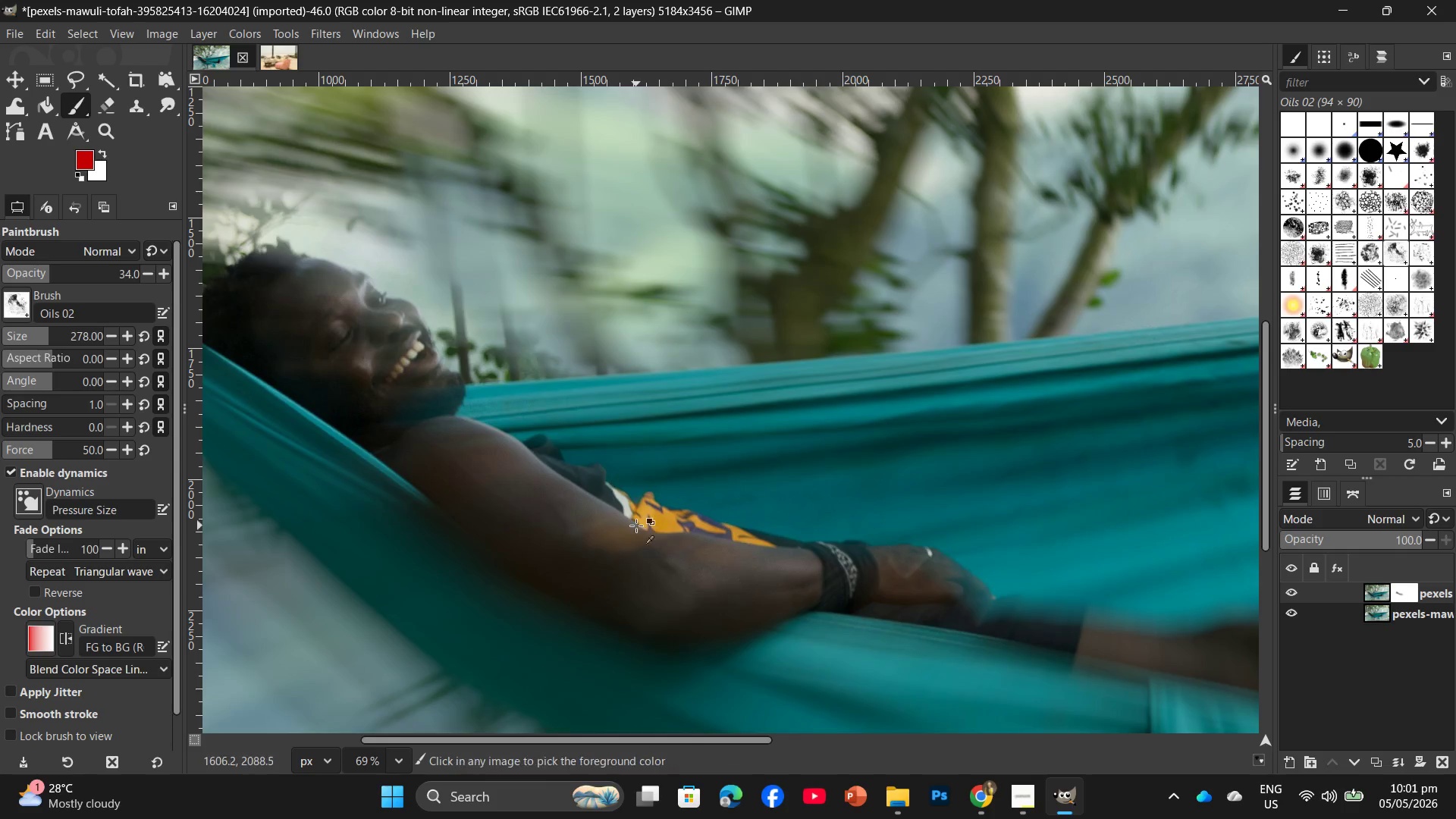 
key(Control+ControlLeft)
 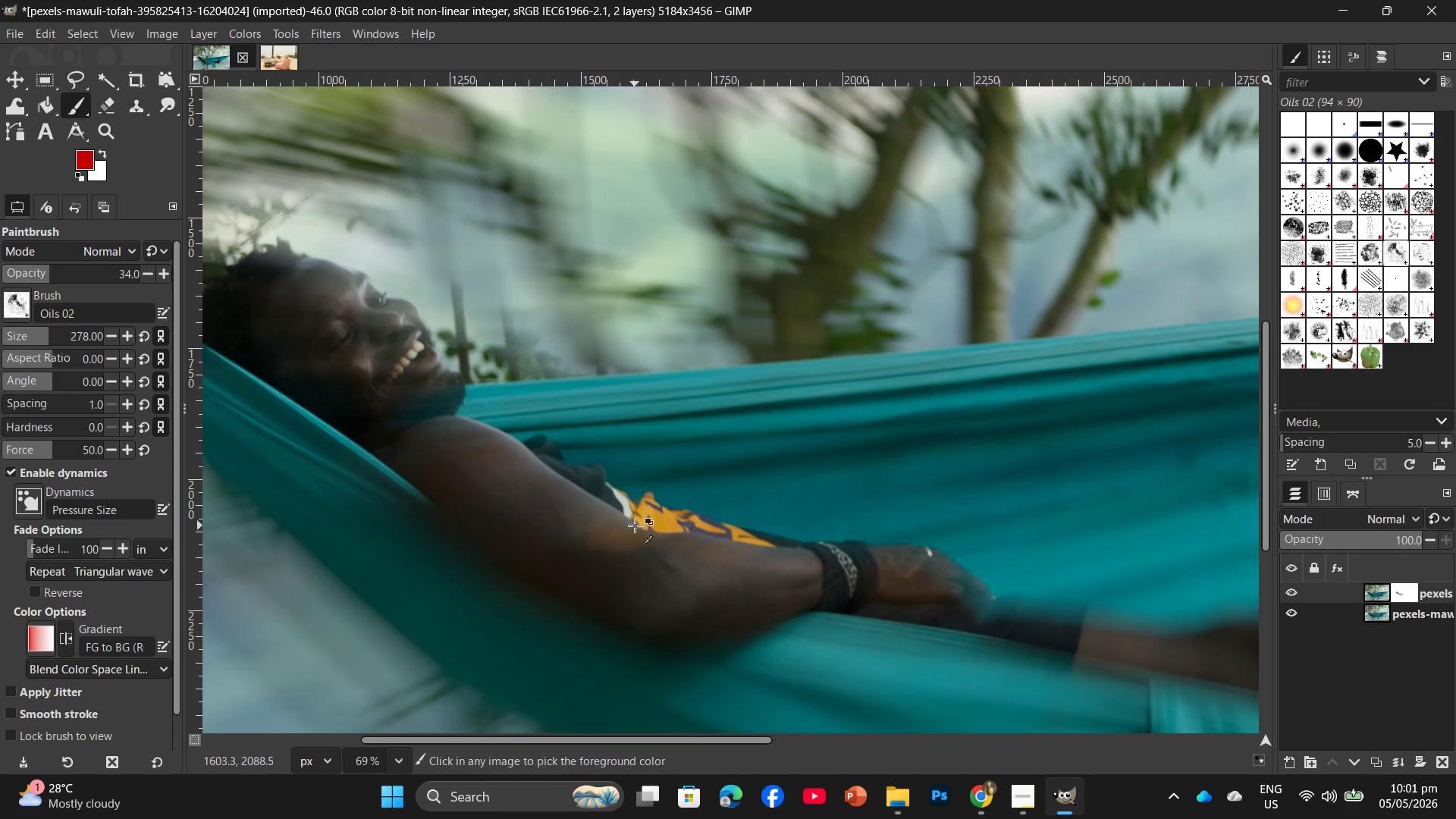 
hold_key(key=ControlLeft, duration=0.33)
scroll: coordinate [570, 441], scroll_direction: down, amount: 6.0
 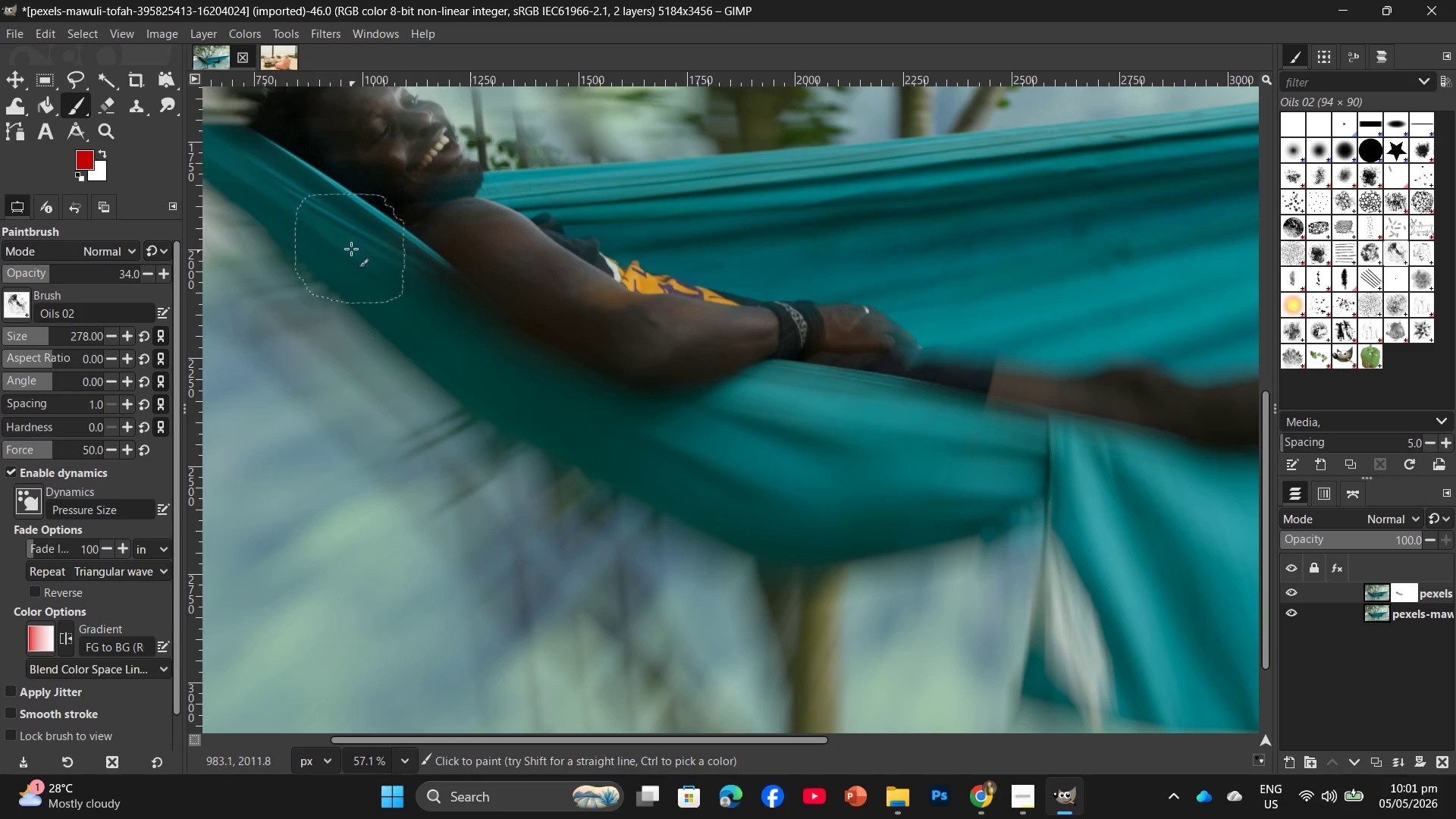 
left_click_drag(start_coordinate=[329, 215], to_coordinate=[712, 466])
 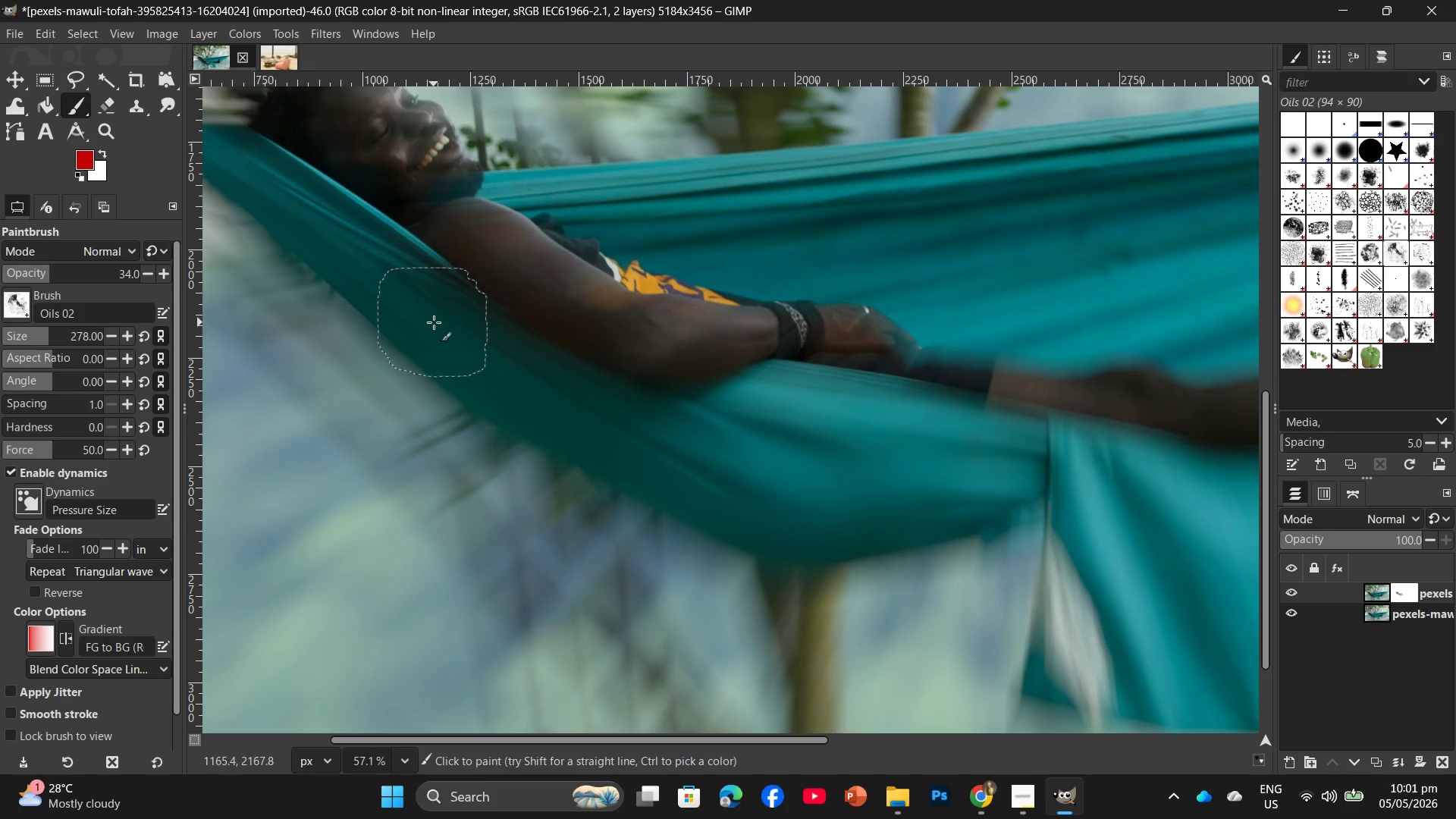 
left_click_drag(start_coordinate=[434, 322], to_coordinate=[1045, 491])
 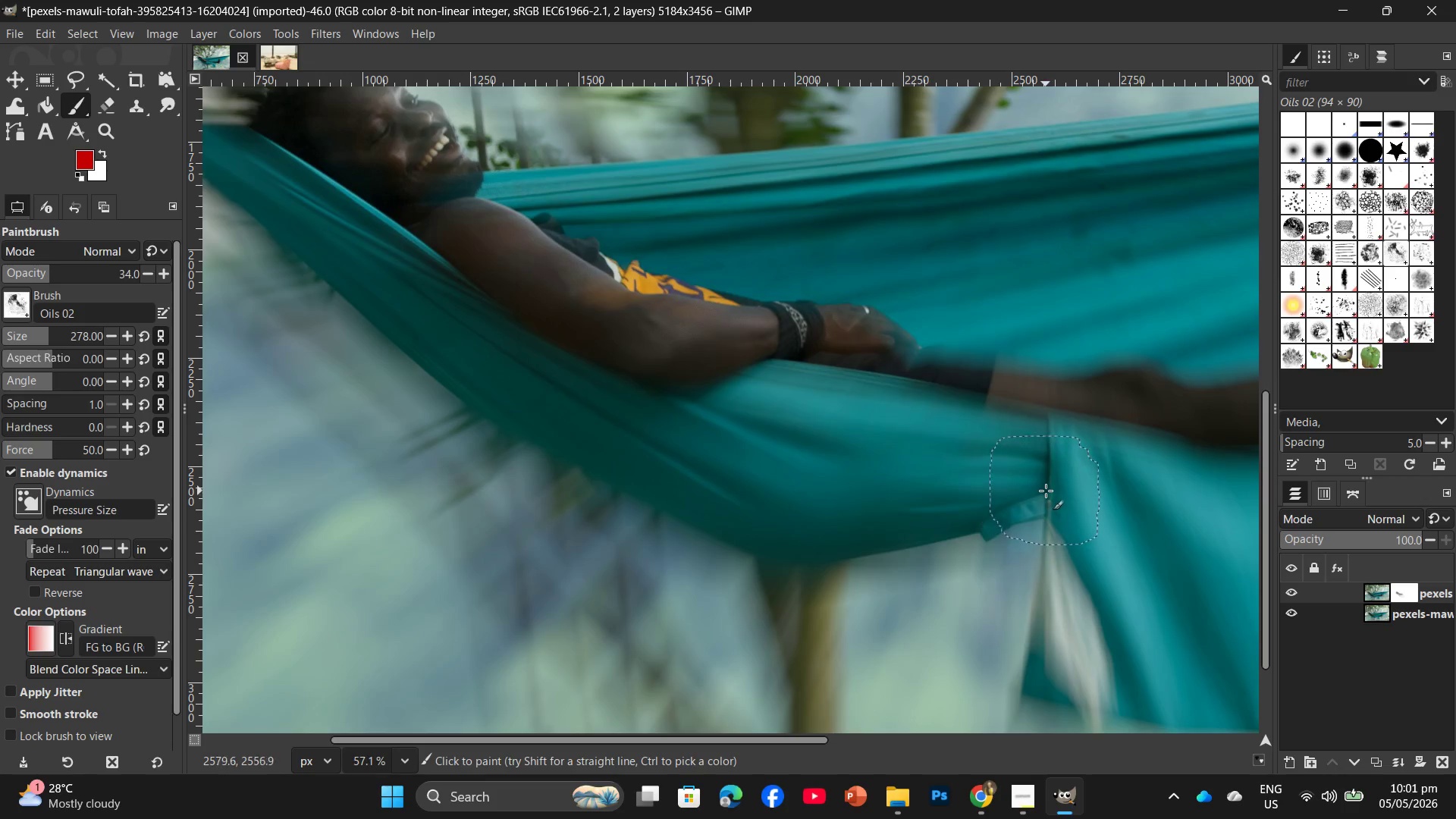 
left_click_drag(start_coordinate=[989, 485], to_coordinate=[1037, 348])
 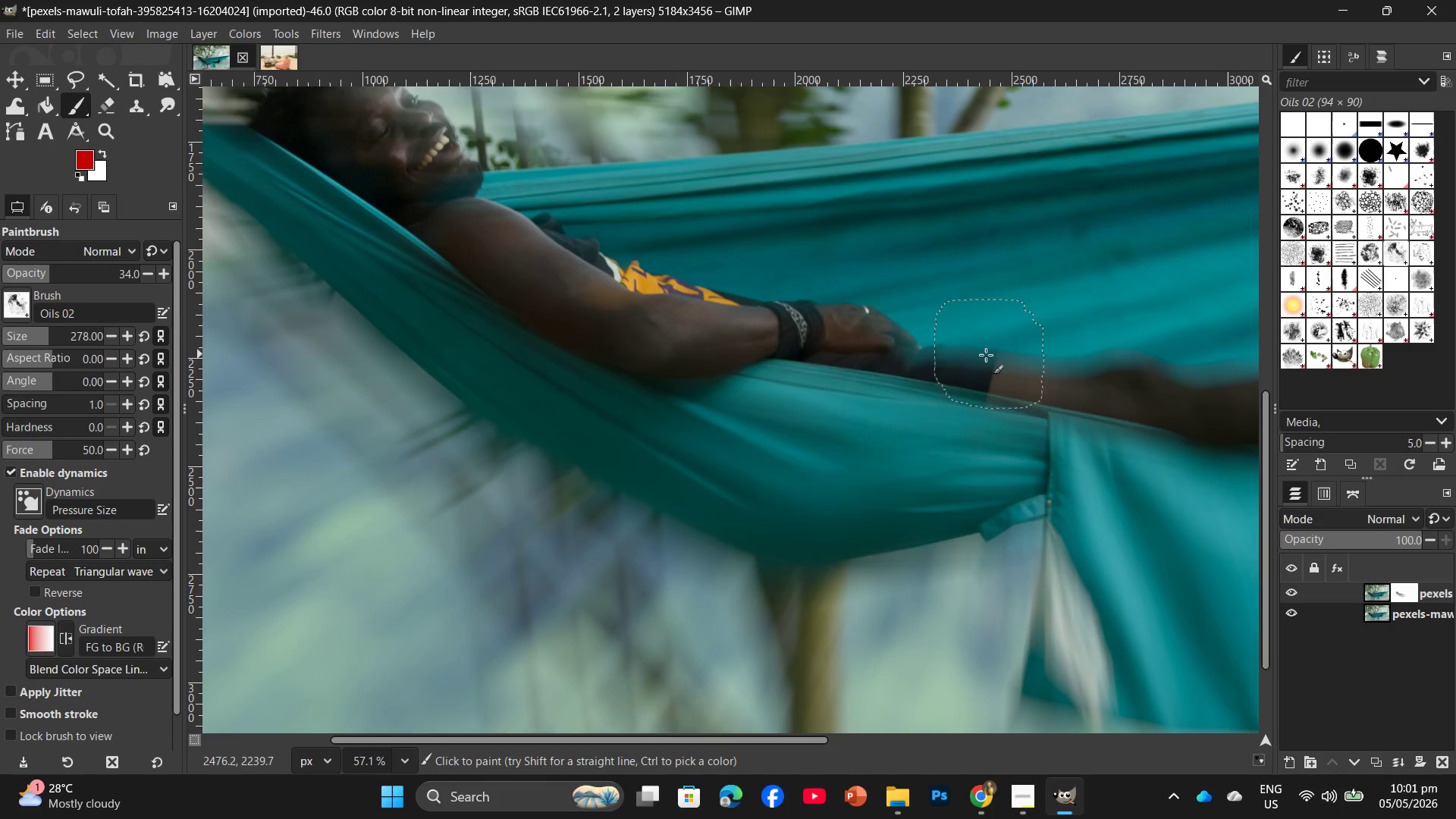 
left_click_drag(start_coordinate=[978, 356], to_coordinate=[874, 366])
 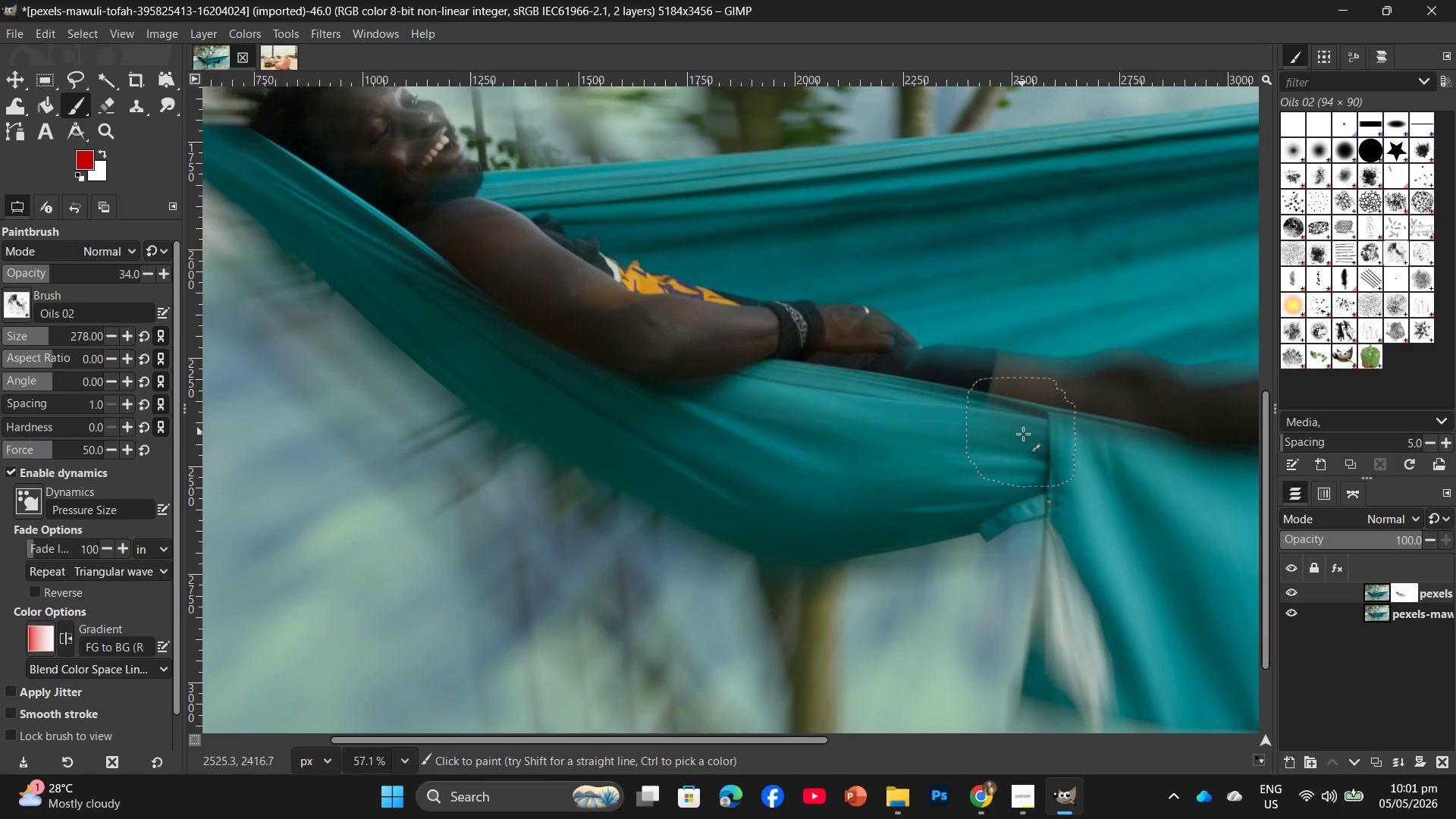 
hold_key(key=Space, duration=0.67)
 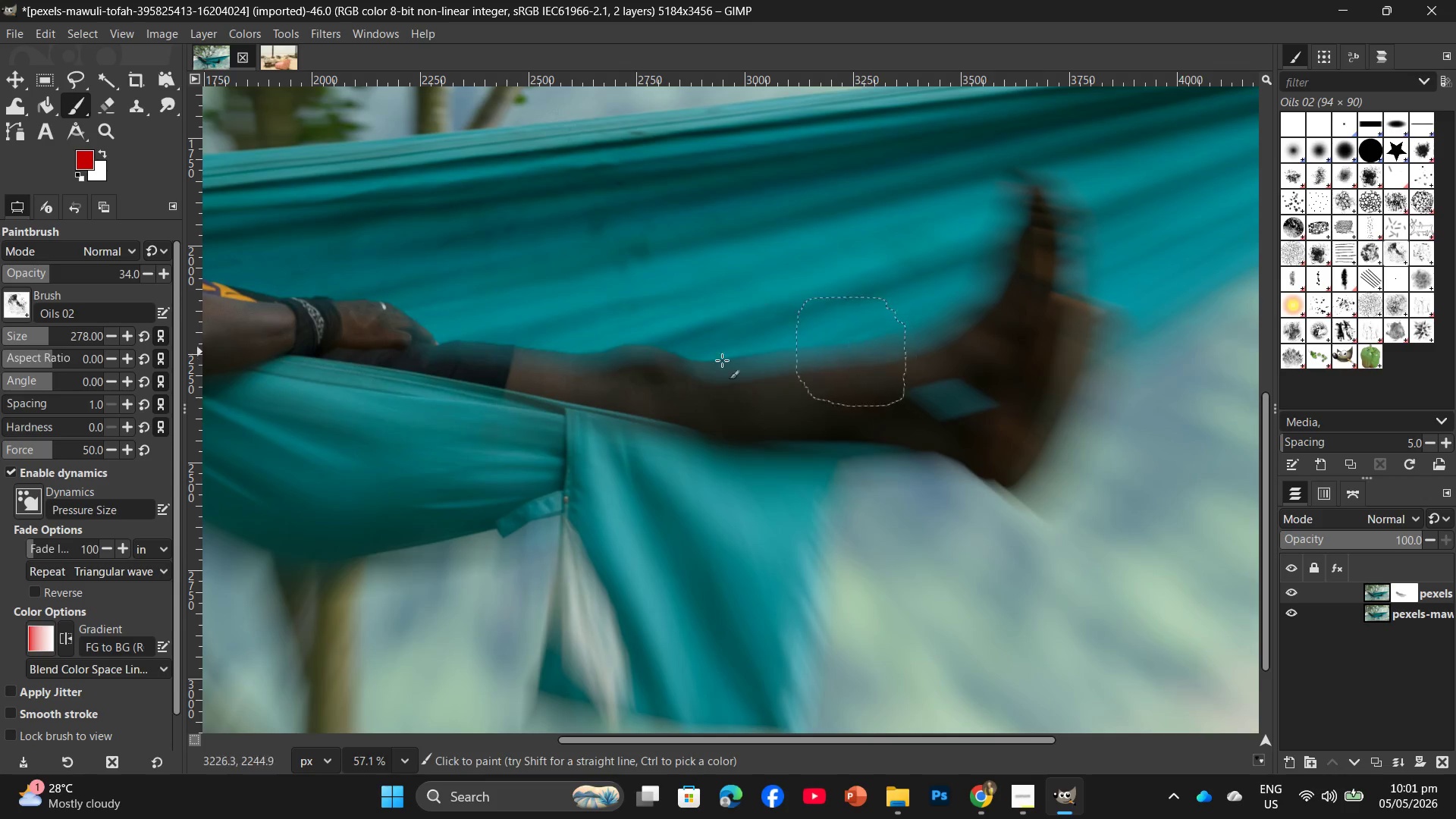 
left_click_drag(start_coordinate=[1025, 441], to_coordinate=[563, 452])
 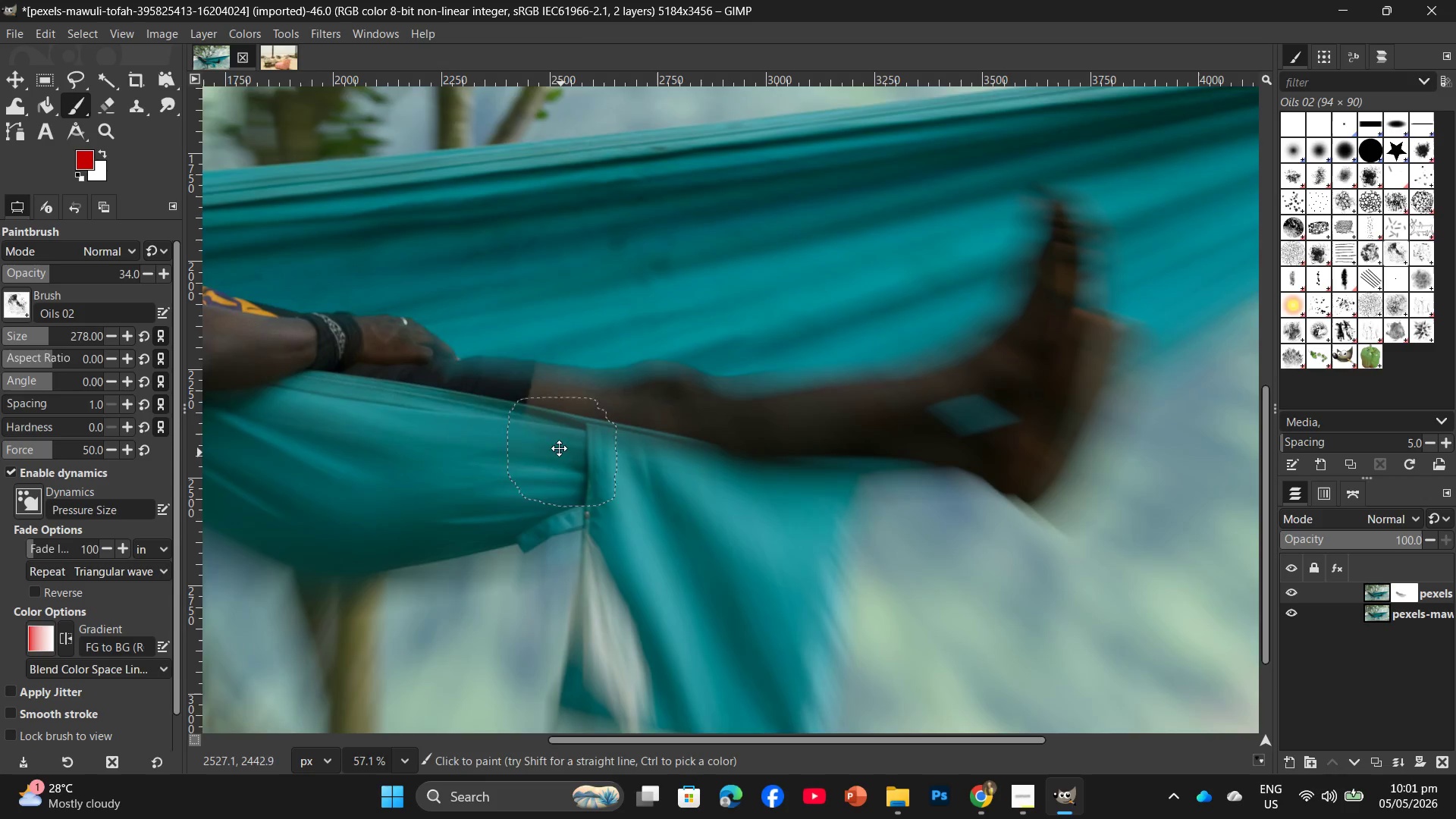 
hold_key(key=Space, duration=8.34)
 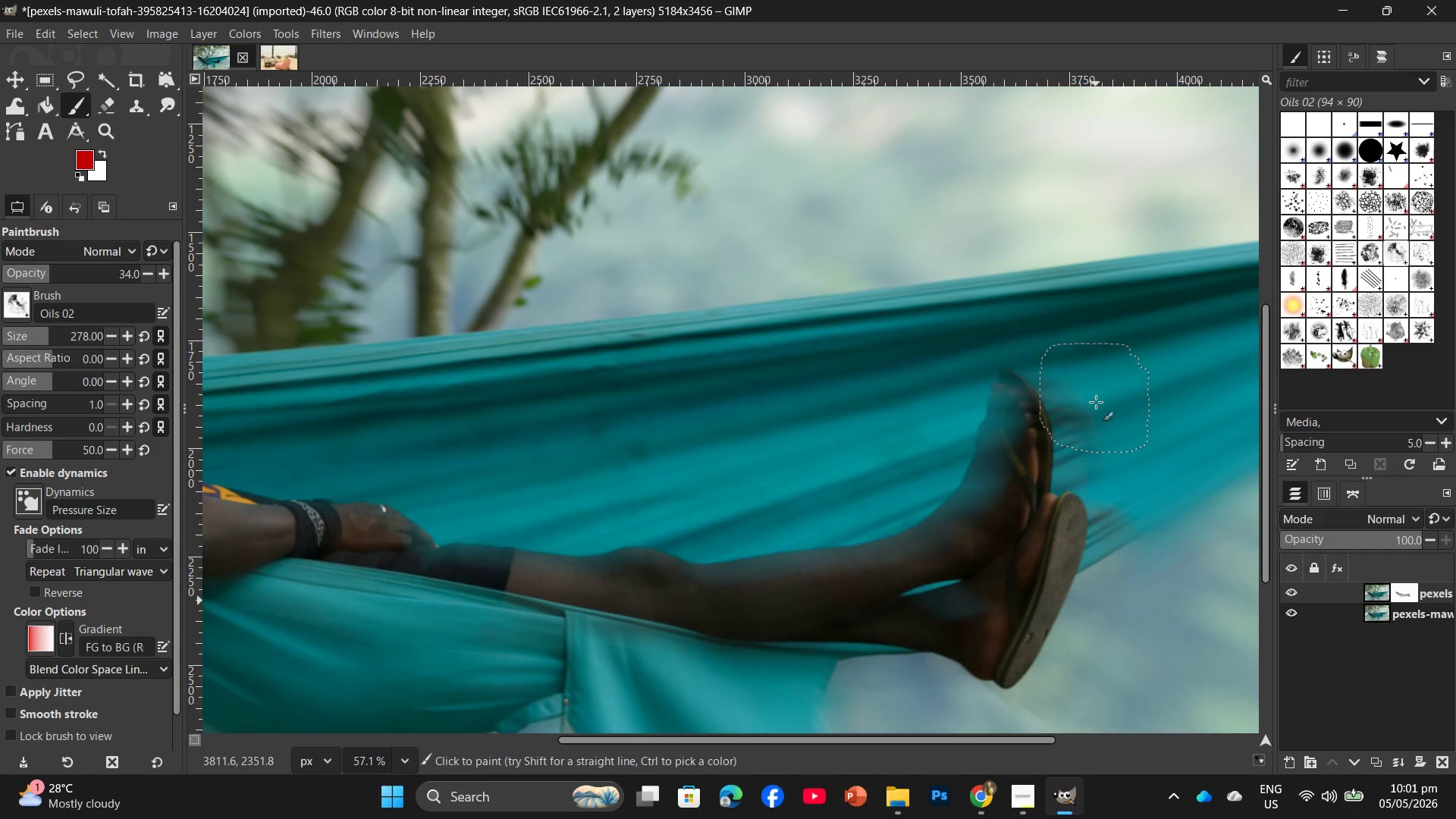 
left_click_drag(start_coordinate=[441, 394], to_coordinate=[977, 316])
 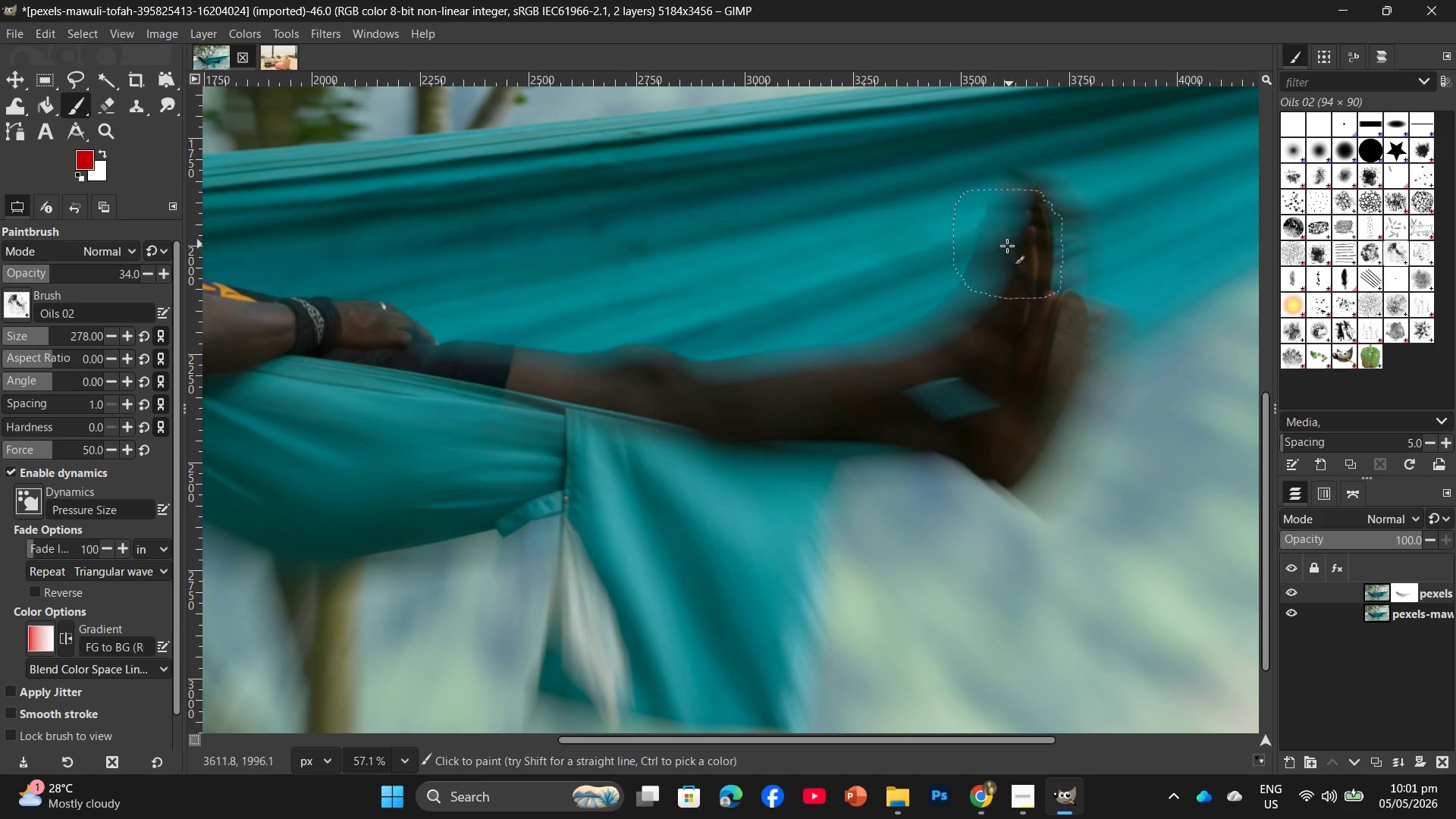 
left_click_drag(start_coordinate=[1009, 244], to_coordinate=[1055, 313])
 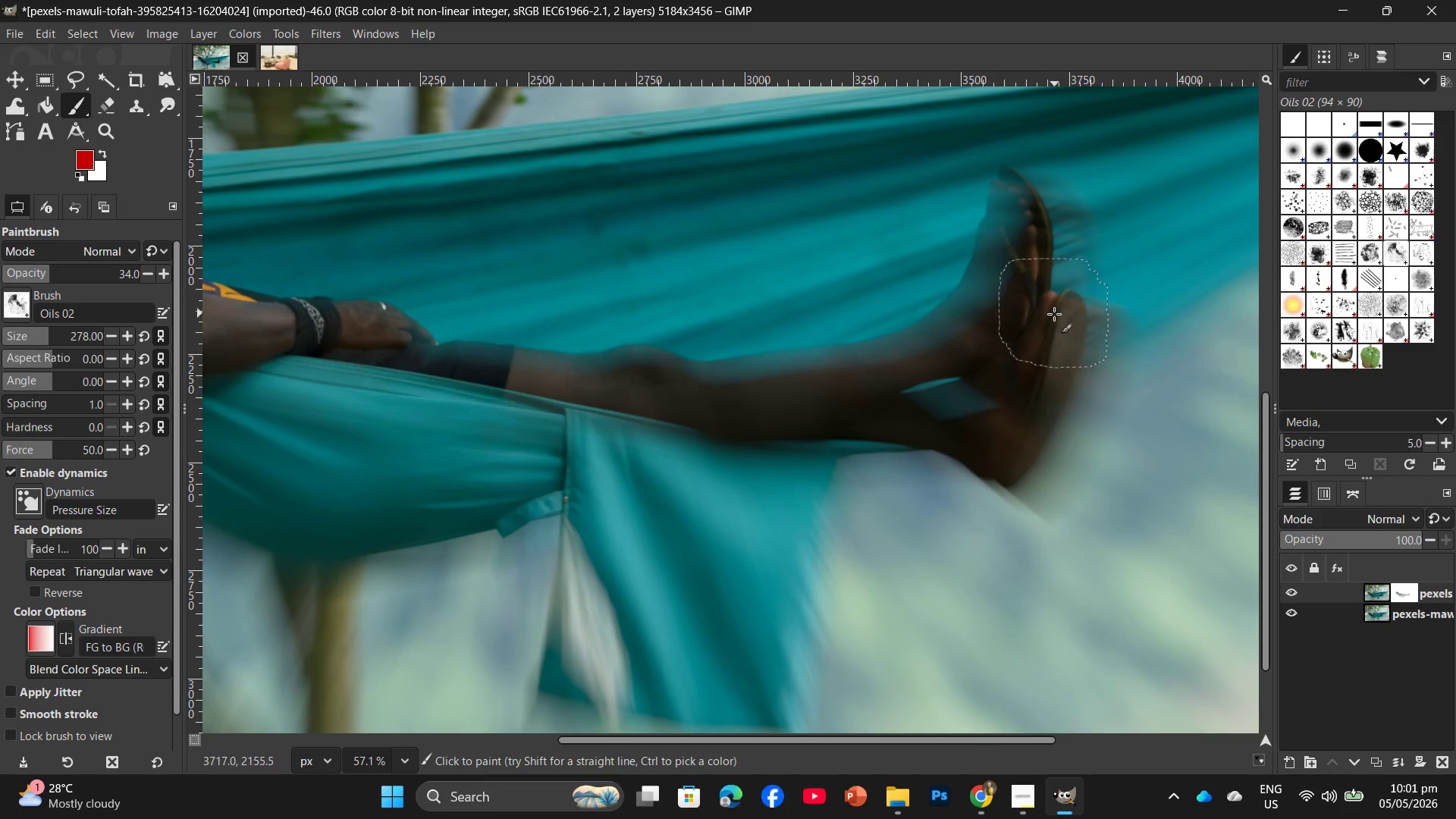 
left_click_drag(start_coordinate=[1053, 317], to_coordinate=[902, 369])
 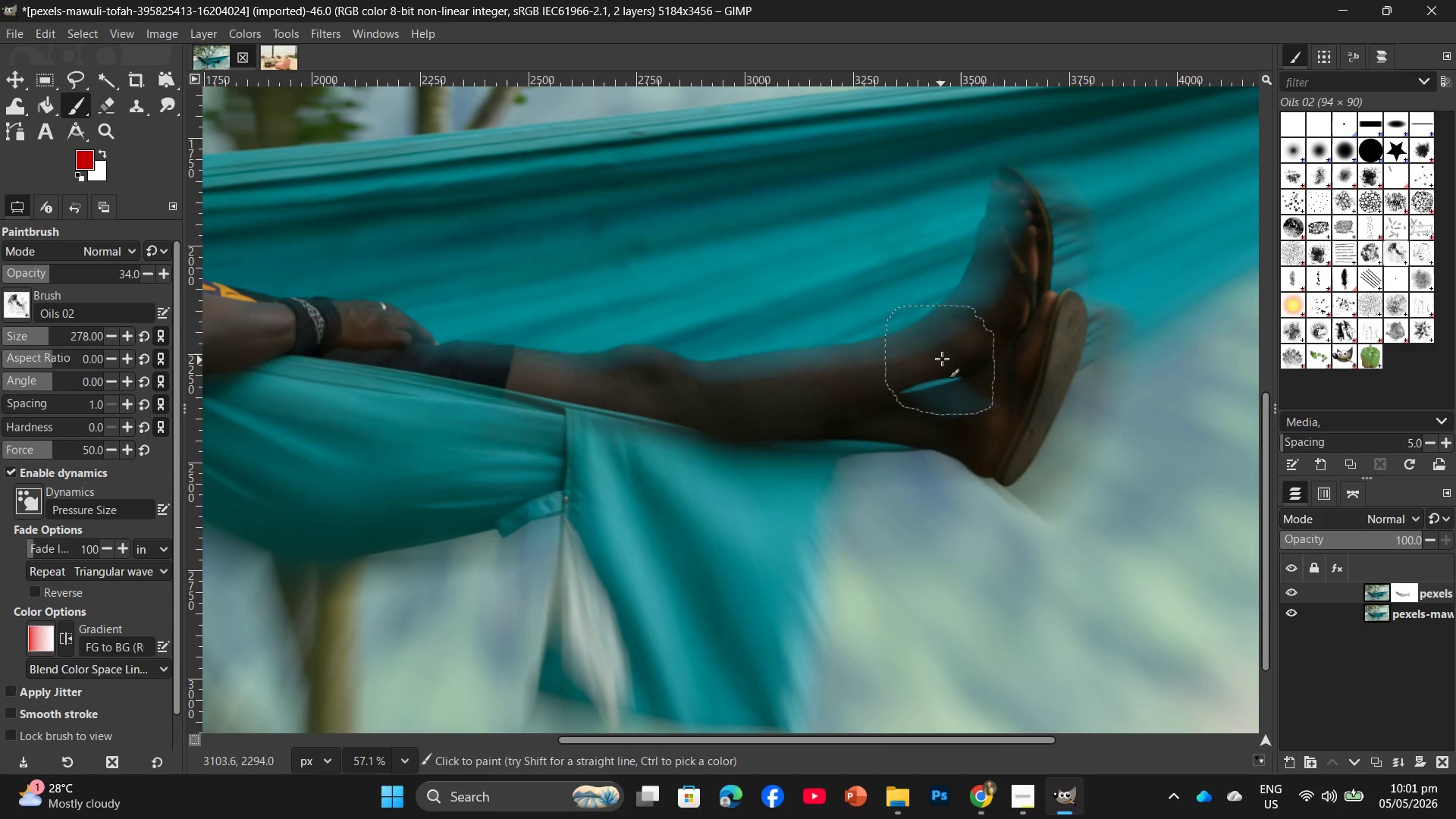 
left_click_drag(start_coordinate=[833, 355], to_coordinate=[900, 324])
 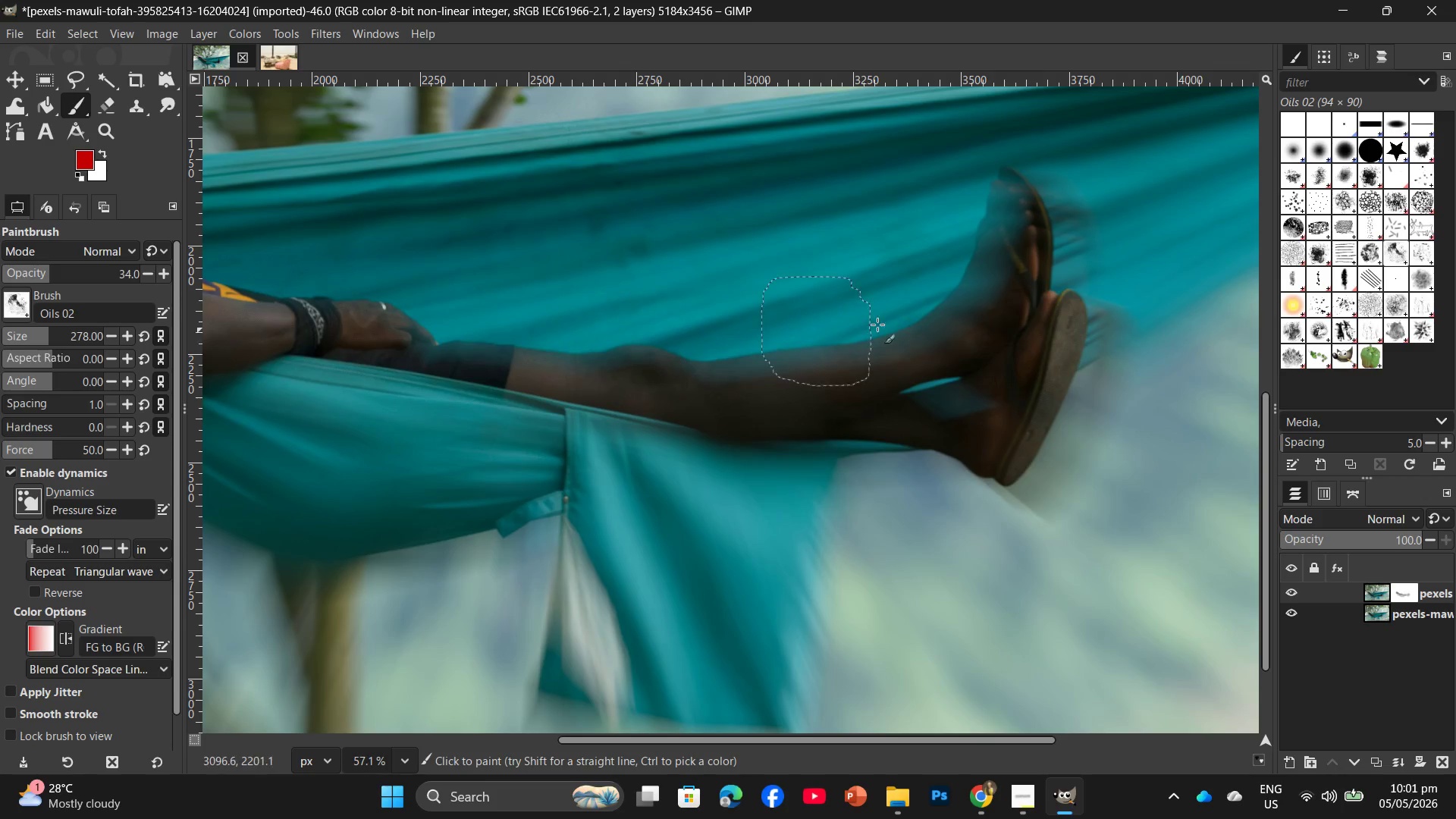 
left_click_drag(start_coordinate=[610, 343], to_coordinate=[689, 432])
 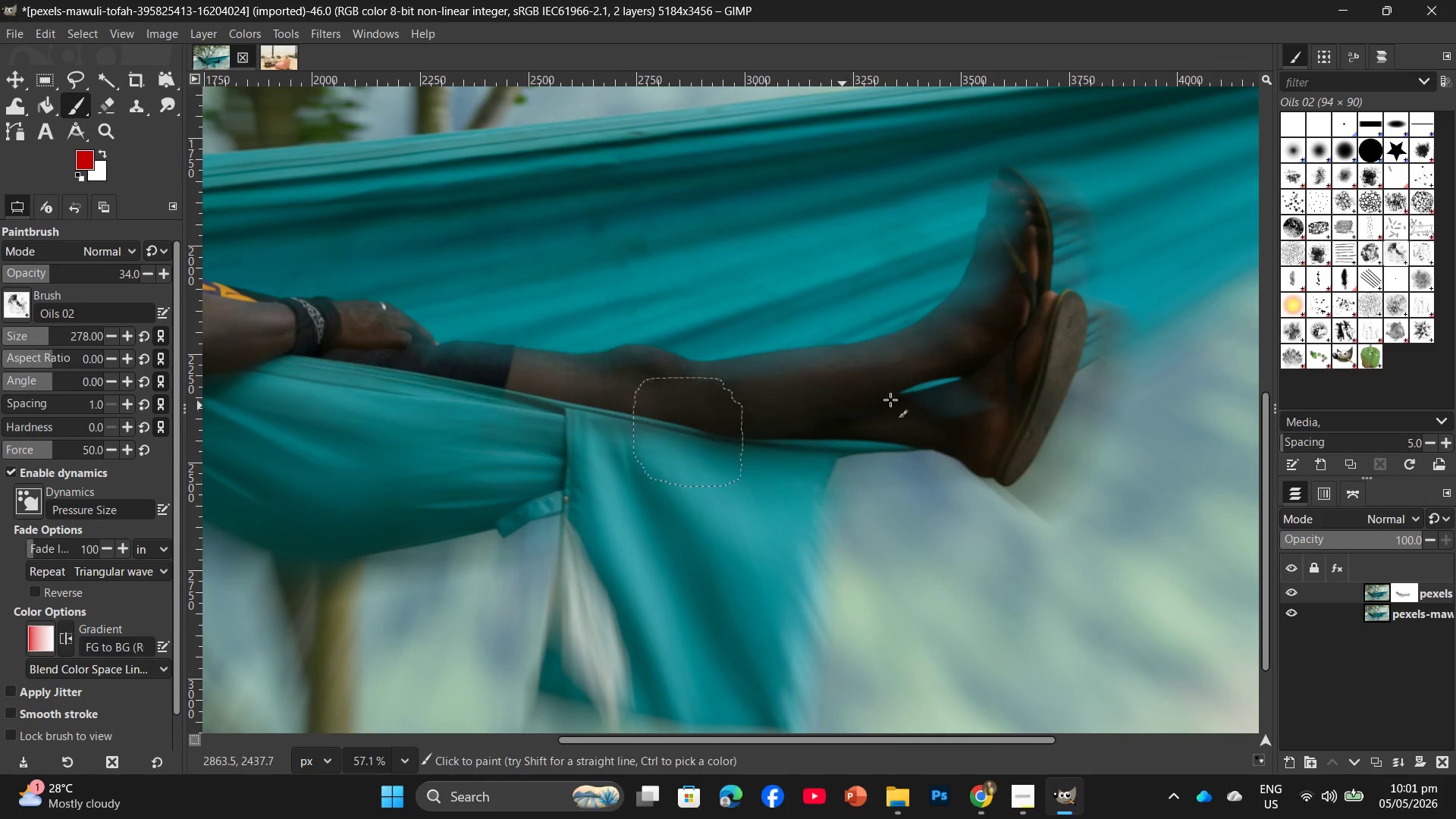 
left_click_drag(start_coordinate=[1121, 382], to_coordinate=[1095, 408])
 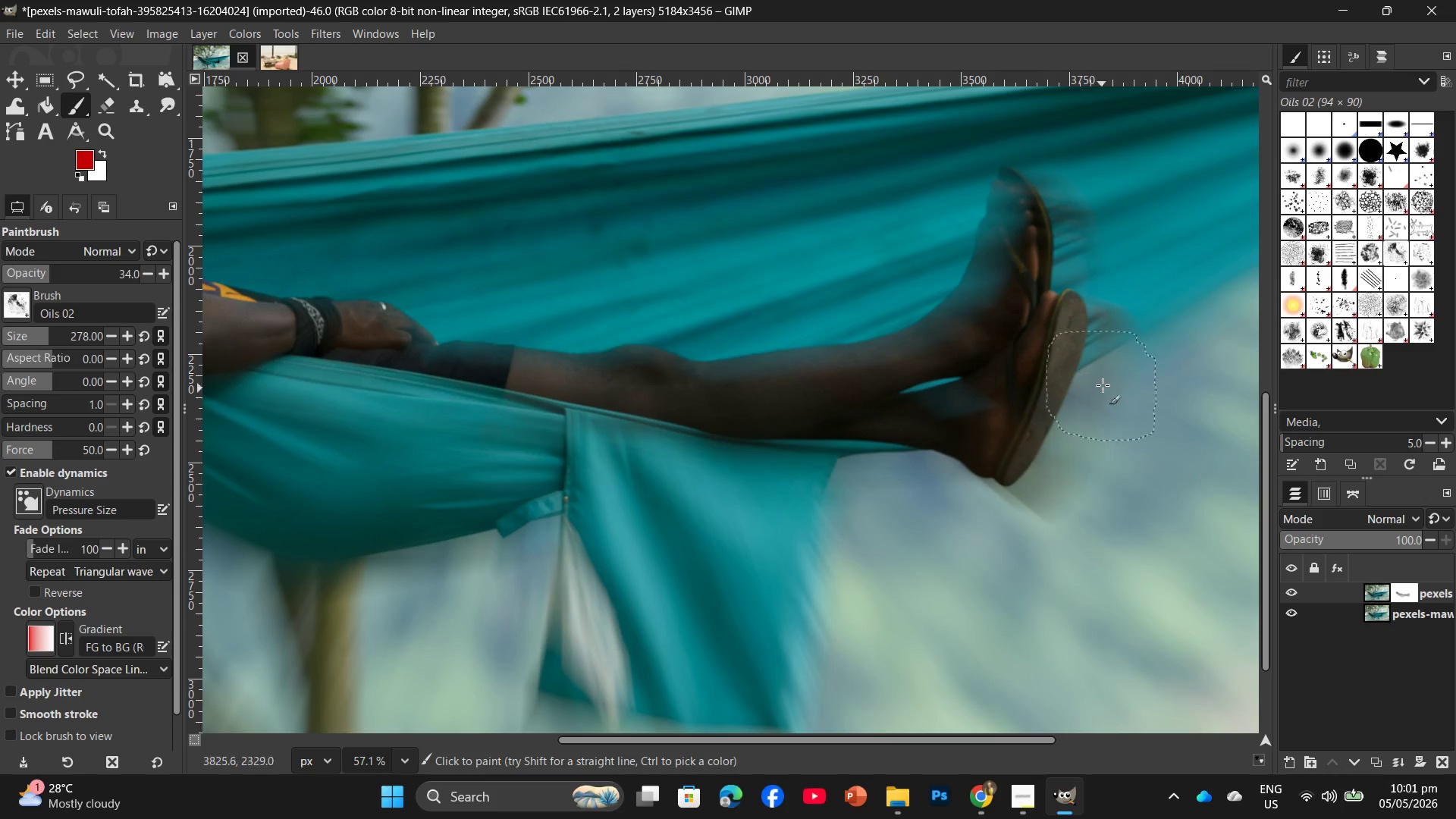 
left_click_drag(start_coordinate=[1077, 397], to_coordinate=[1062, 390])
 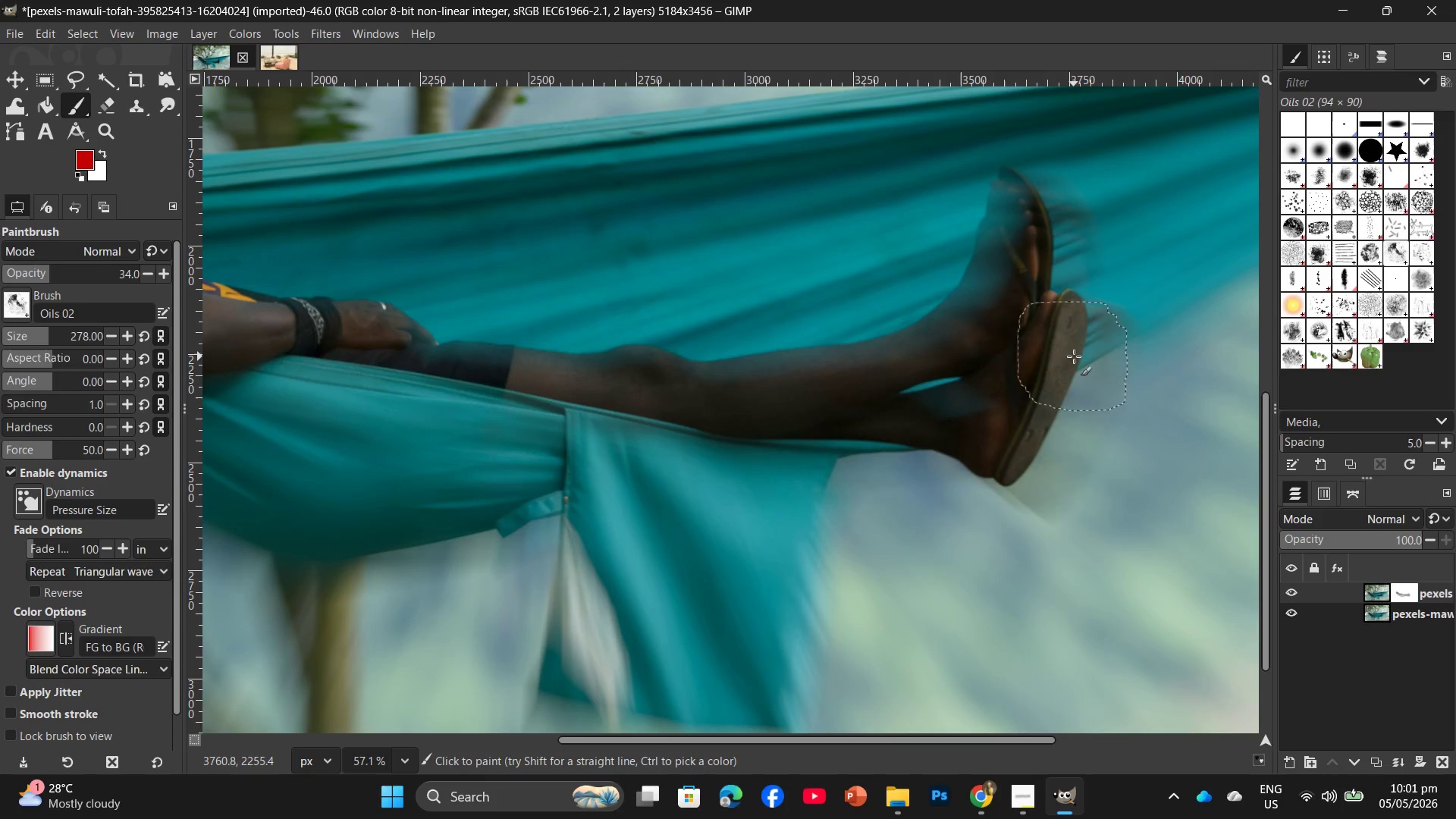 
left_click_drag(start_coordinate=[1074, 356], to_coordinate=[1064, 455])
 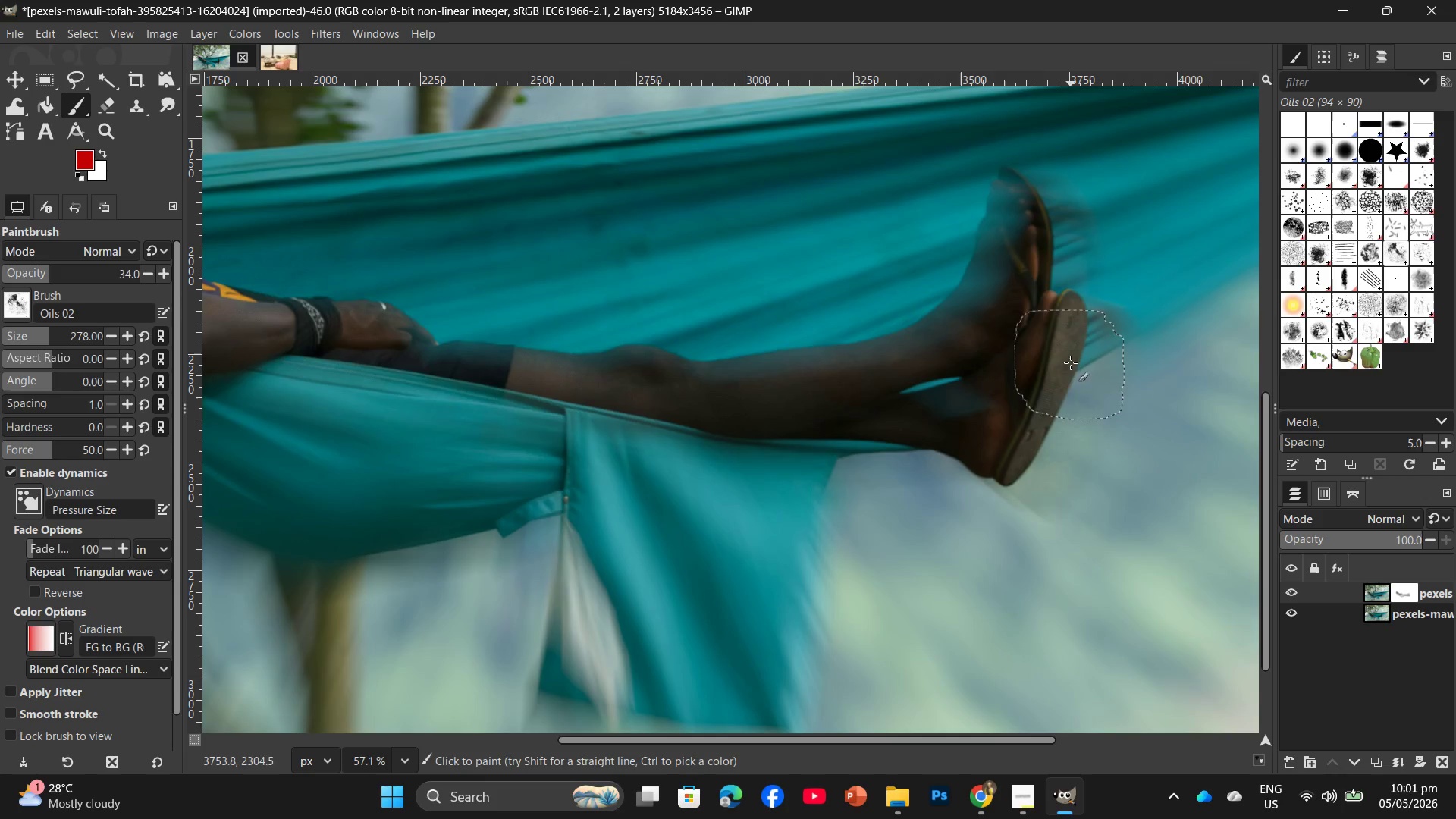 
left_click_drag(start_coordinate=[1071, 362], to_coordinate=[1068, 379])
 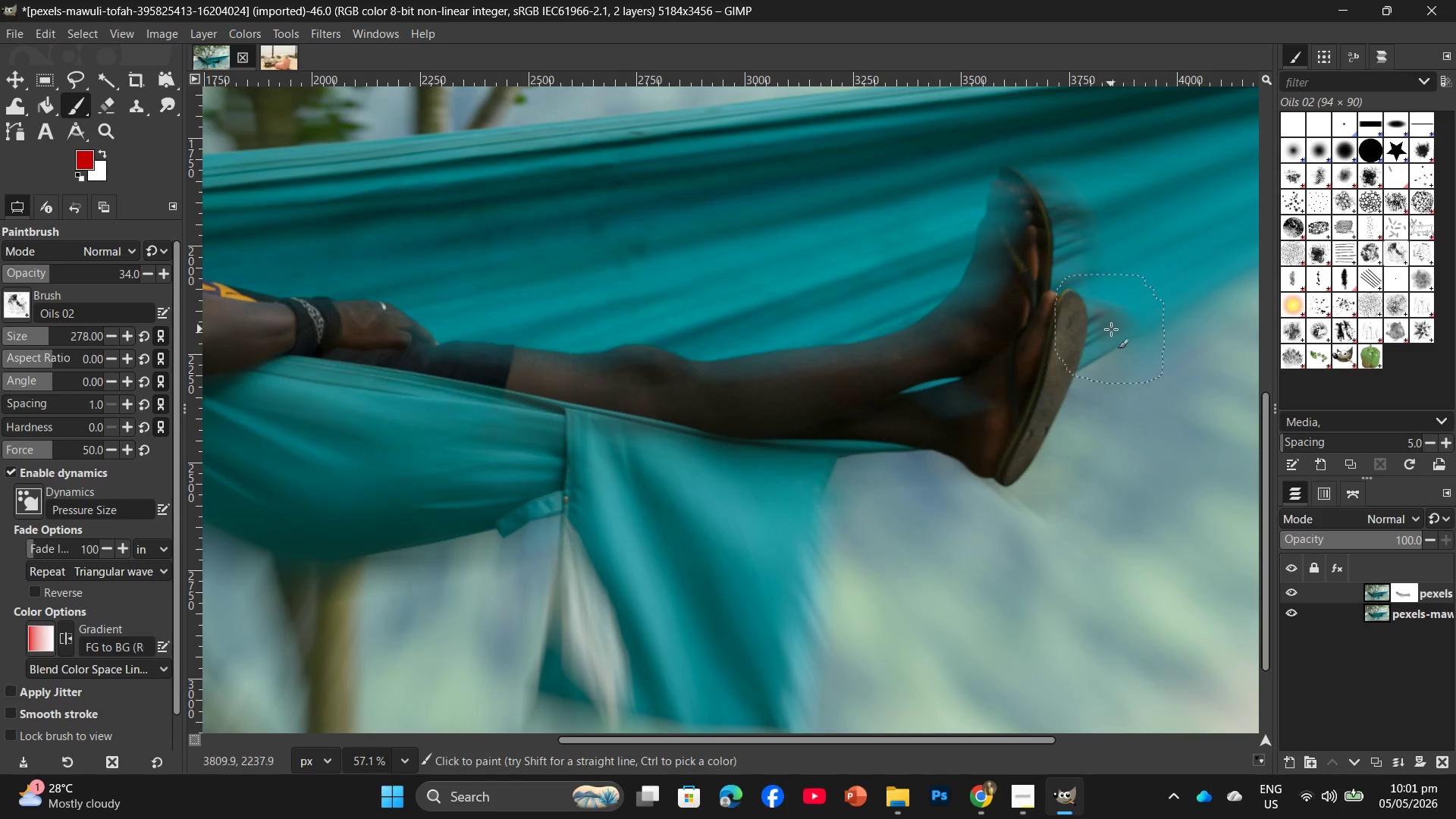 
left_click_drag(start_coordinate=[1111, 329], to_coordinate=[1012, 472])
 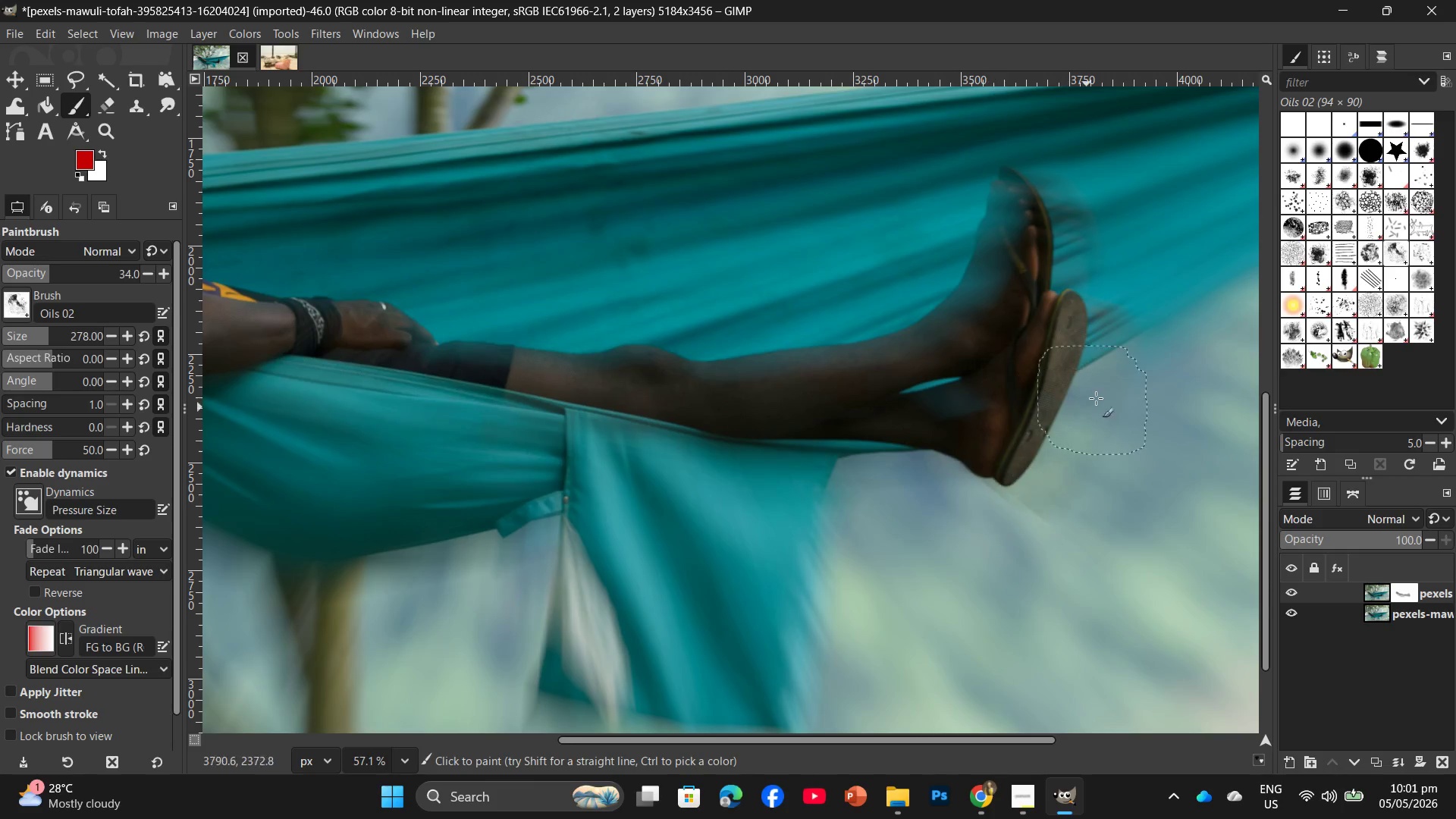 
hold_key(key=Space, duration=0.56)
 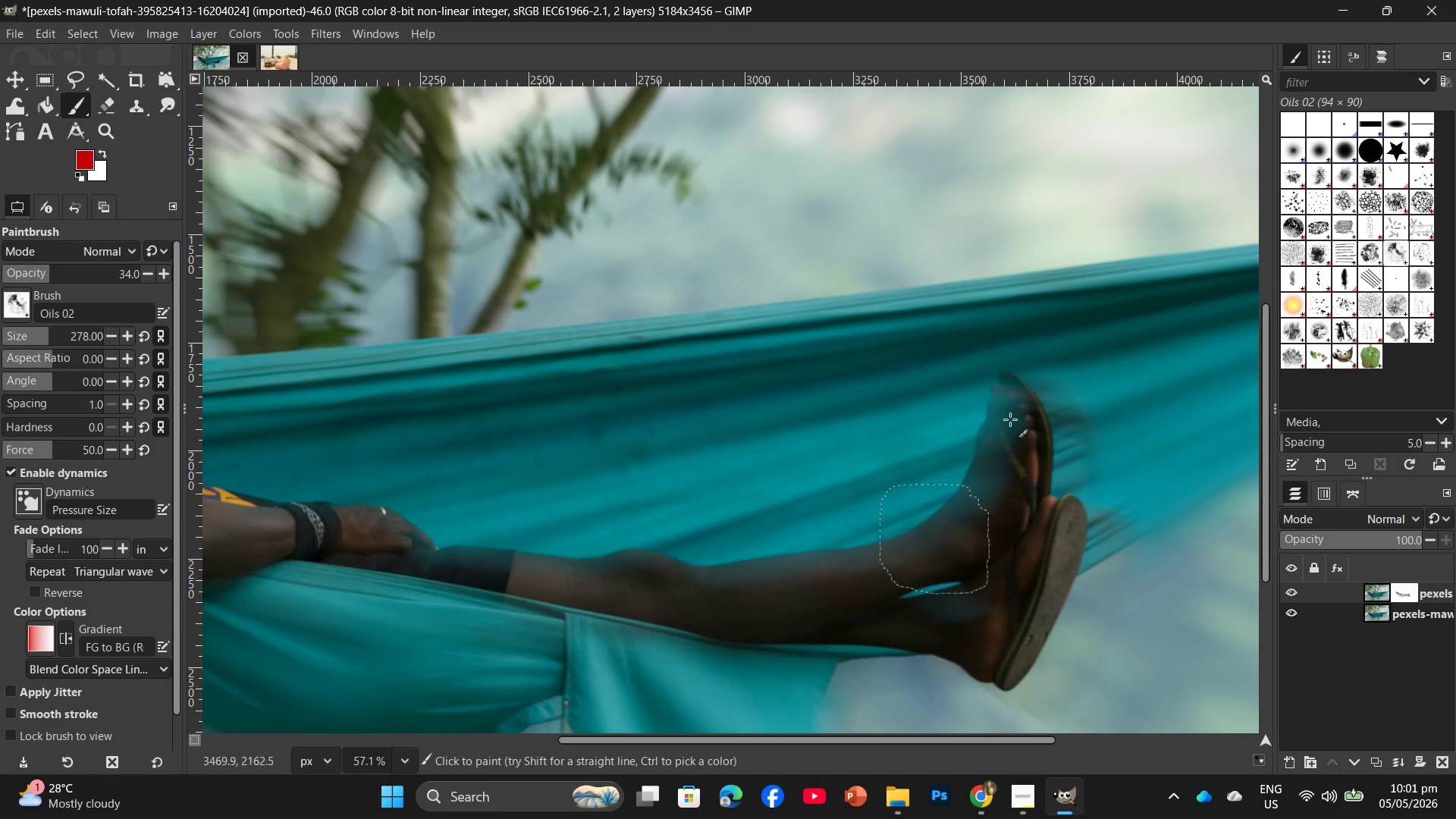 
scroll: coordinate [1096, 398], scroll_direction: up, amount: 3.0
 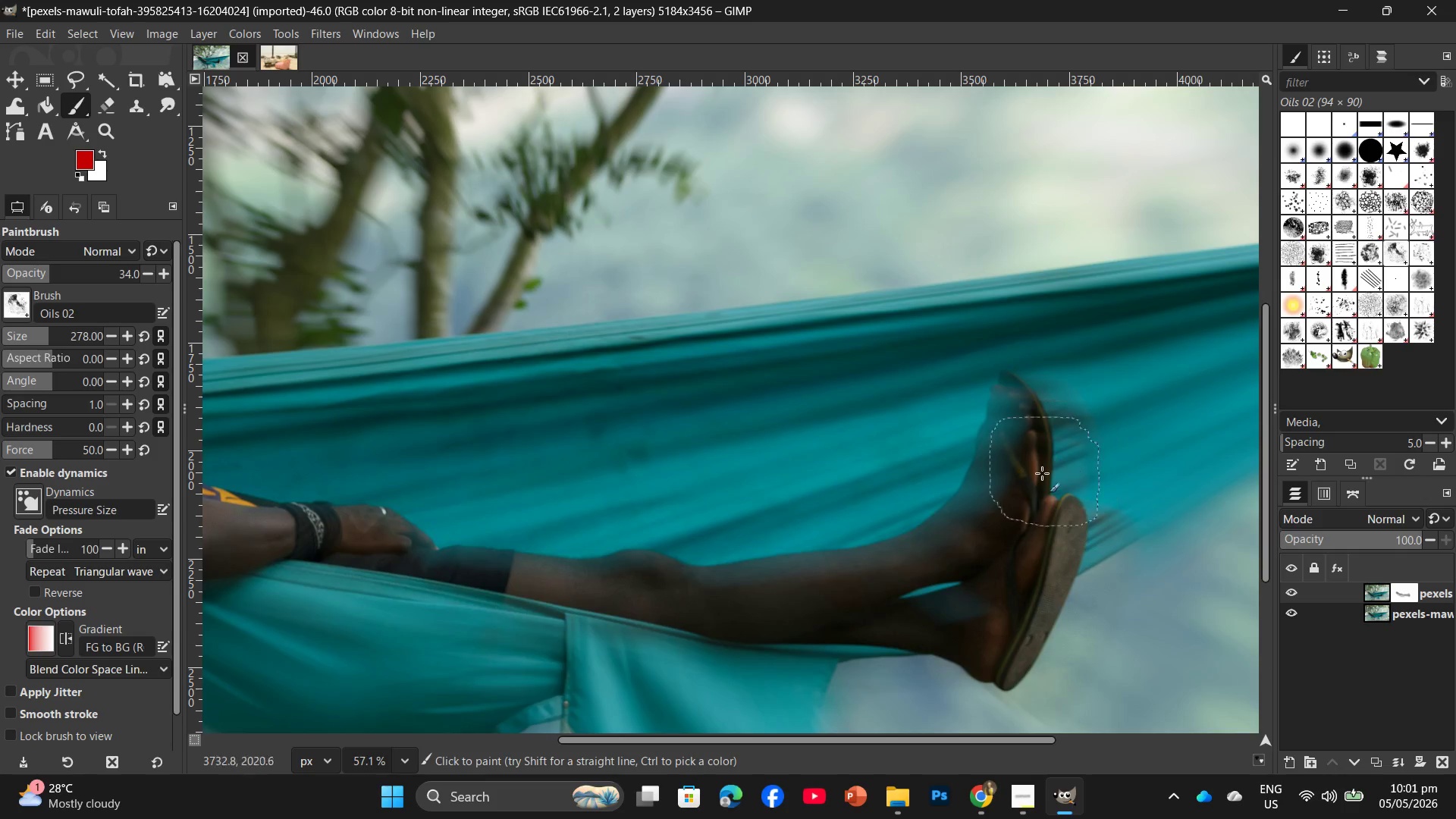 
left_click_drag(start_coordinate=[1041, 463], to_coordinate=[1021, 395])
 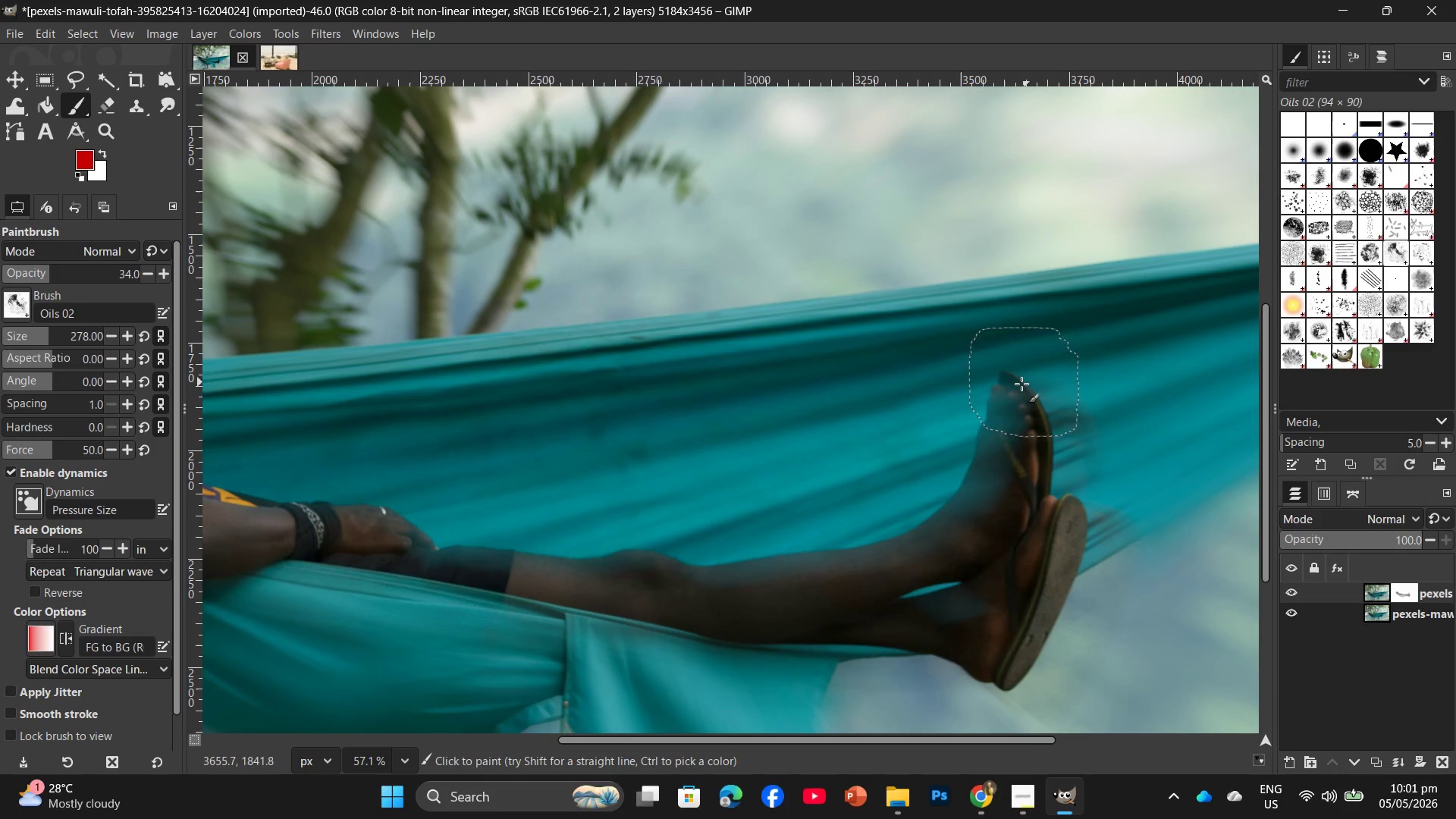 
left_click_drag(start_coordinate=[982, 408], to_coordinate=[938, 485])
 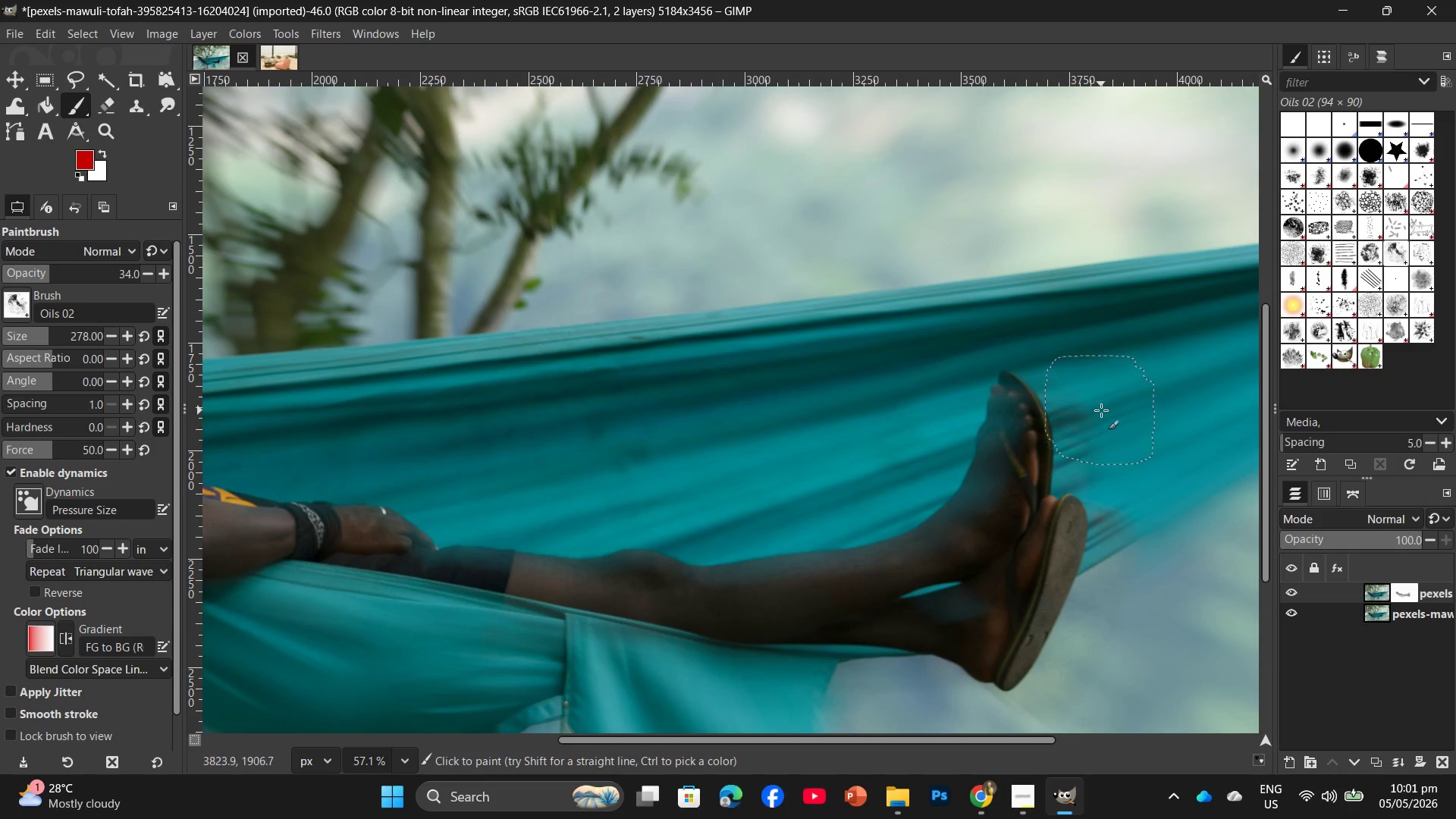 
hold_key(key=Space, duration=0.64)
 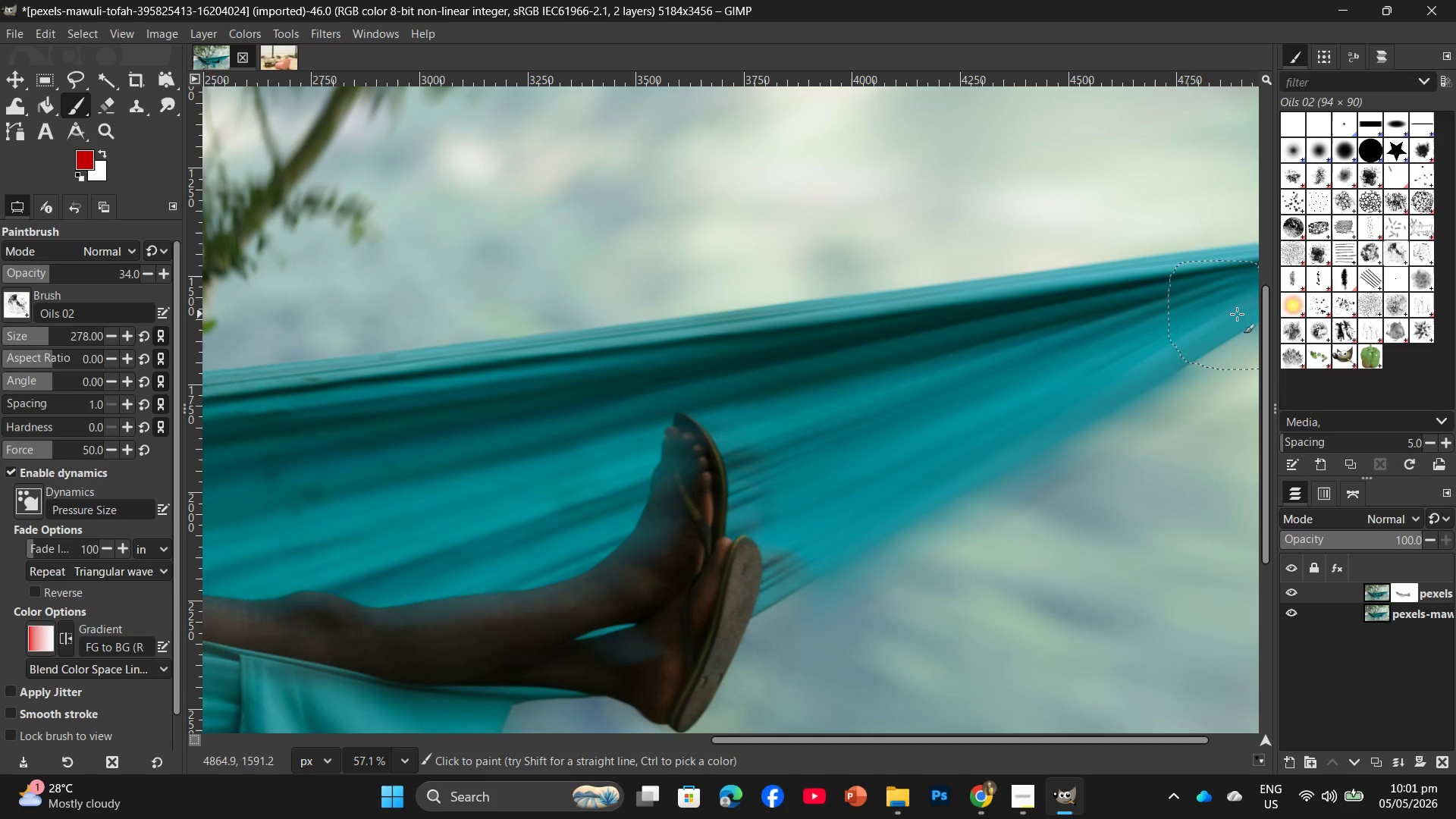 
left_click_drag(start_coordinate=[1101, 410], to_coordinate=[788, 457])
 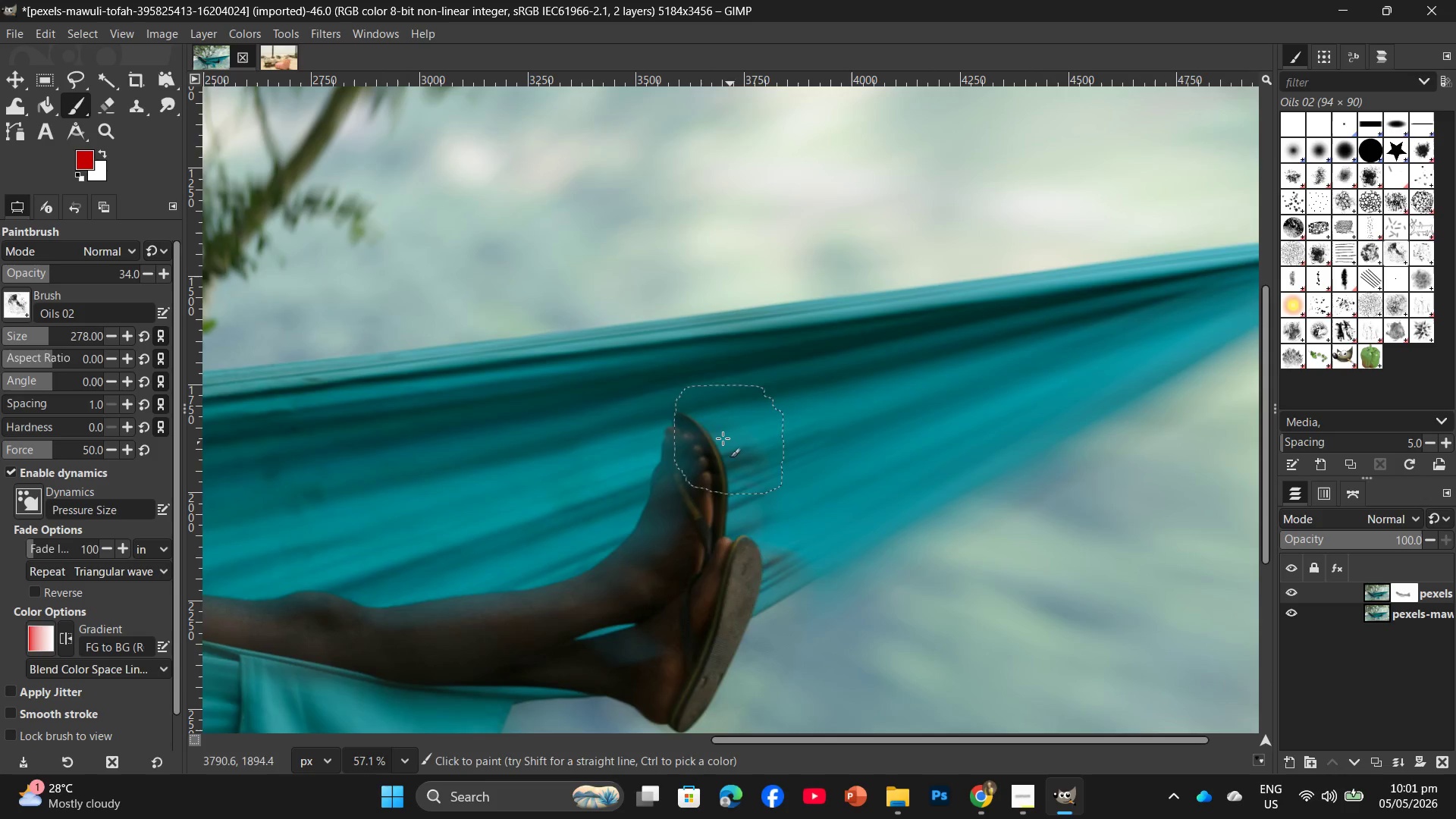 
left_click_drag(start_coordinate=[695, 438], to_coordinate=[701, 513])
 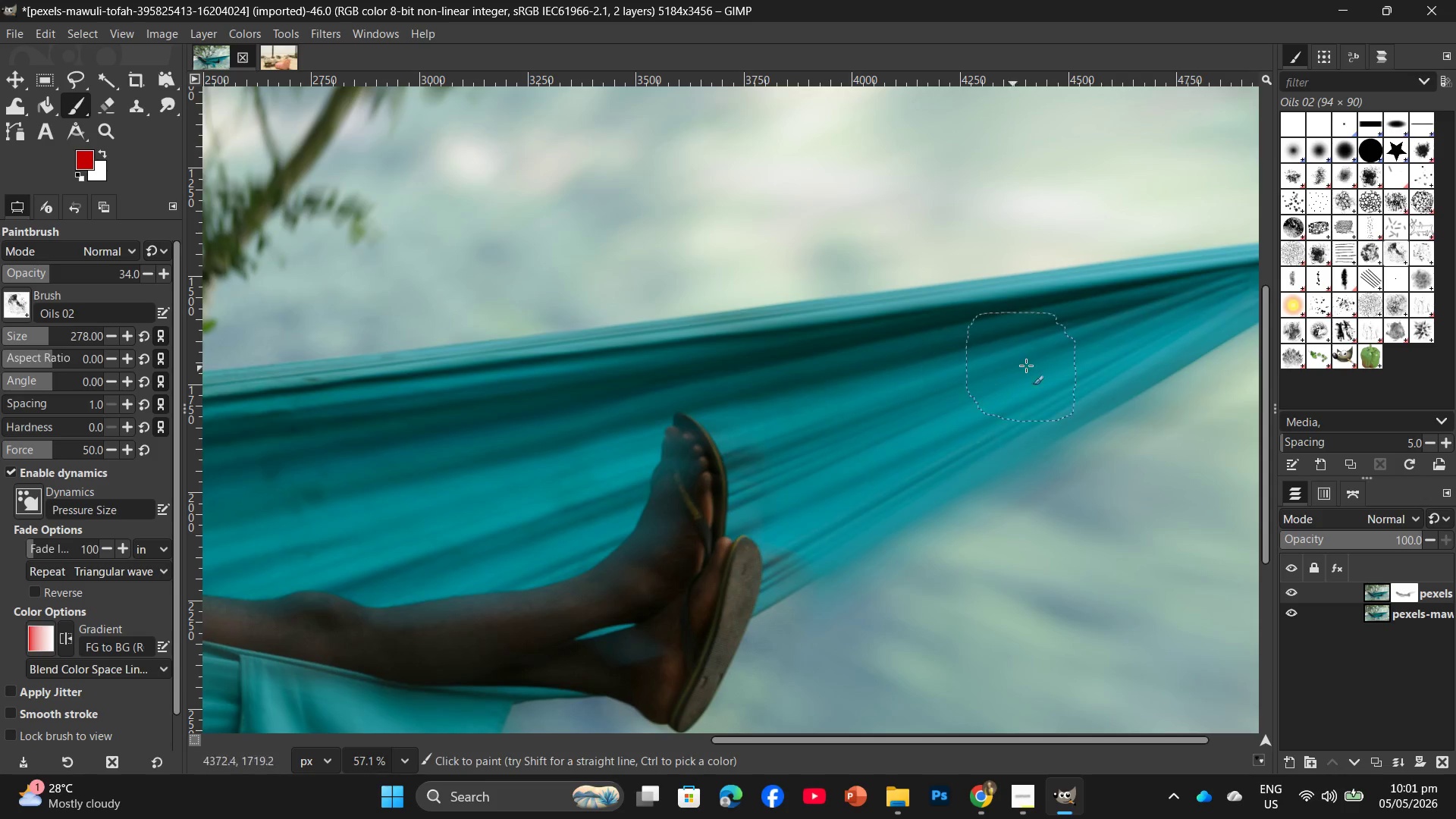 
left_click_drag(start_coordinate=[1026, 364], to_coordinate=[704, 504])
 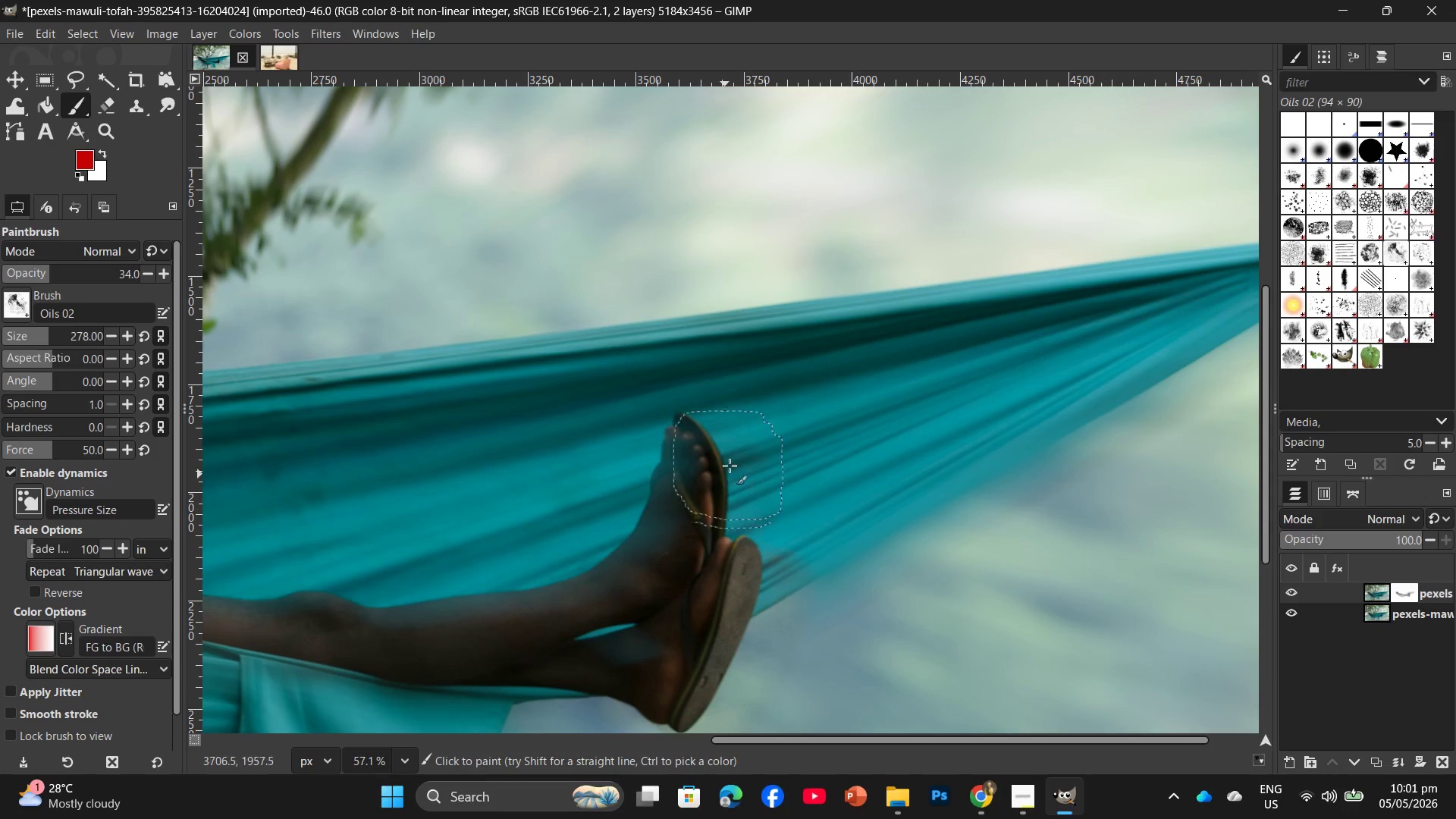 
left_click_drag(start_coordinate=[723, 465], to_coordinate=[745, 521])
 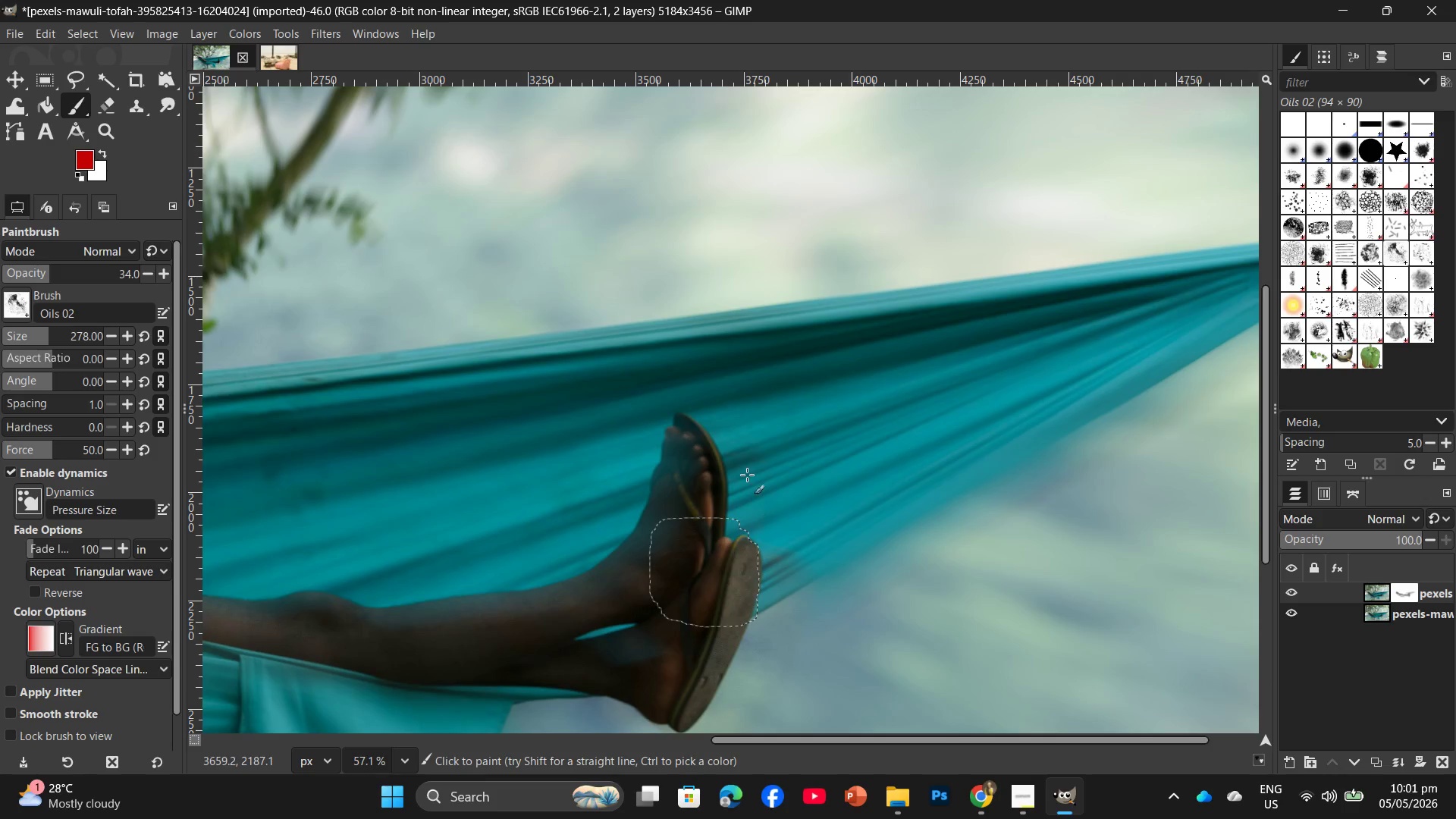 
left_click_drag(start_coordinate=[740, 475], to_coordinate=[660, 553])
 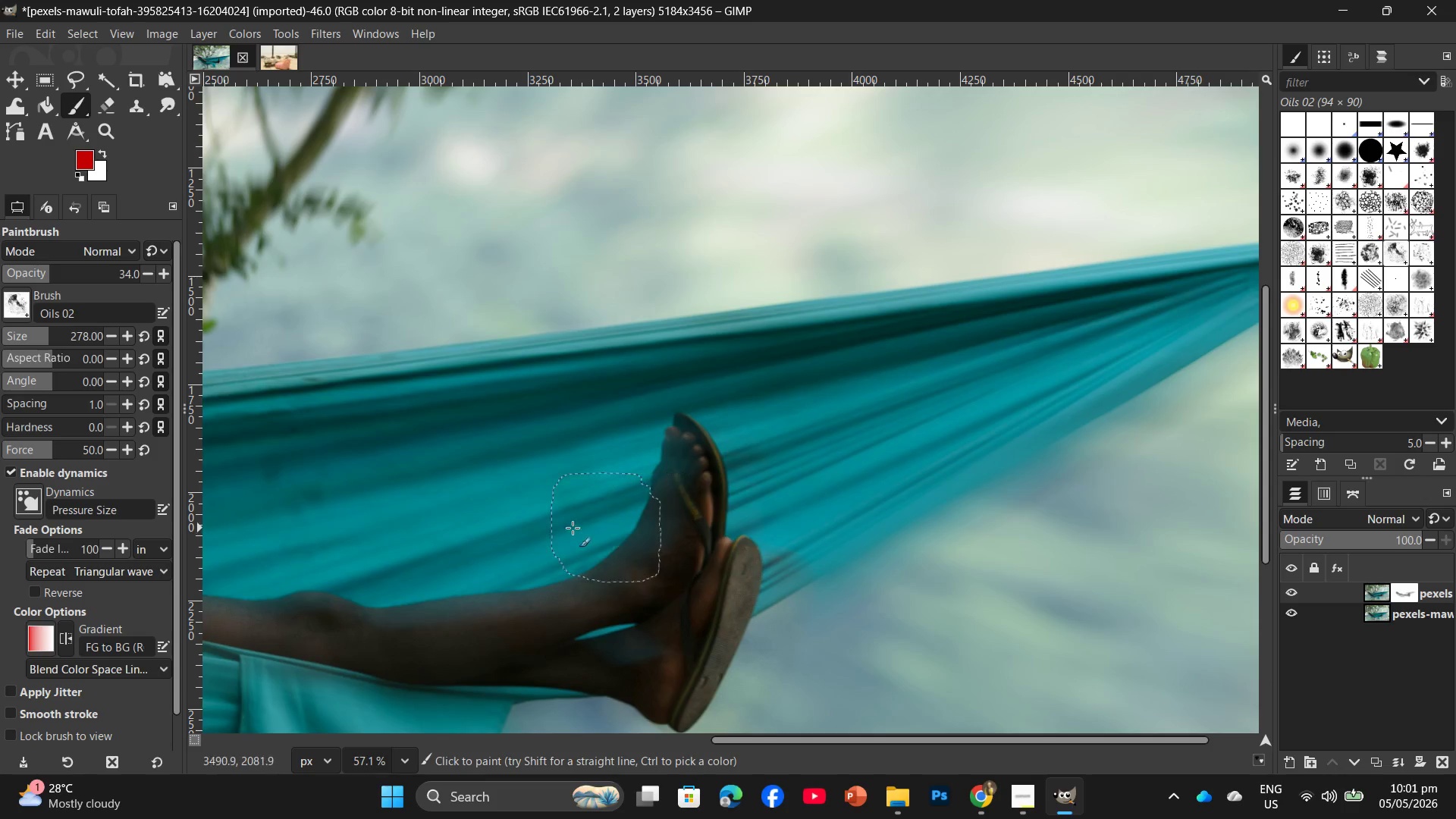 
hold_key(key=Space, duration=0.58)
 